 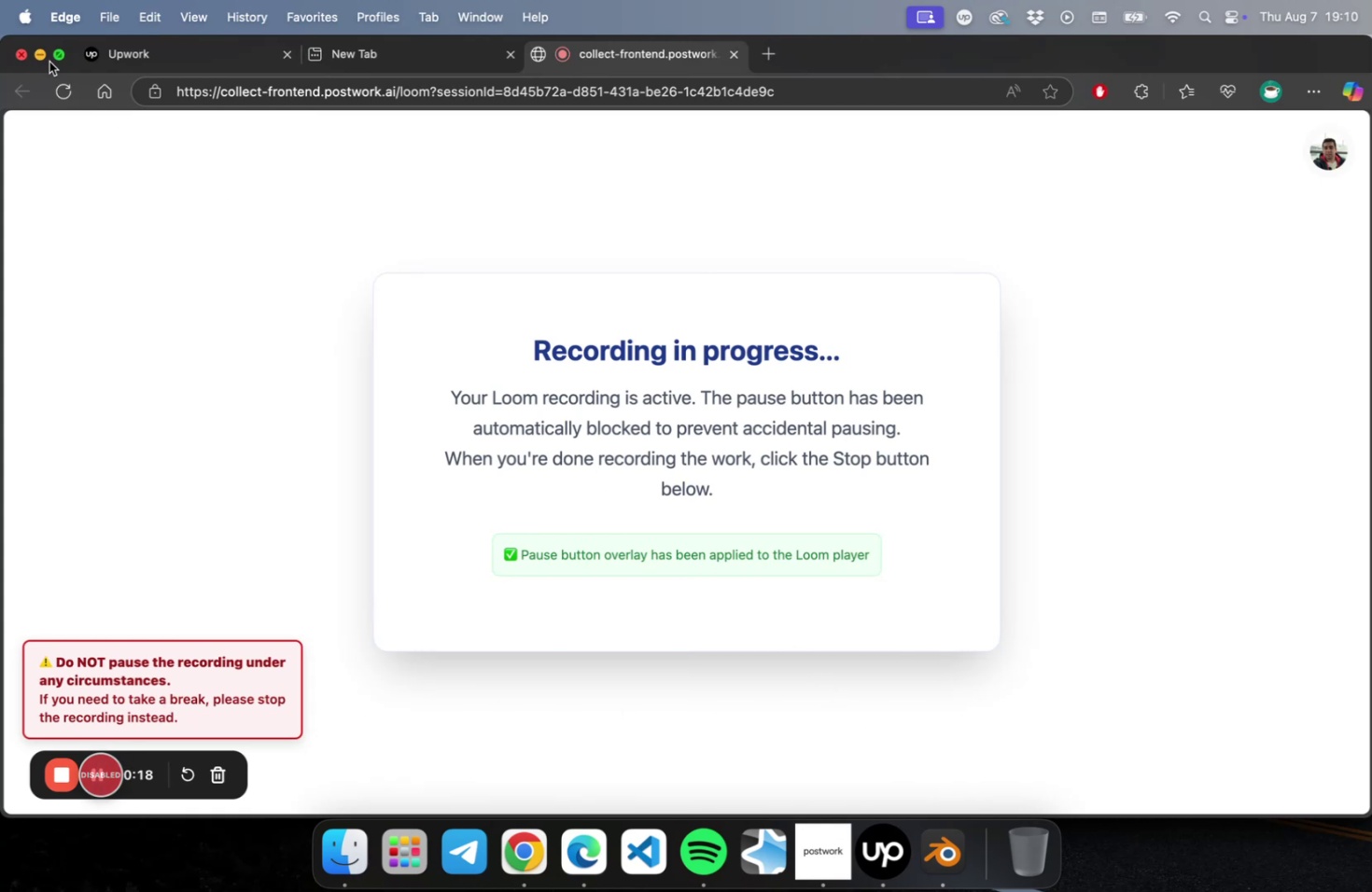 
left_click([40, 53])
 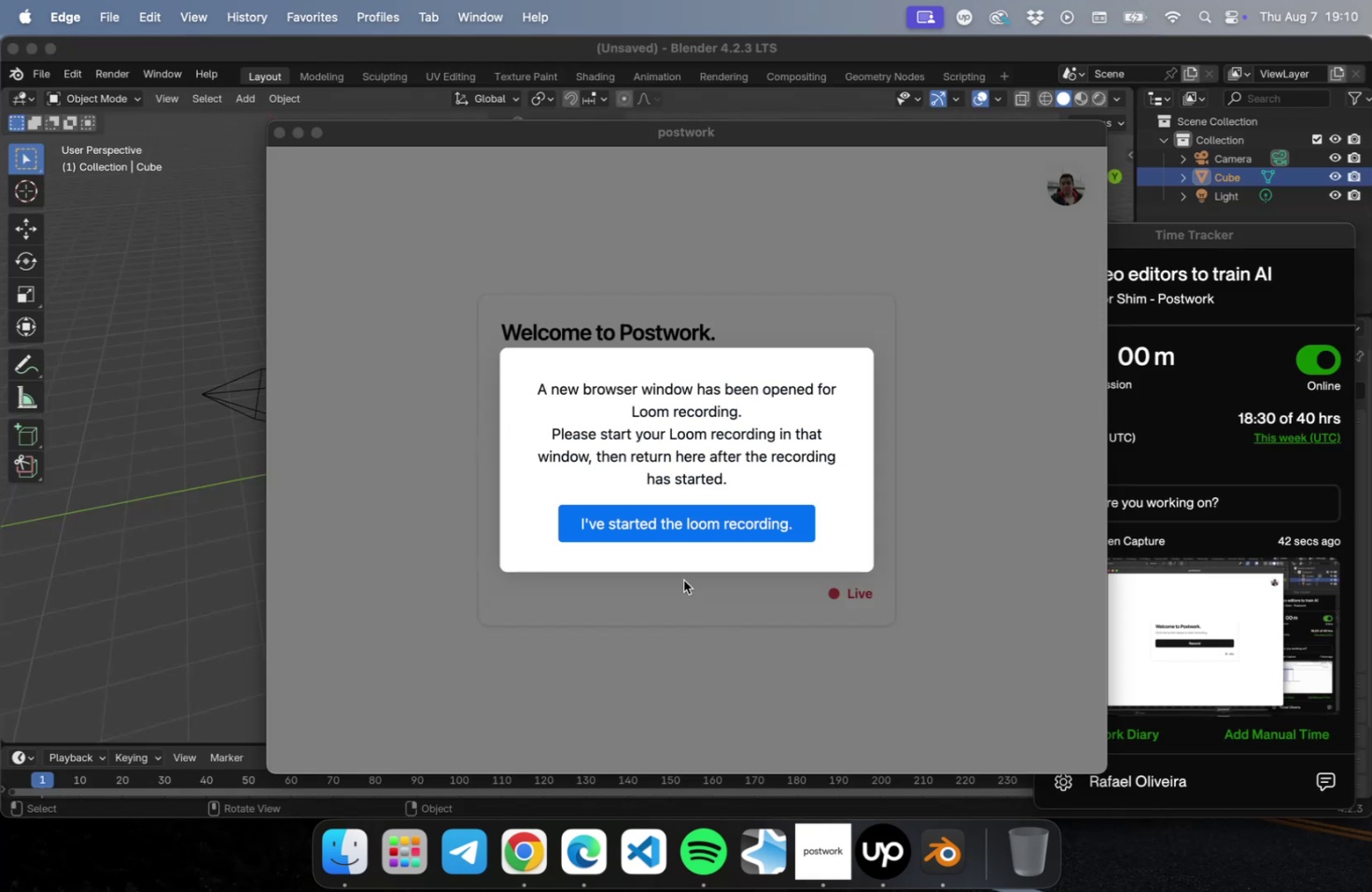 
left_click([654, 503])
 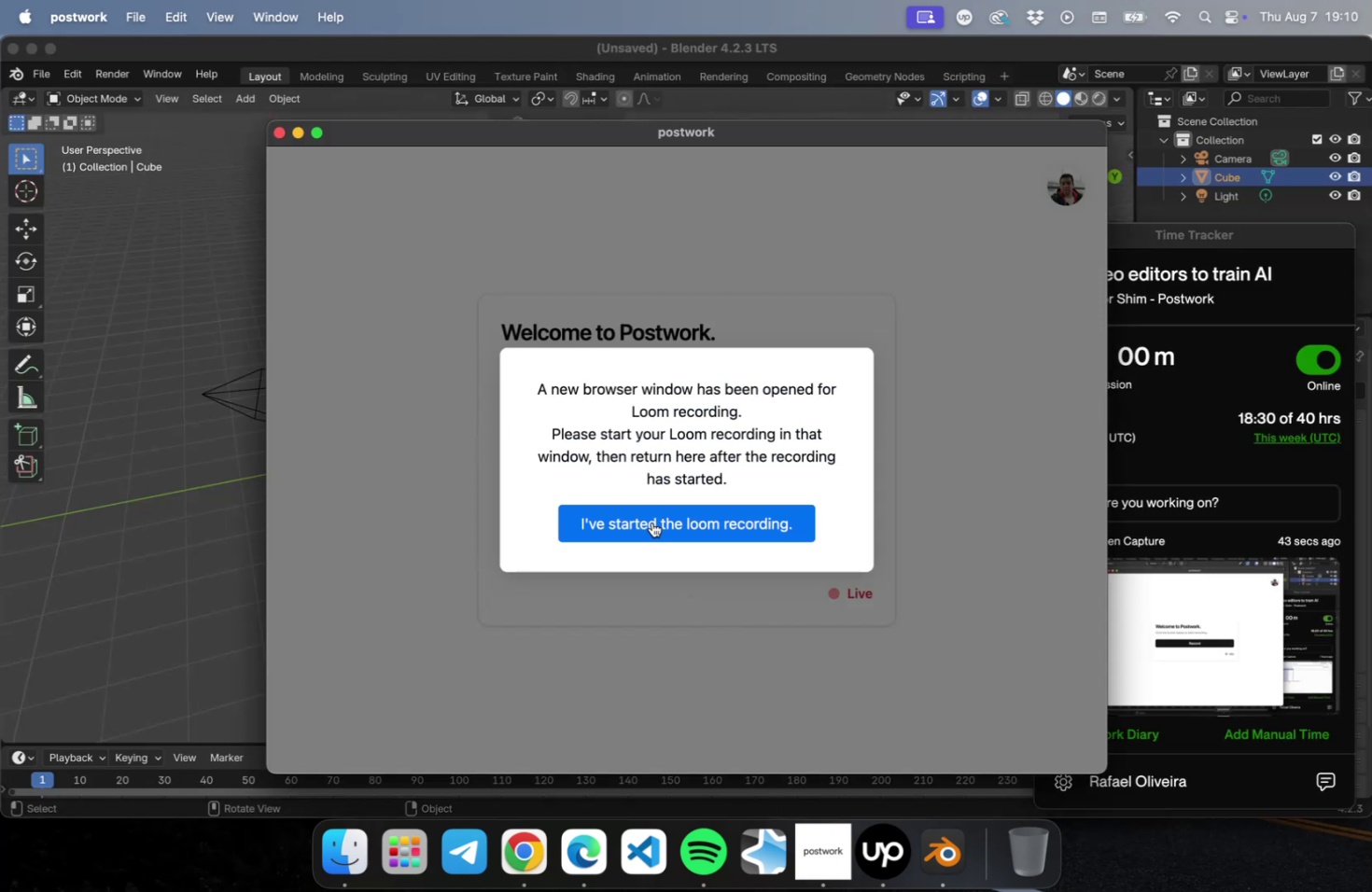 
left_click([651, 522])
 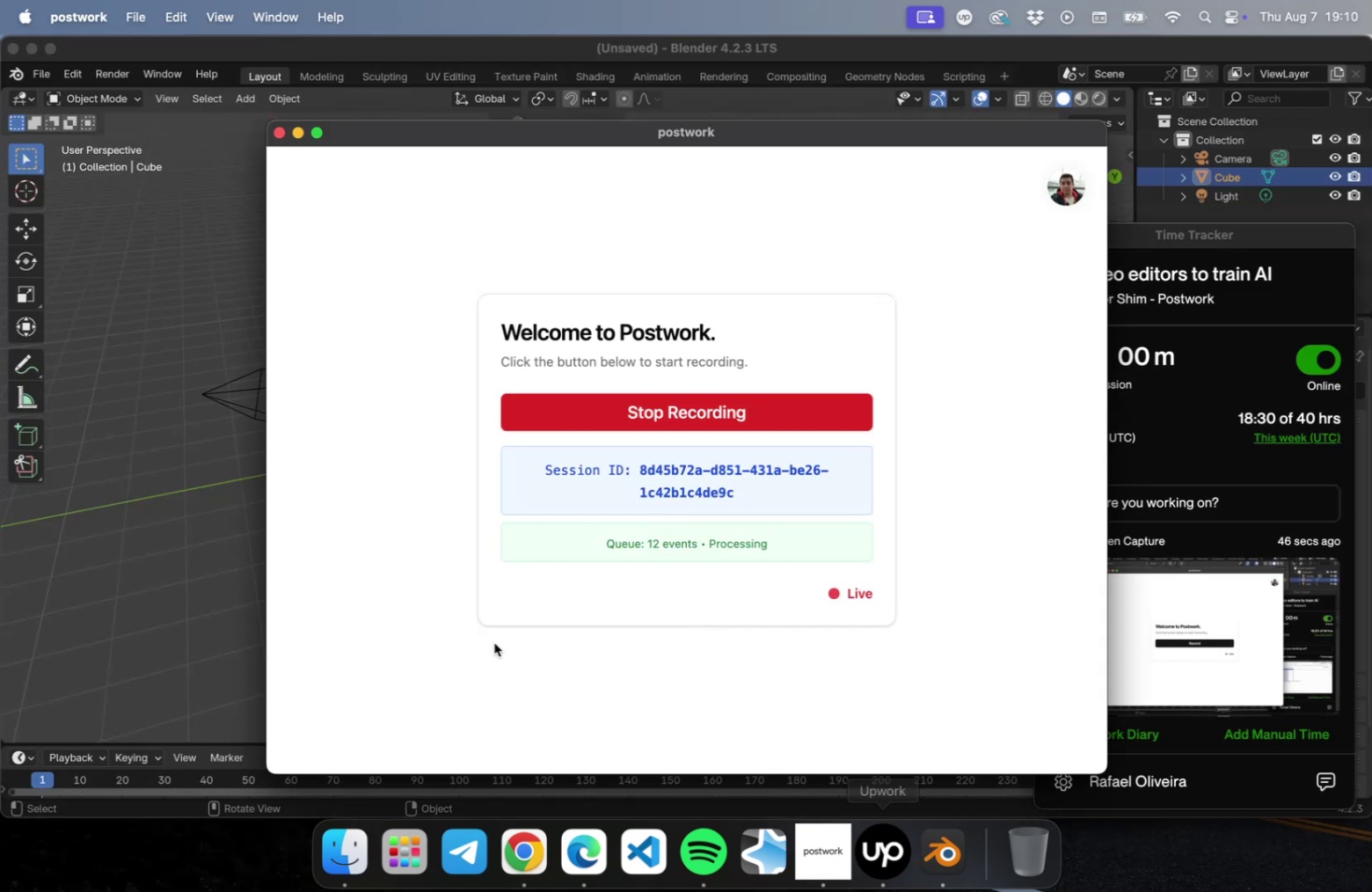 
left_click([221, 554])
 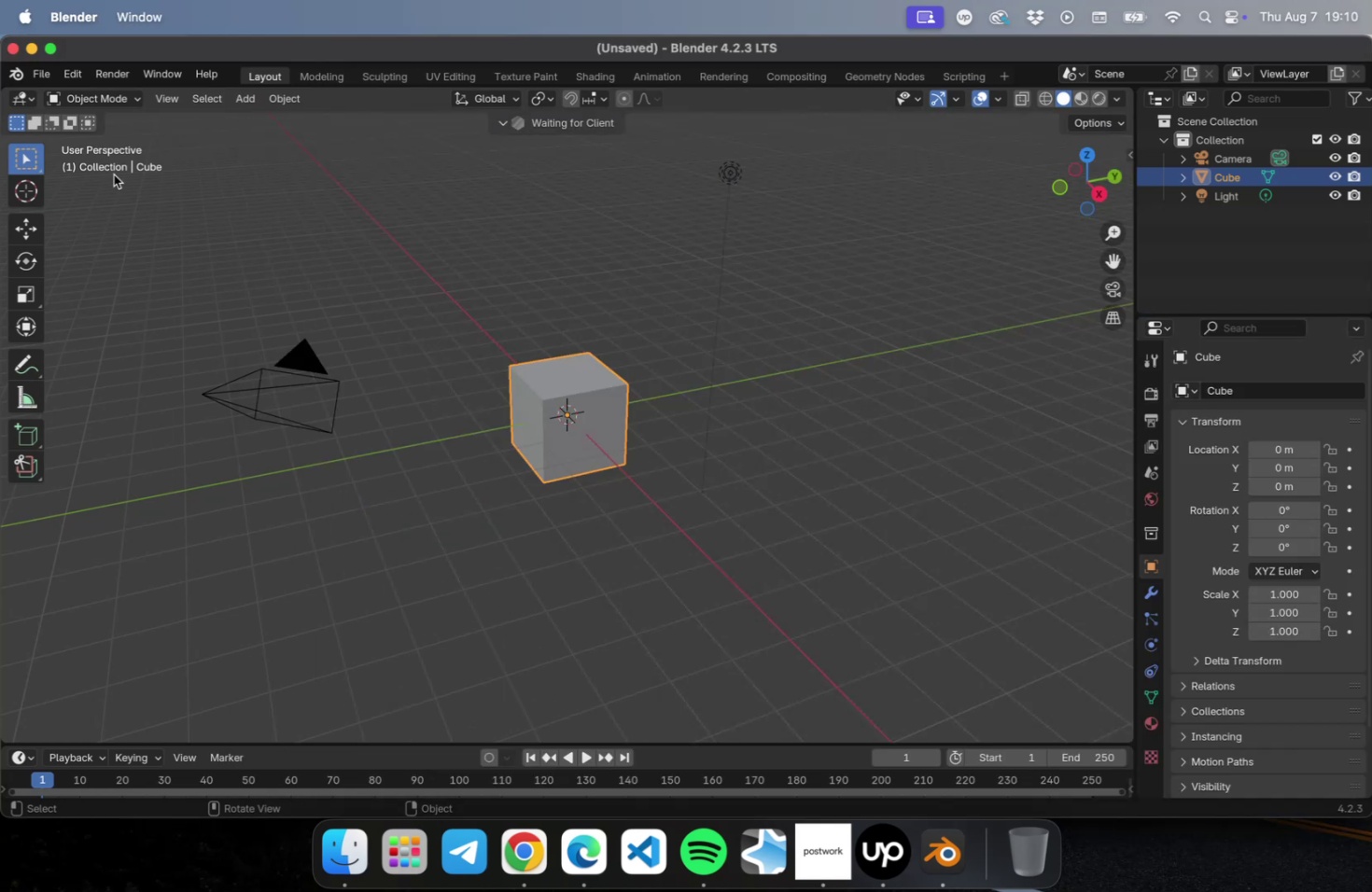 
left_click([362, 256])
 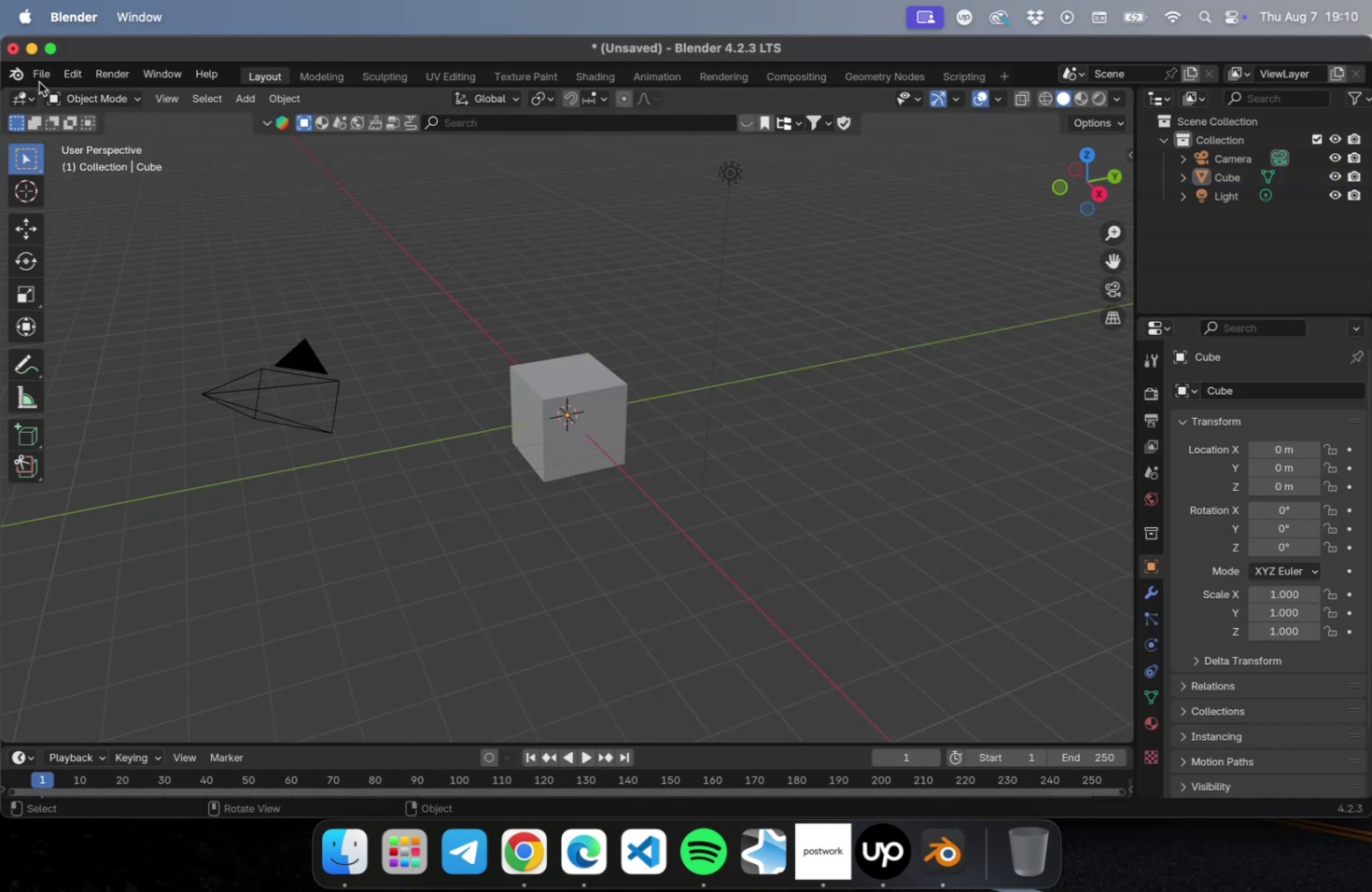 
left_click([41, 75])
 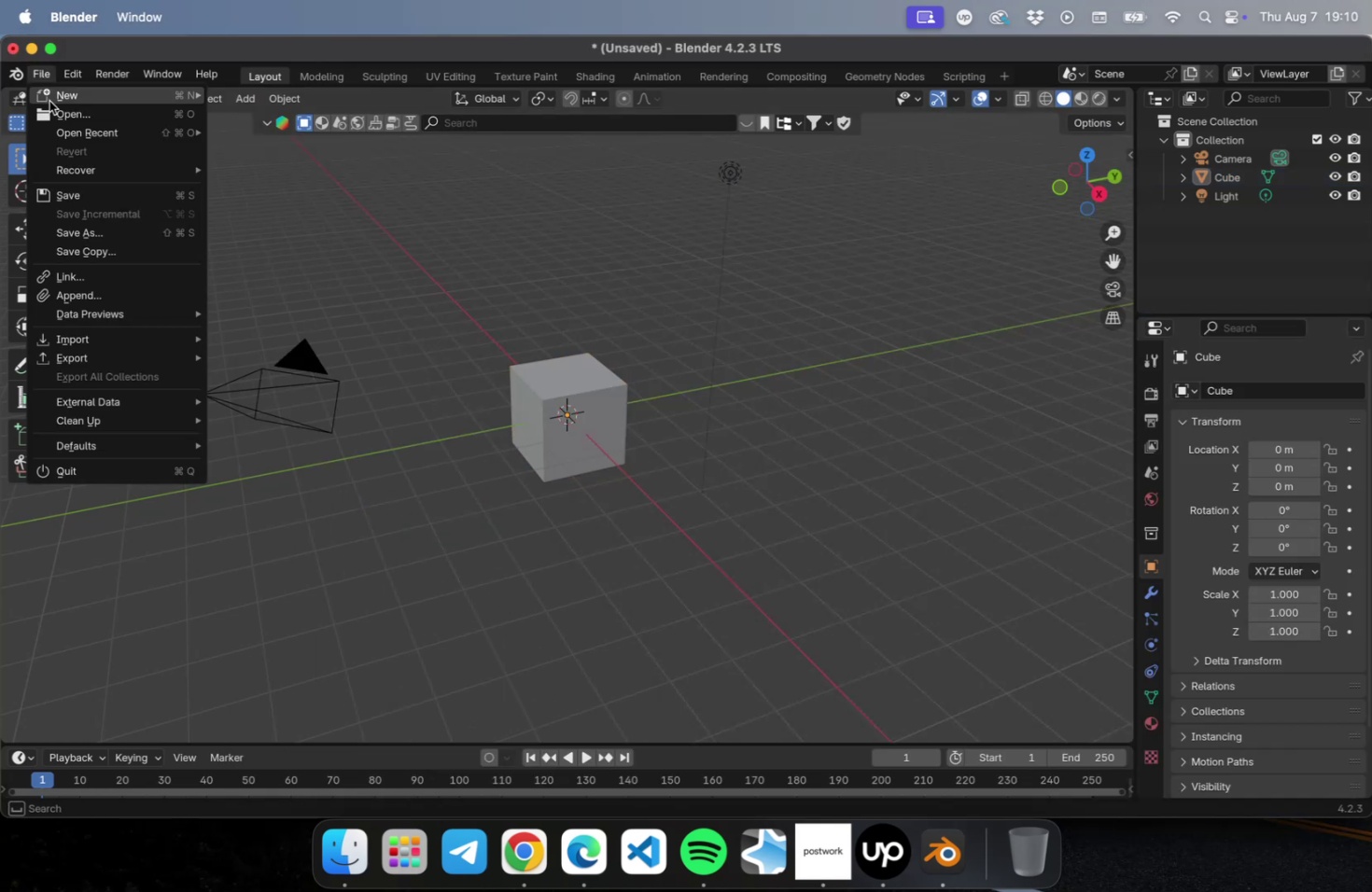 
mouse_move([143, 178])
 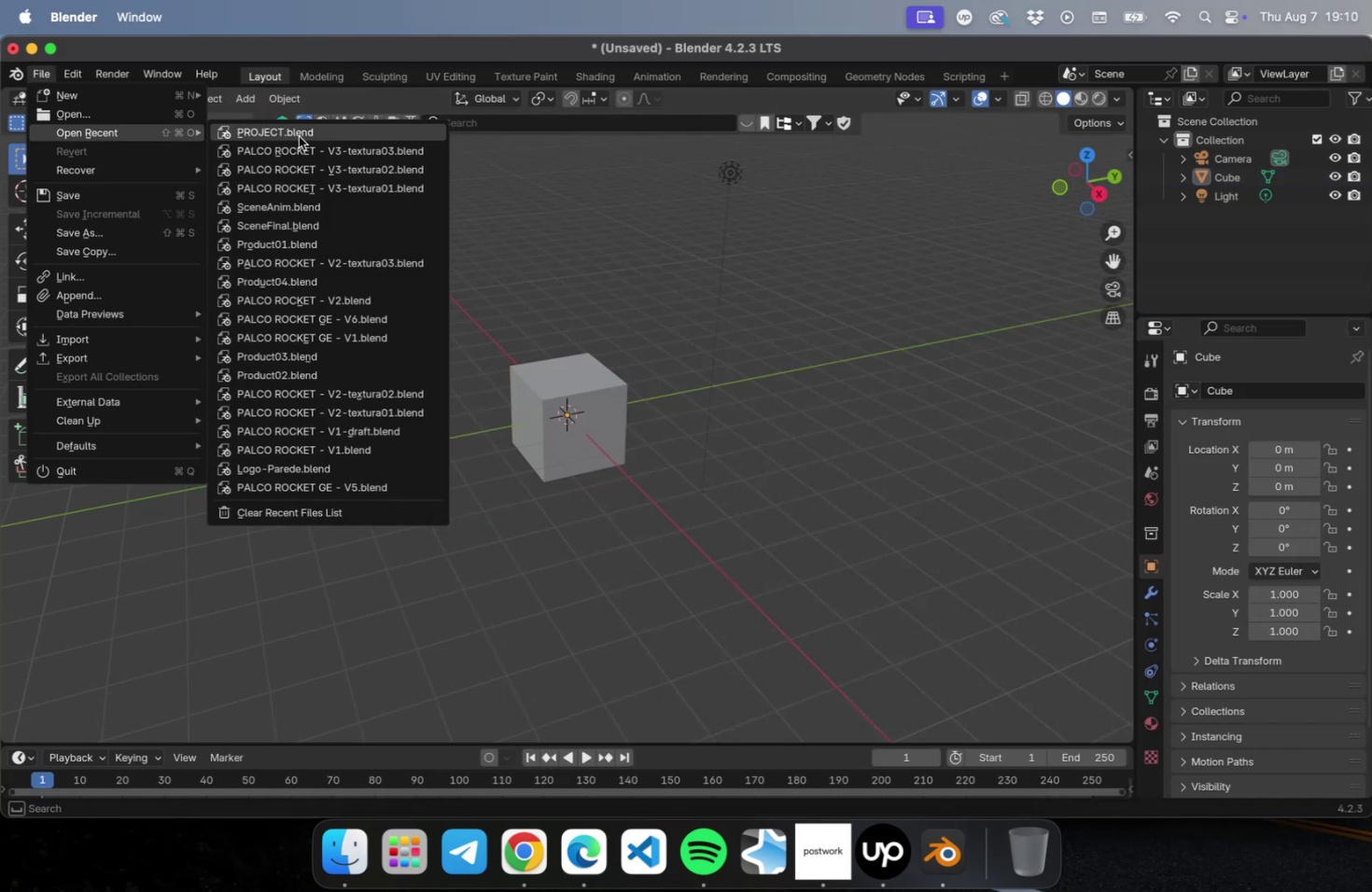 
left_click([300, 136])
 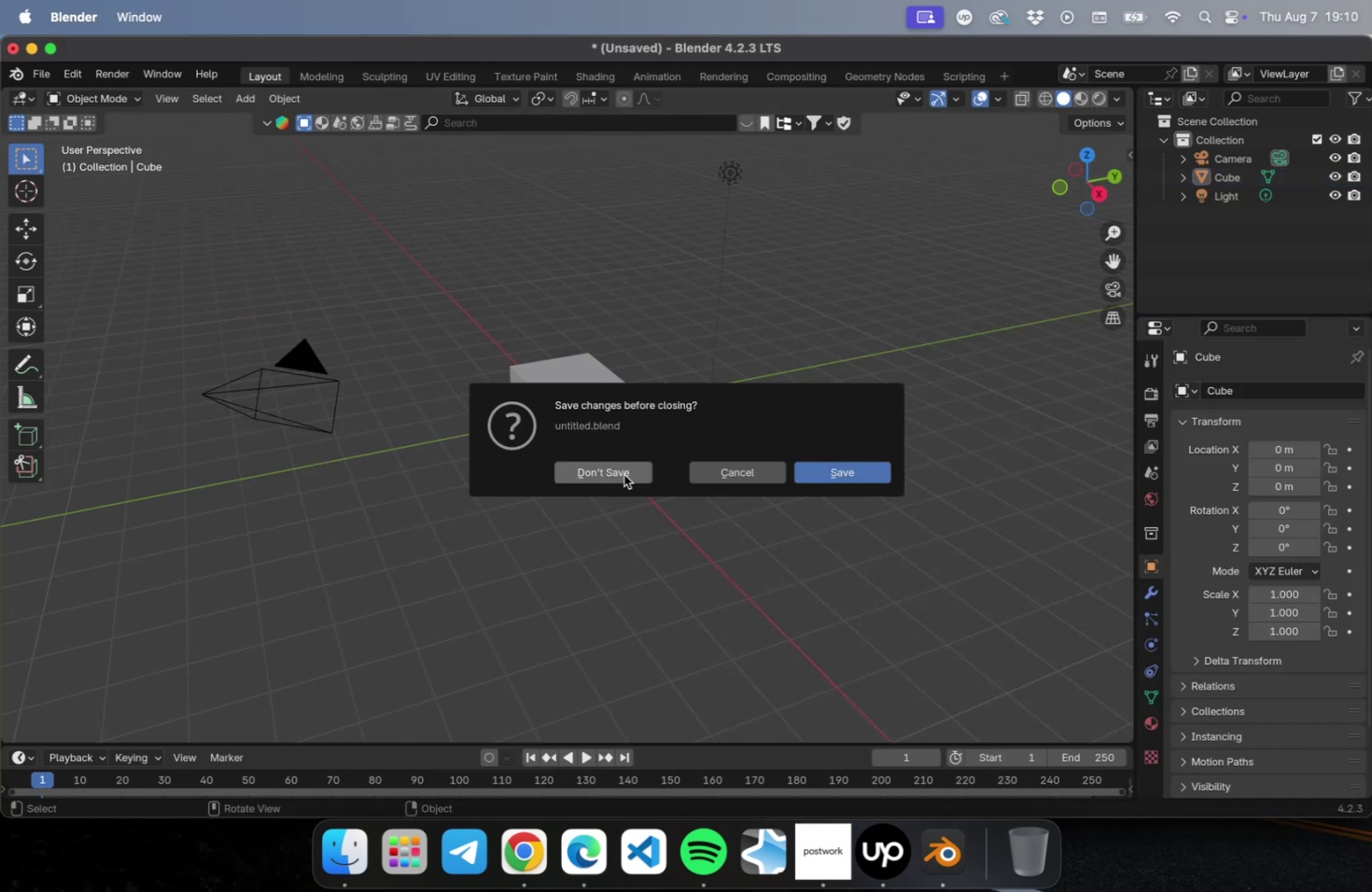 
left_click([623, 474])
 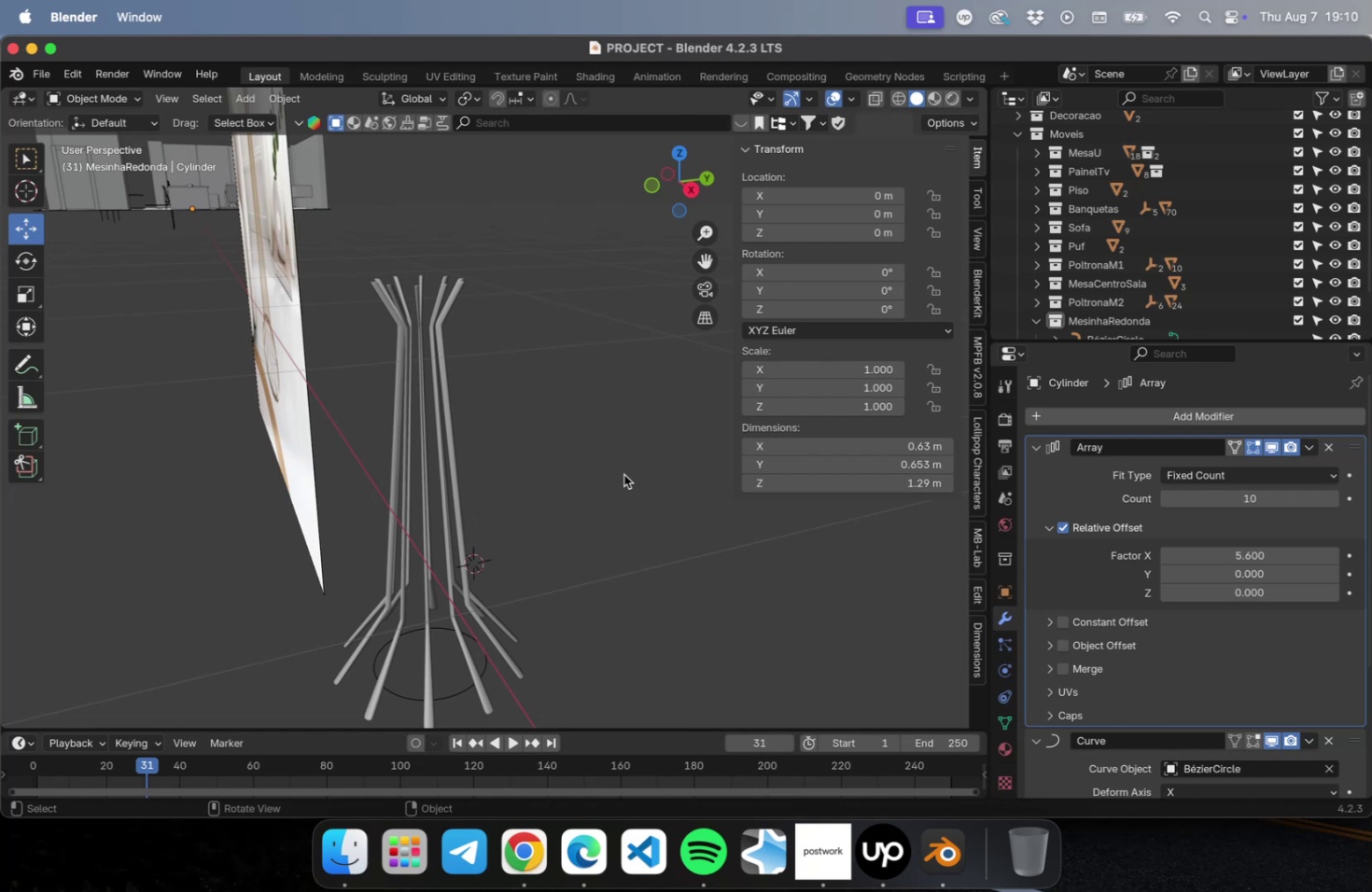 
scroll: coordinate [618, 472], scroll_direction: down, amount: 2.0
 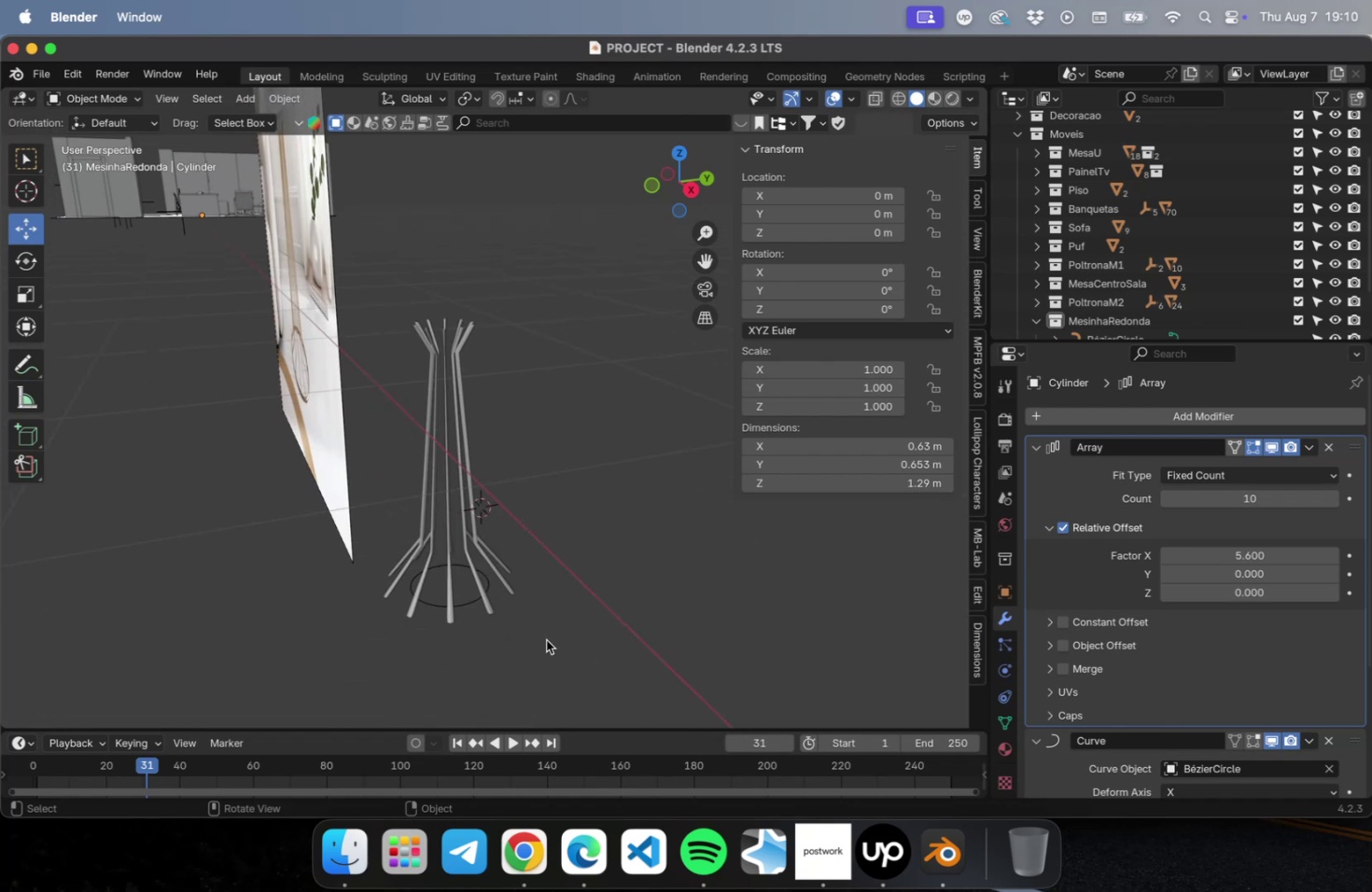 
left_click_drag(start_coordinate=[545, 629], to_coordinate=[437, 556])
 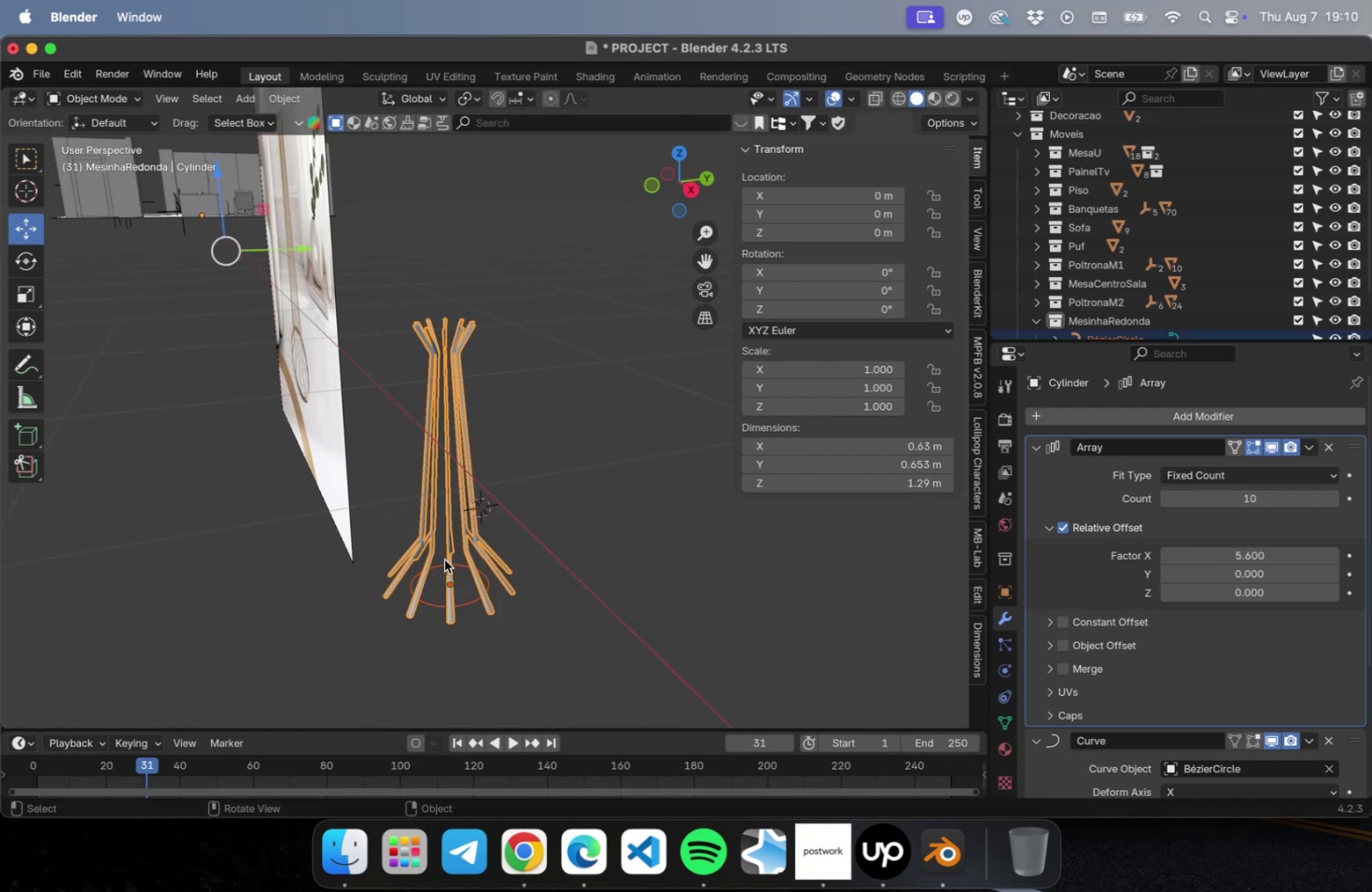 
key(NumpadDecimal)
 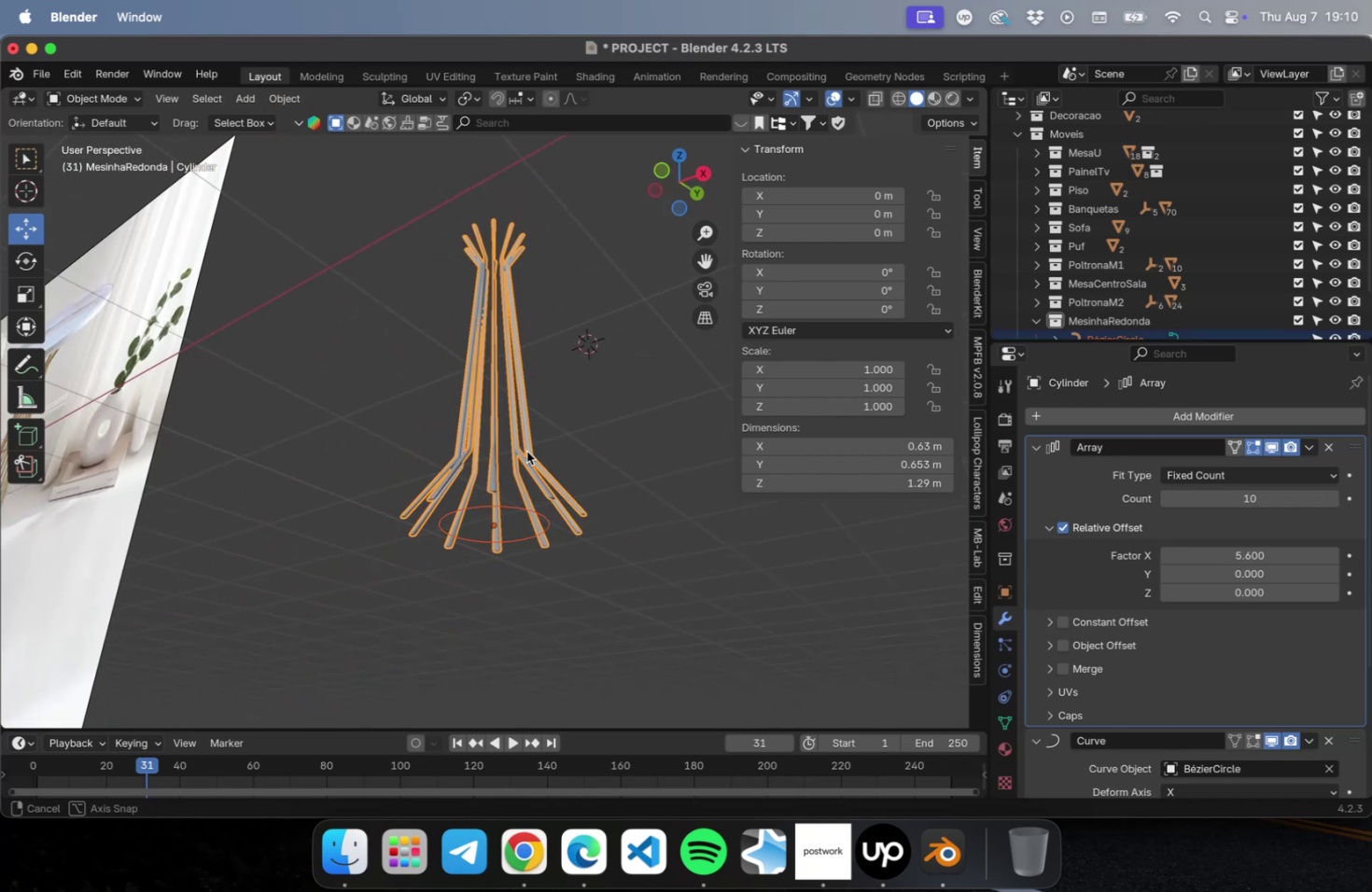 
scroll: coordinate [541, 530], scroll_direction: up, amount: 9.0
 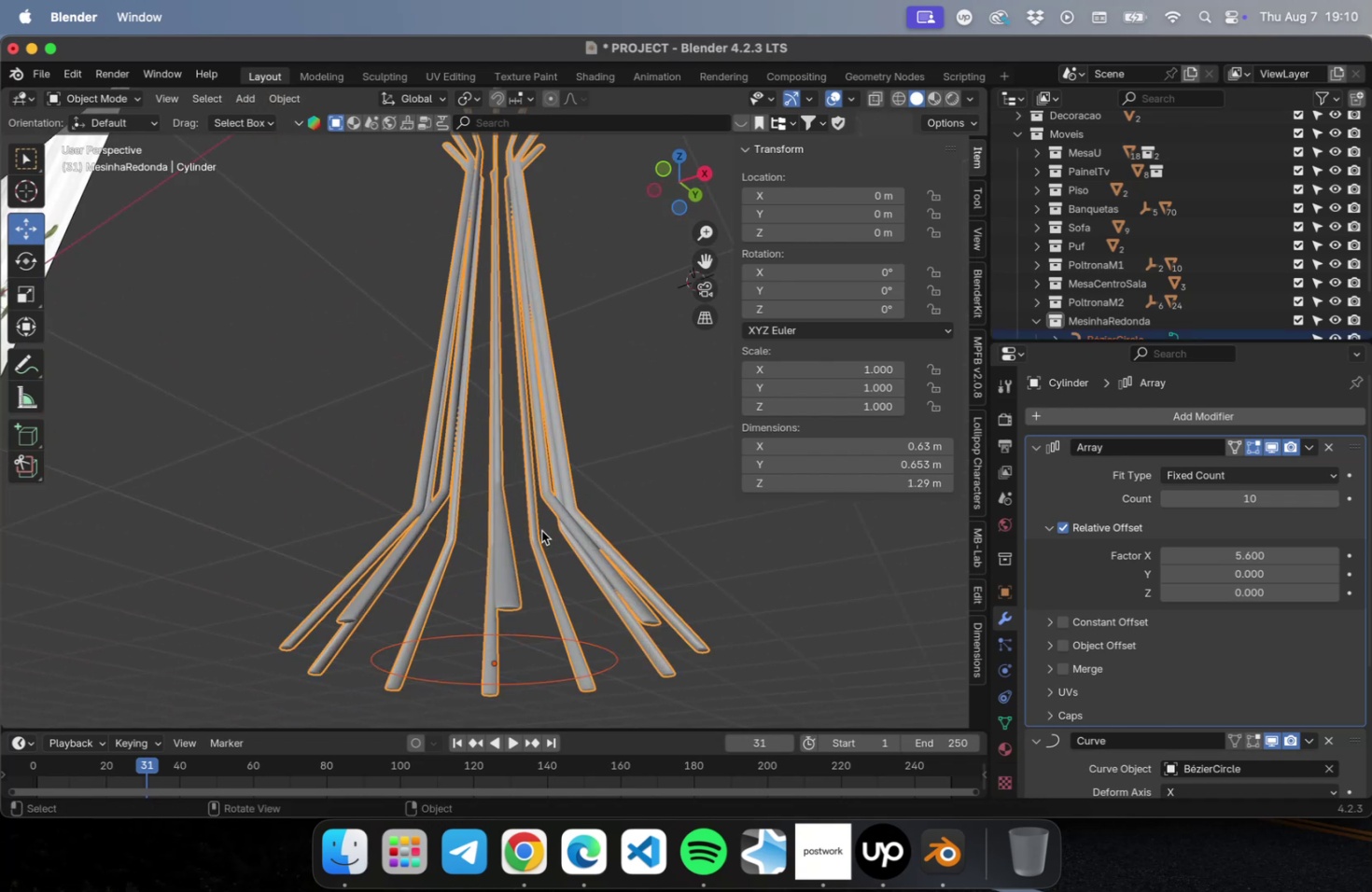 
hold_key(key=ShiftLeft, duration=0.49)
 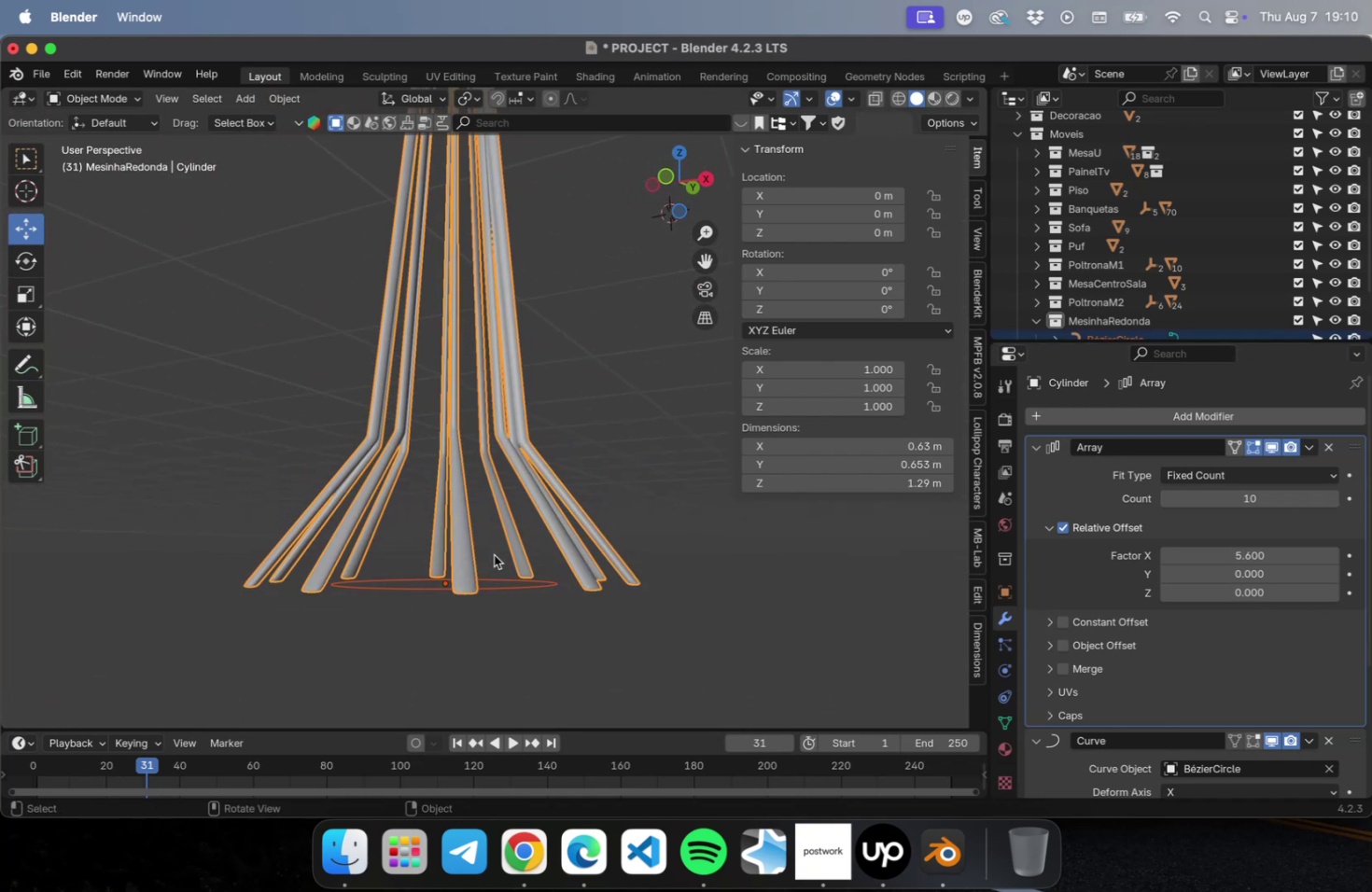 
wait(5.38)
 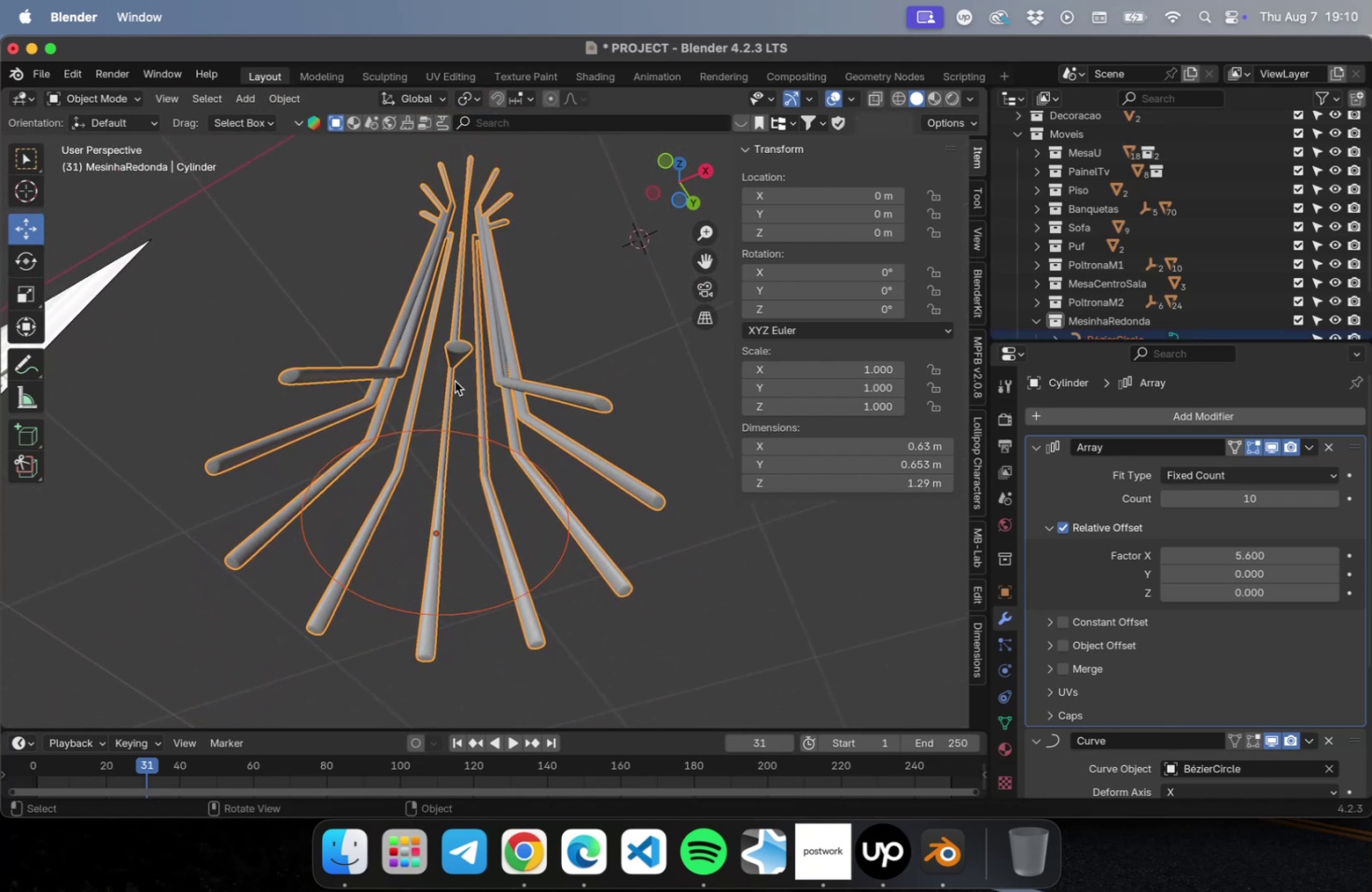 
key(Numpad7)
 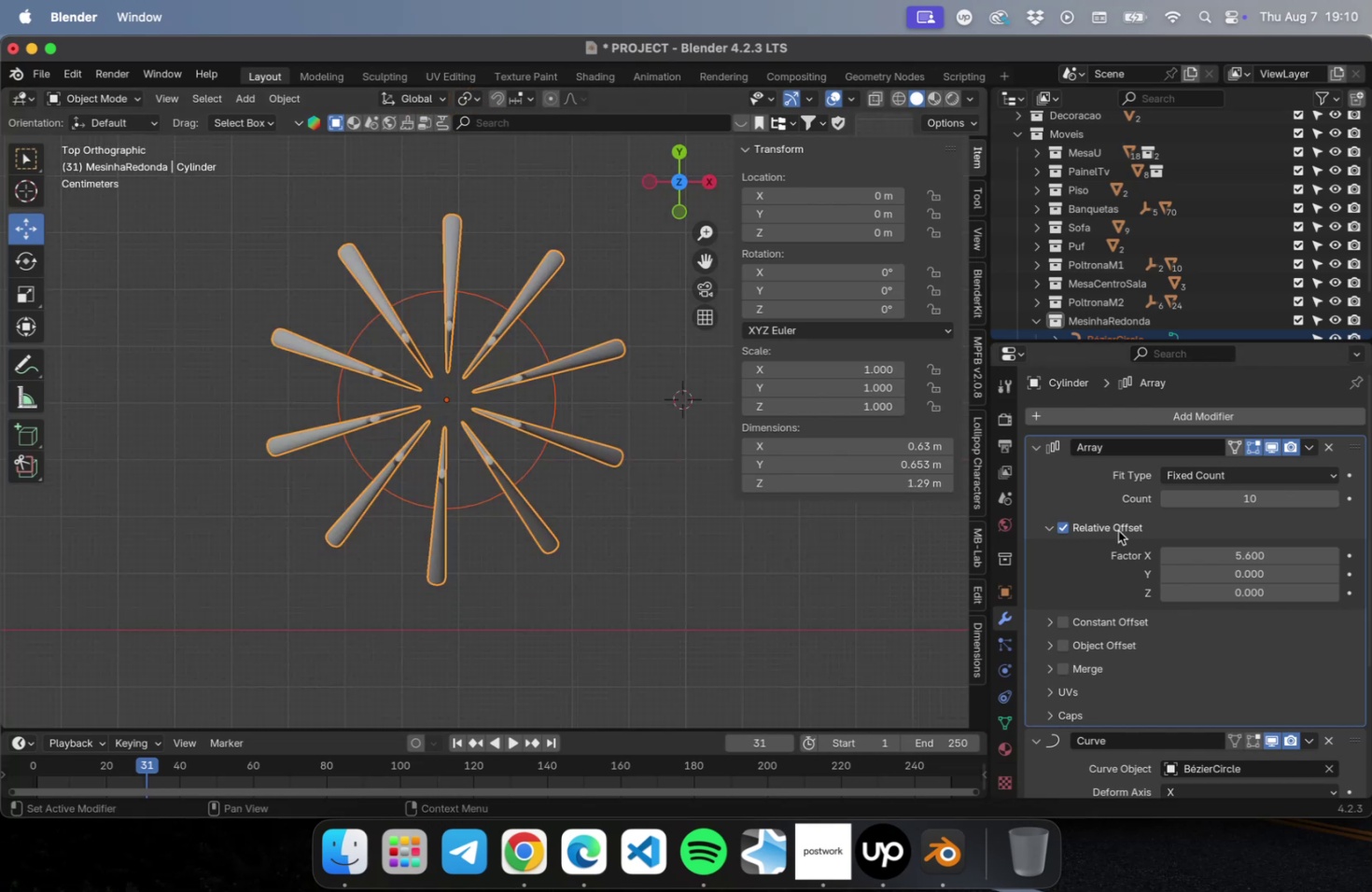 
mouse_move([1214, 469])
 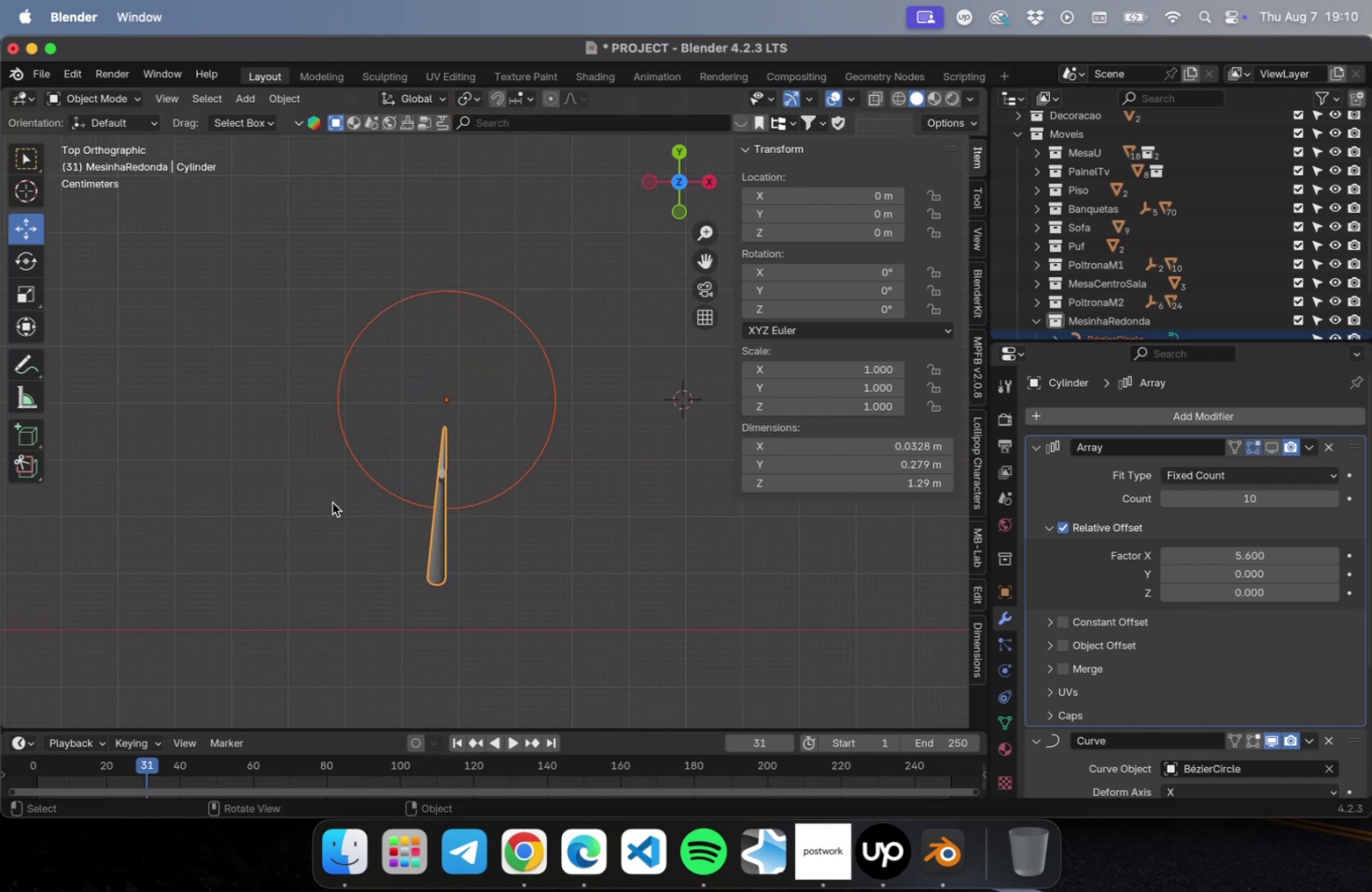 
key(CapsLock)
 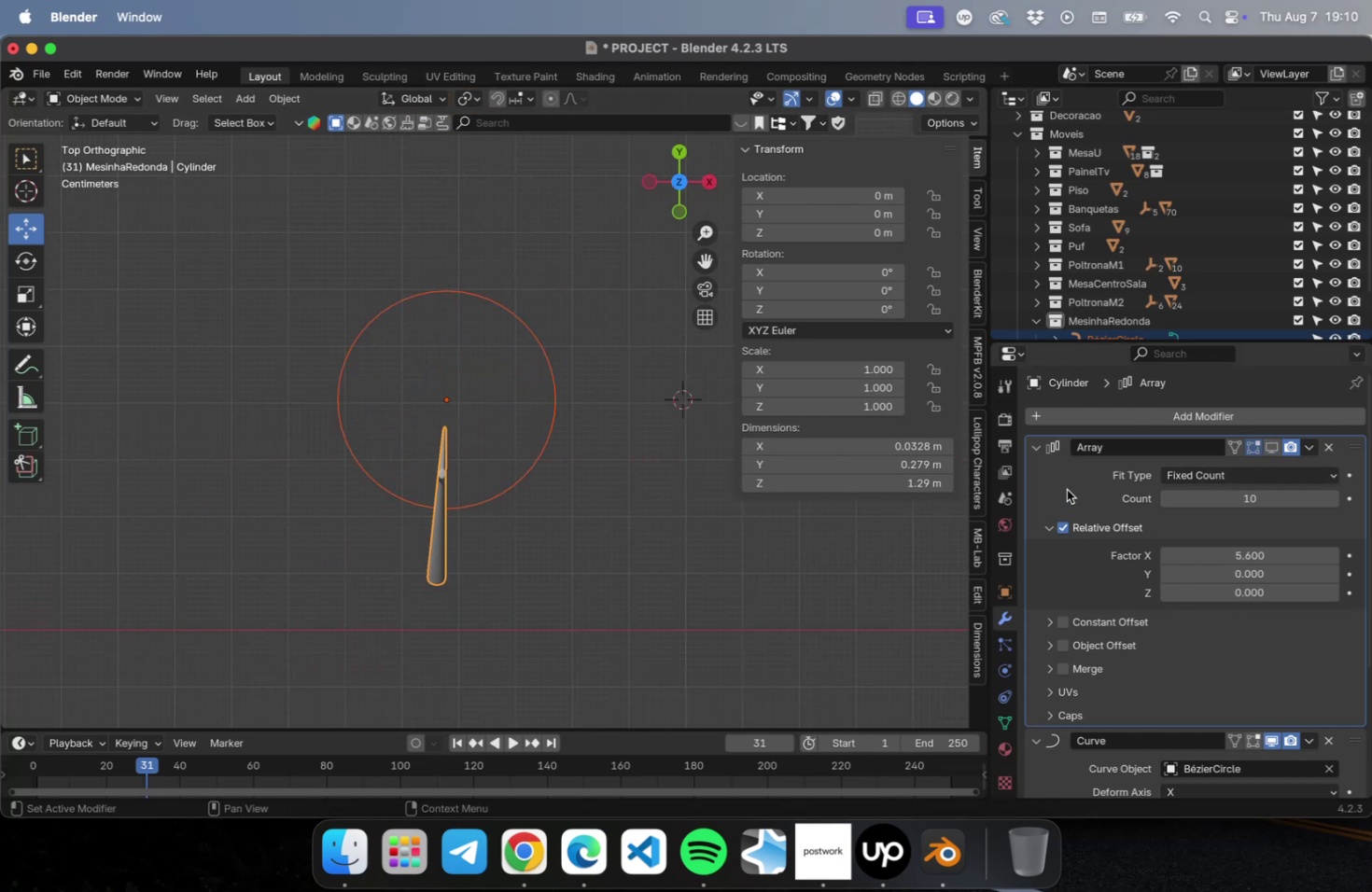 
left_click([1037, 447])
 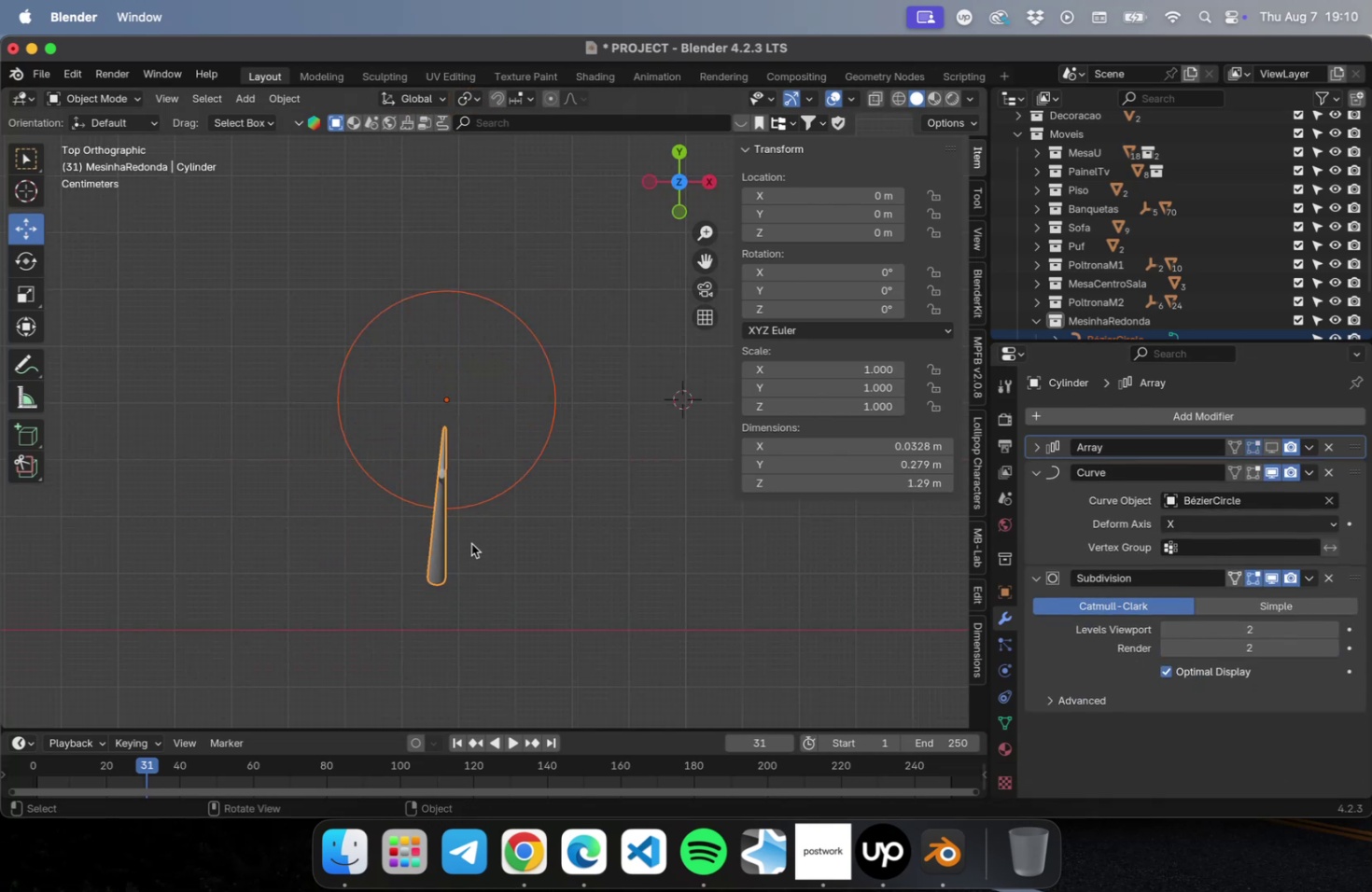 
left_click_drag(start_coordinate=[500, 619], to_coordinate=[375, 555])
 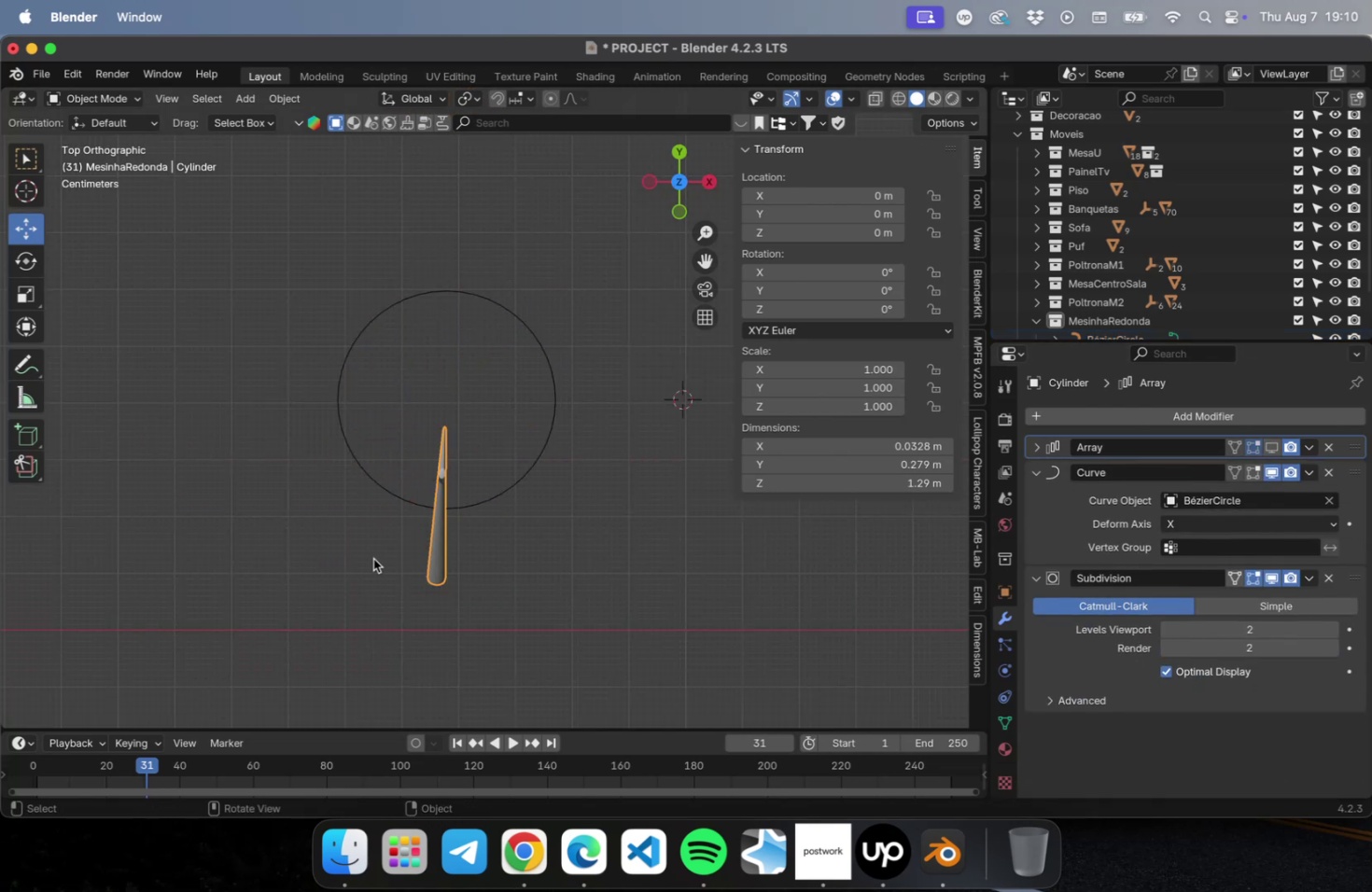 
key(CapsLock)
 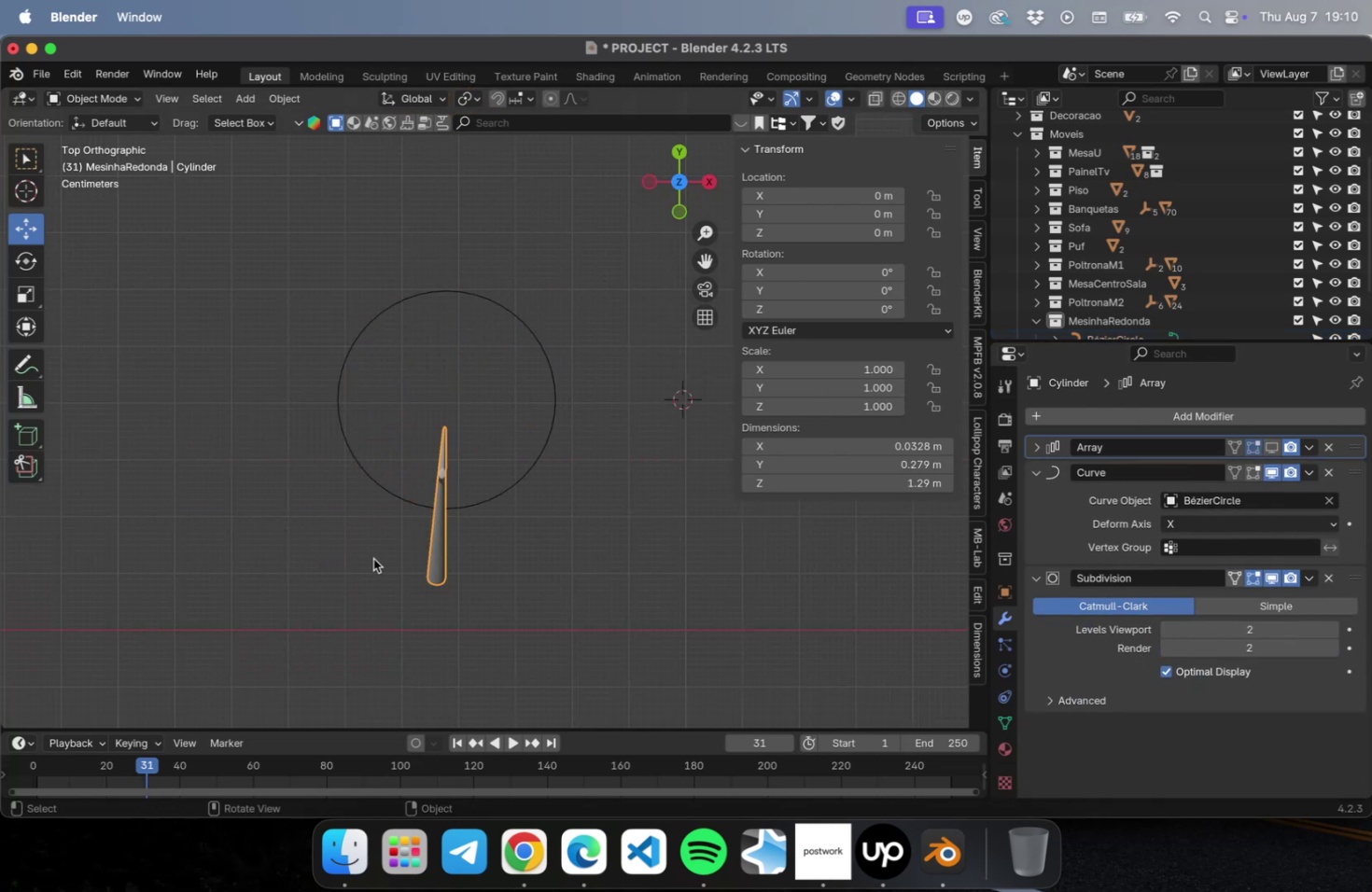 
key(CapsLock)
 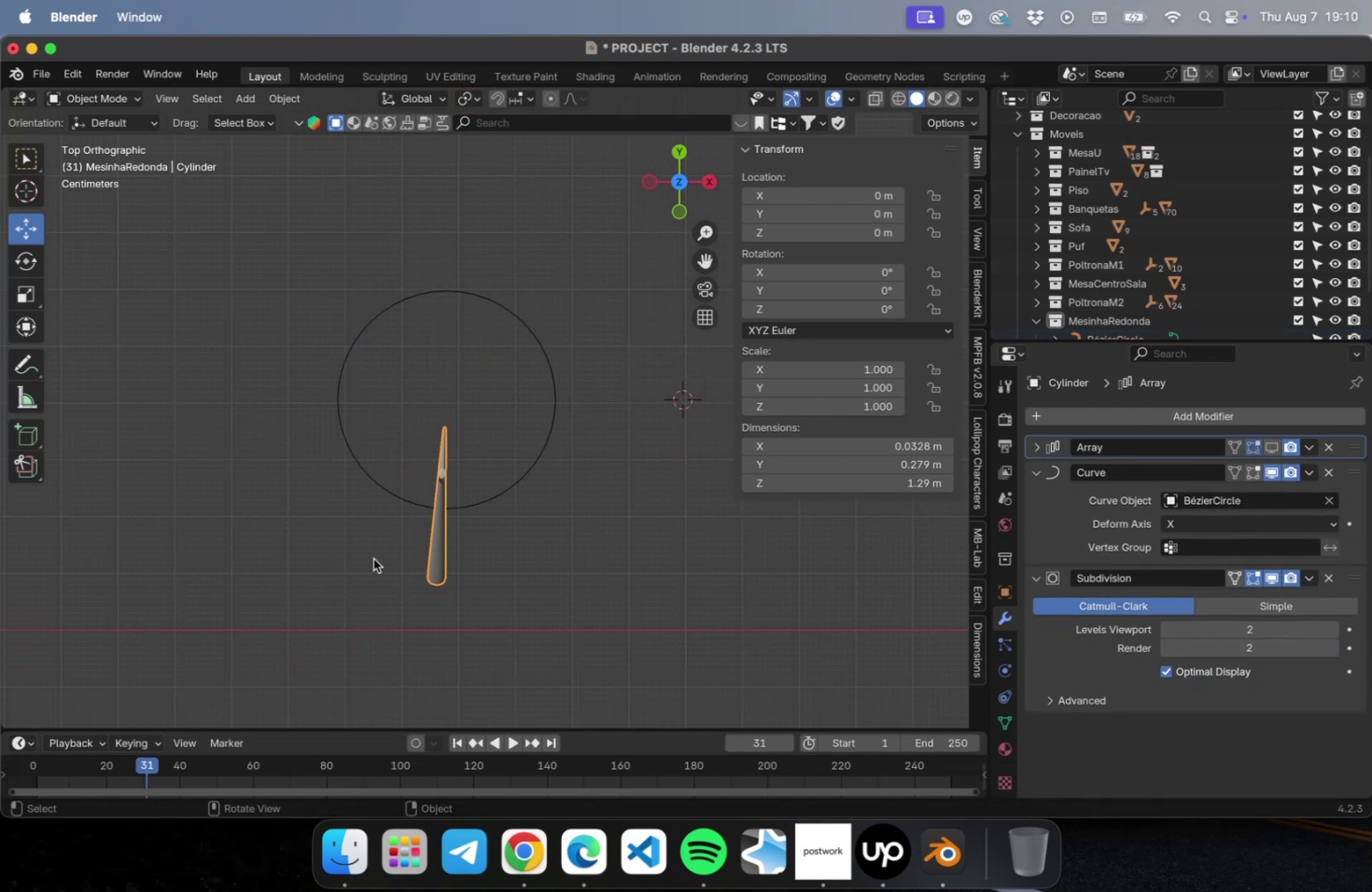 
key(Tab)
 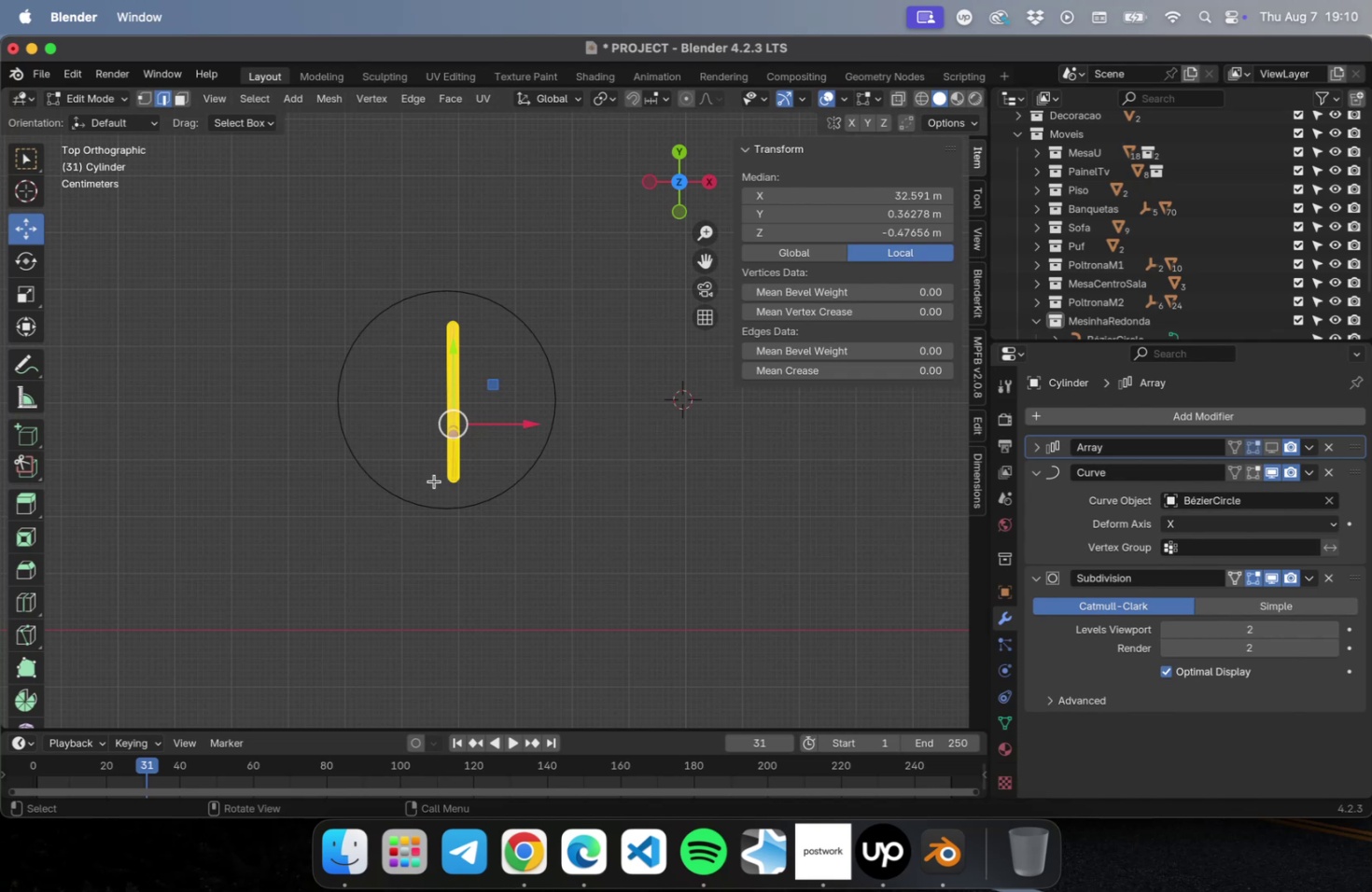 
scroll: coordinate [443, 469], scroll_direction: up, amount: 17.0
 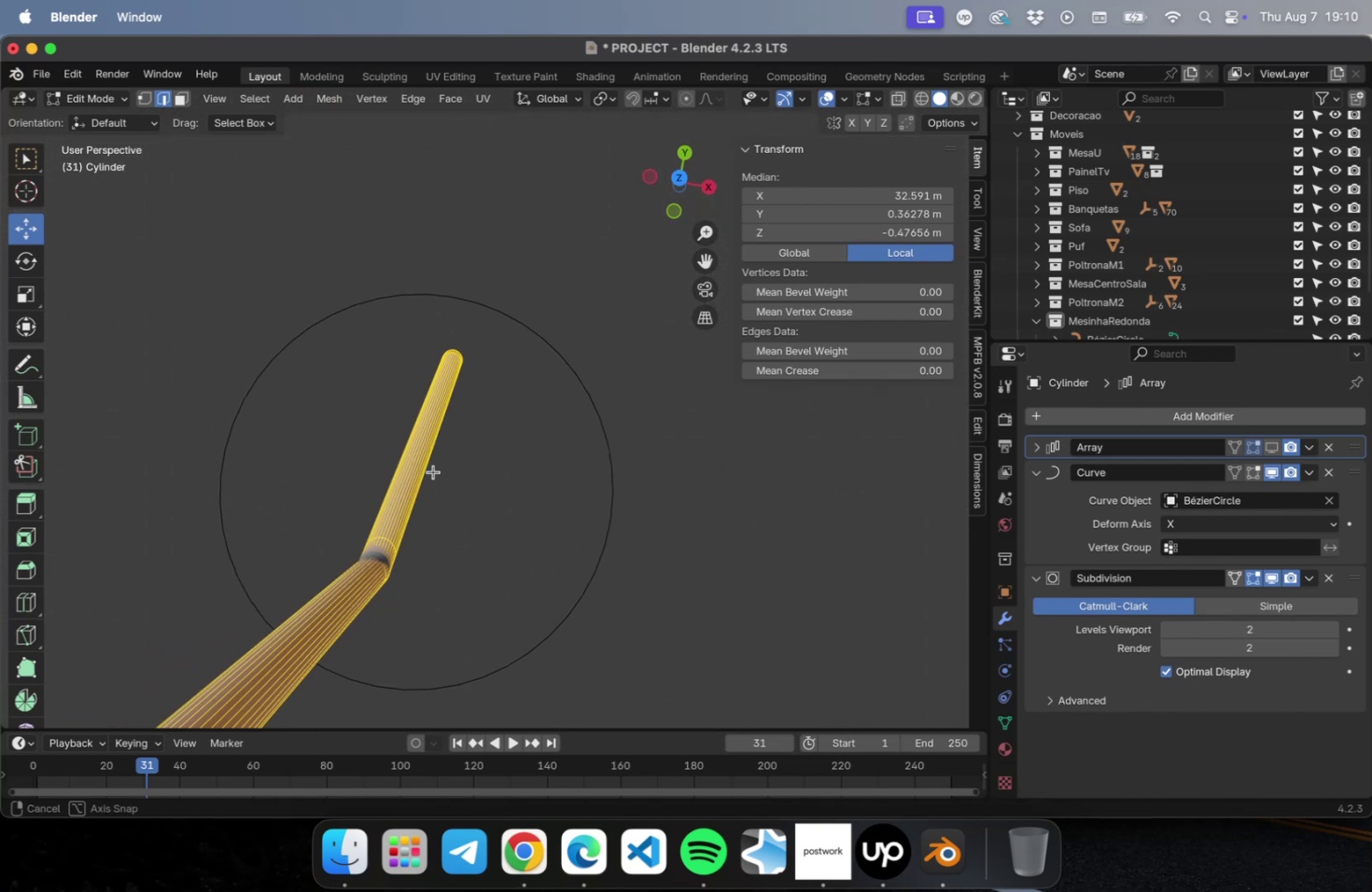 
scroll: coordinate [412, 494], scroll_direction: down, amount: 29.0
 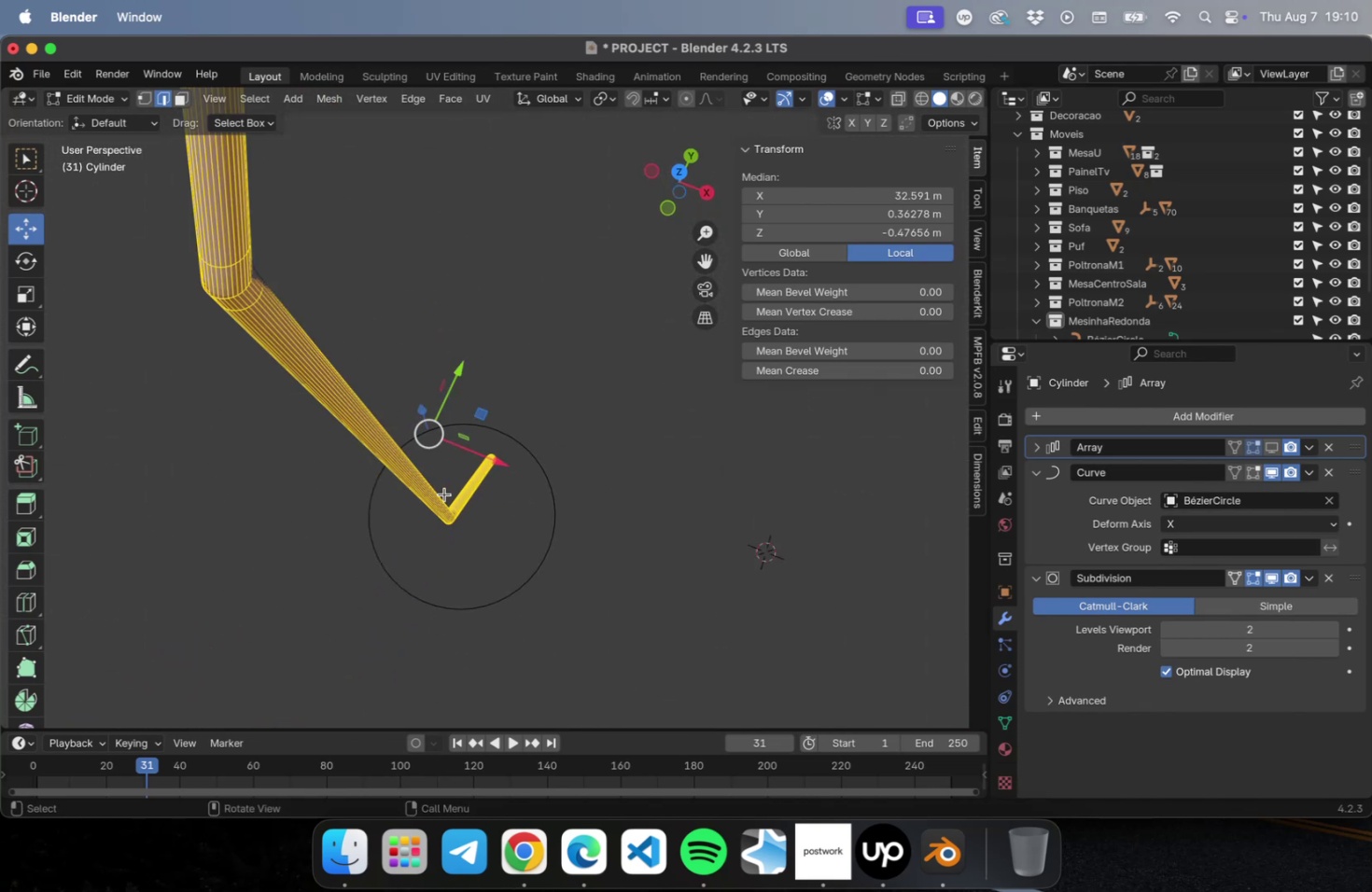 
key(NumLock)
 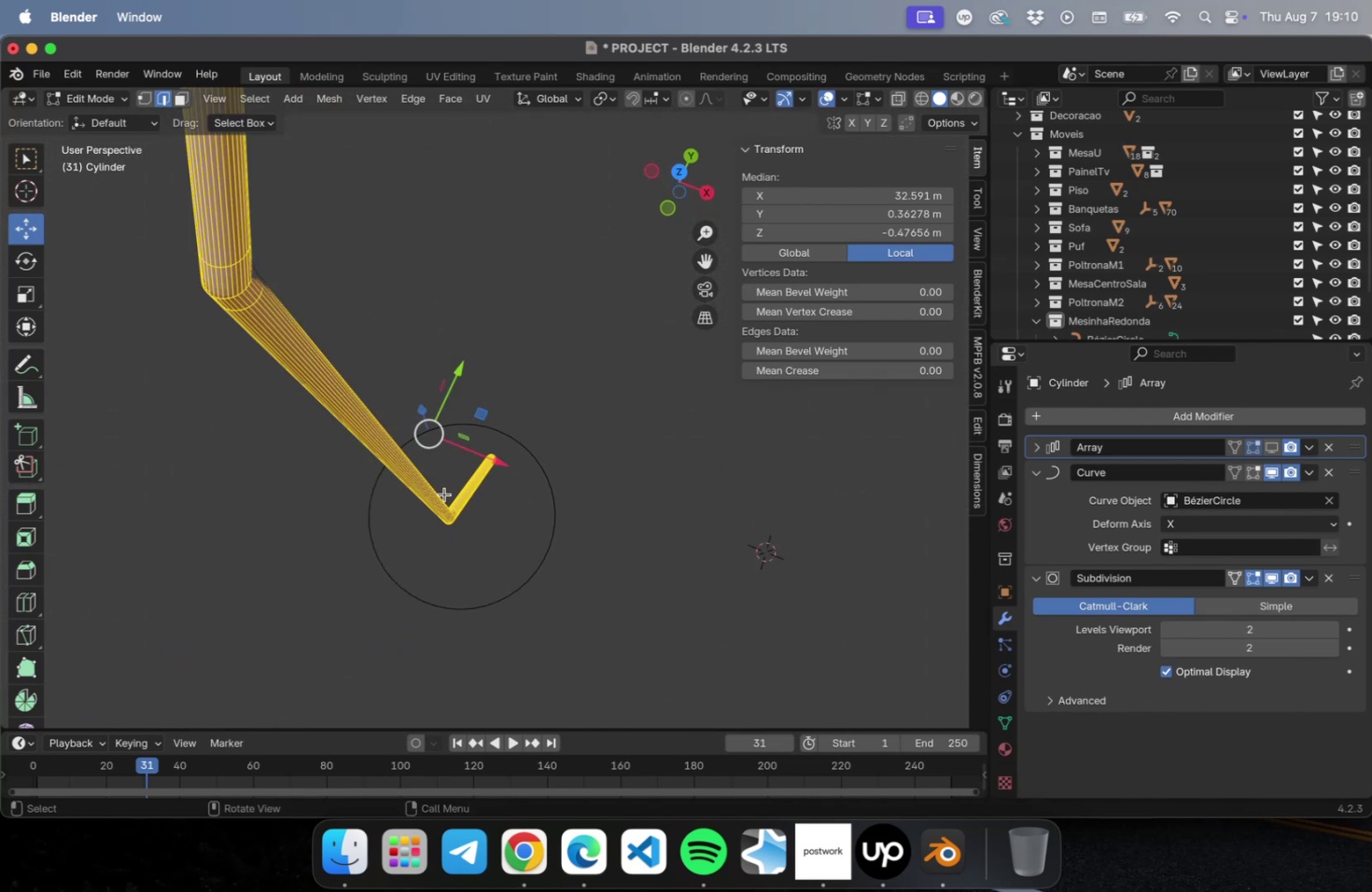 
key(Numpad7)
 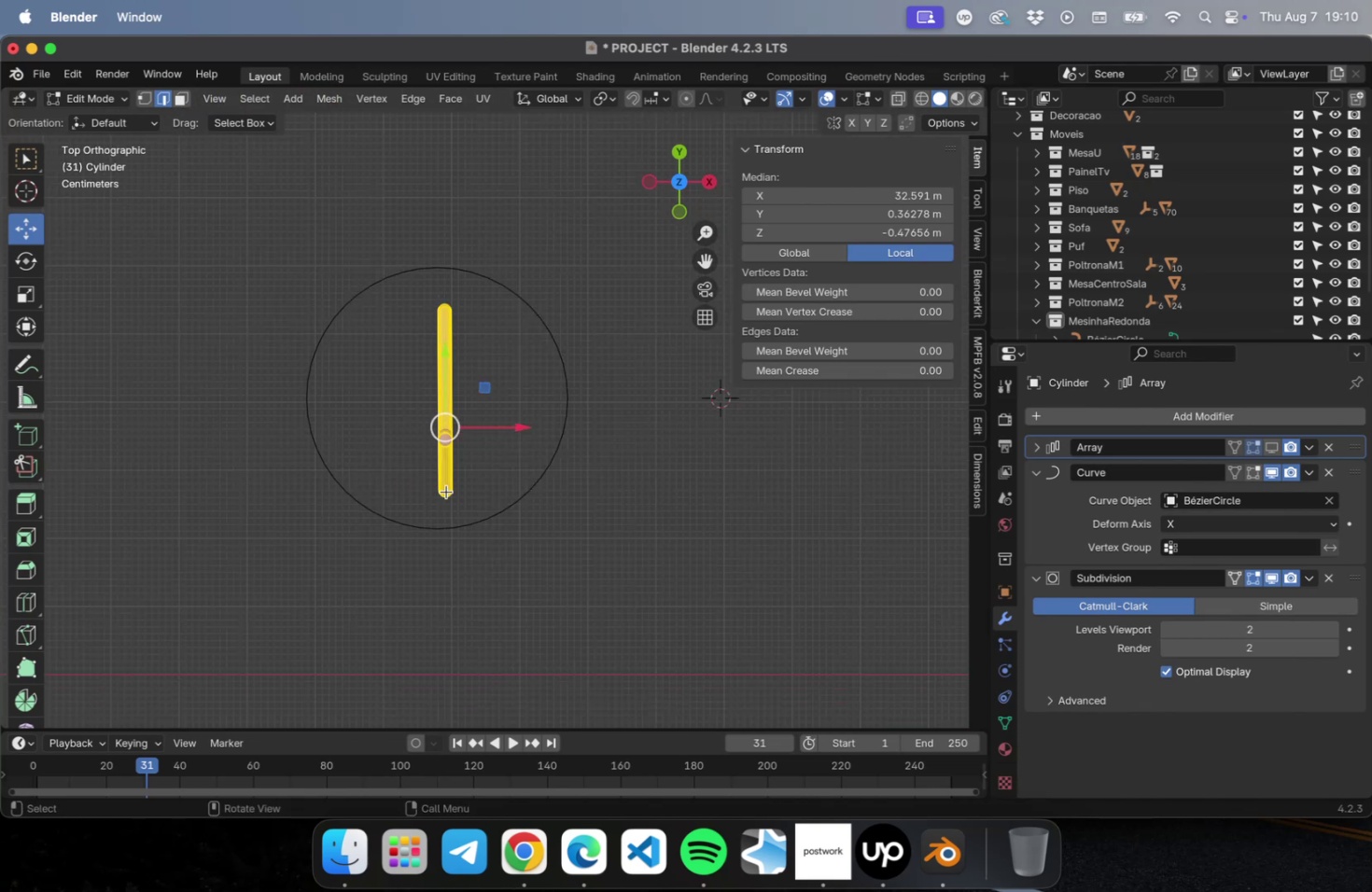 
scroll: coordinate [426, 469], scroll_direction: up, amount: 9.0
 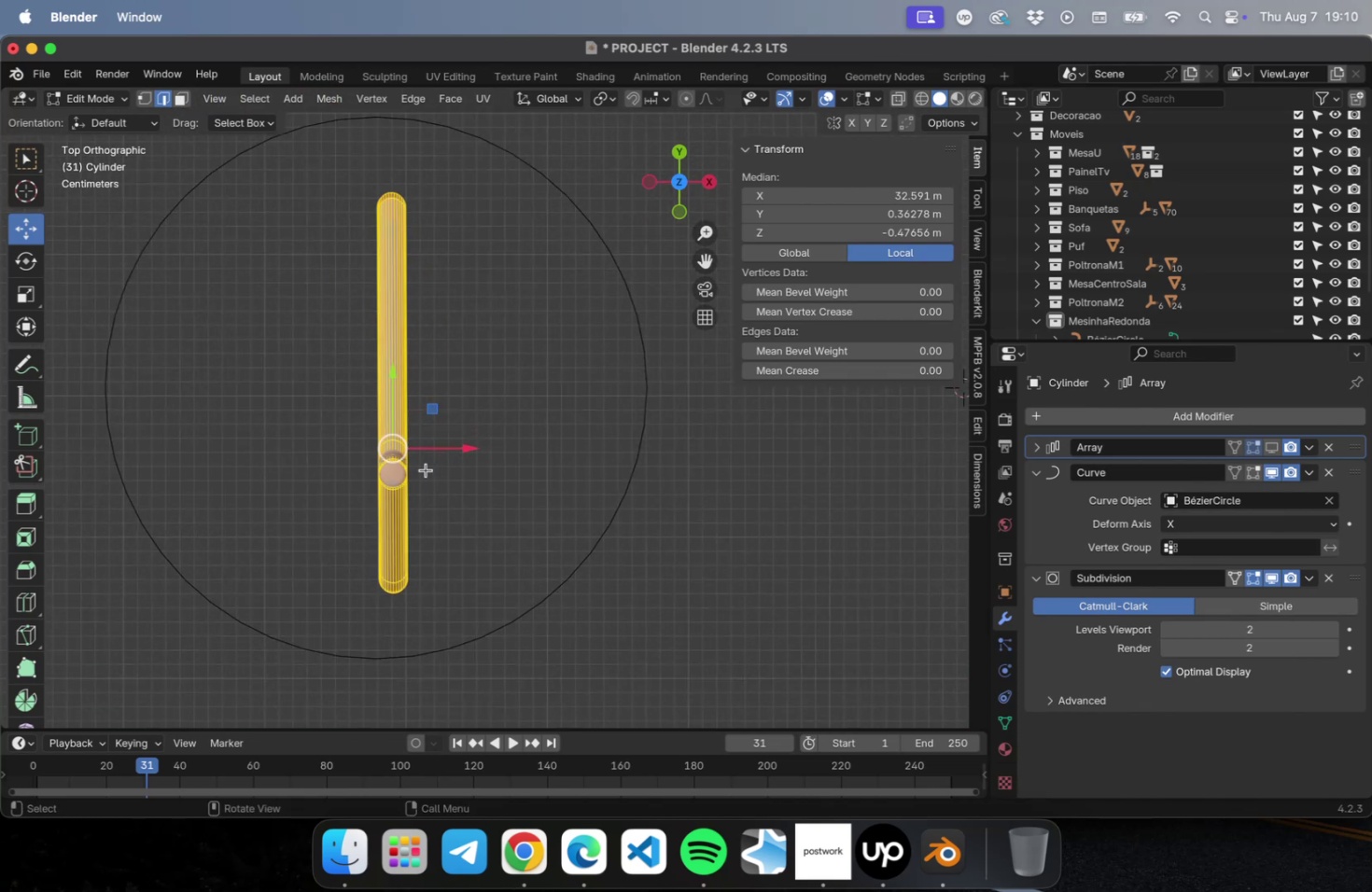 
hold_key(key=ShiftLeft, duration=0.71)
 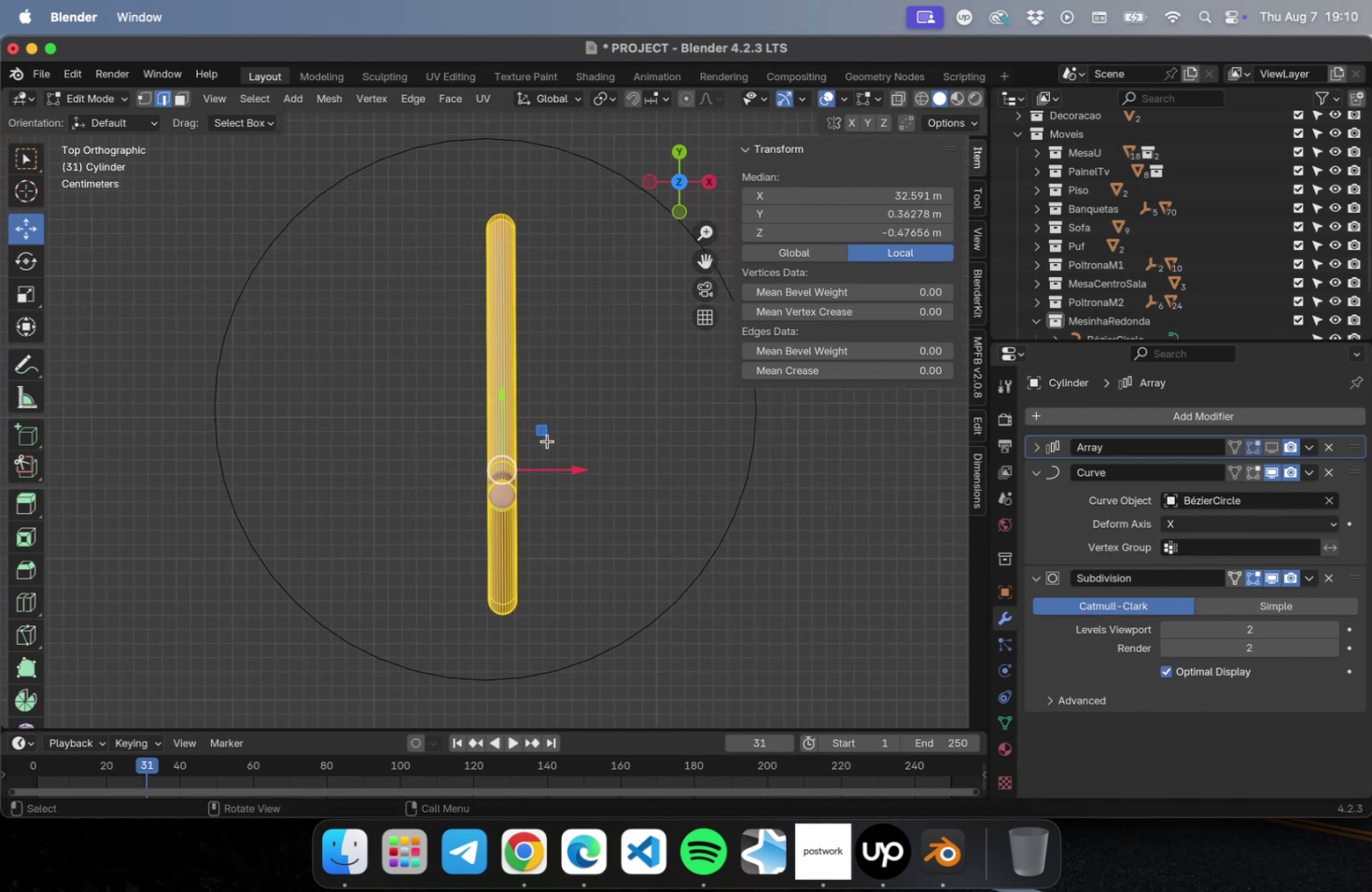 
left_click_drag(start_coordinate=[543, 433], to_coordinate=[508, 368])
 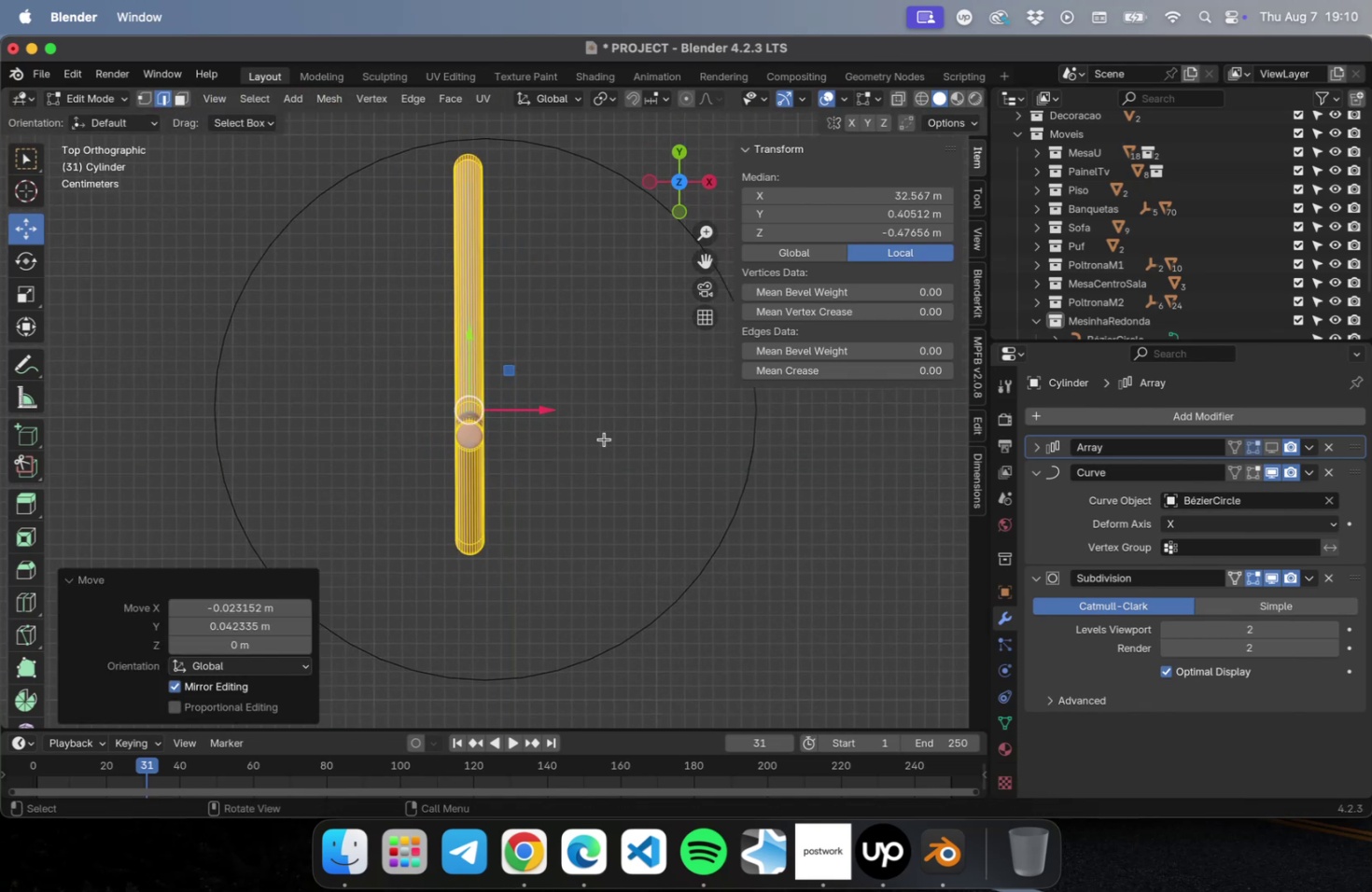 
hold_key(key=ShiftLeft, duration=0.72)
left_click_drag(start_coordinate=[739, 612], to_coordinate=[659, 535])
 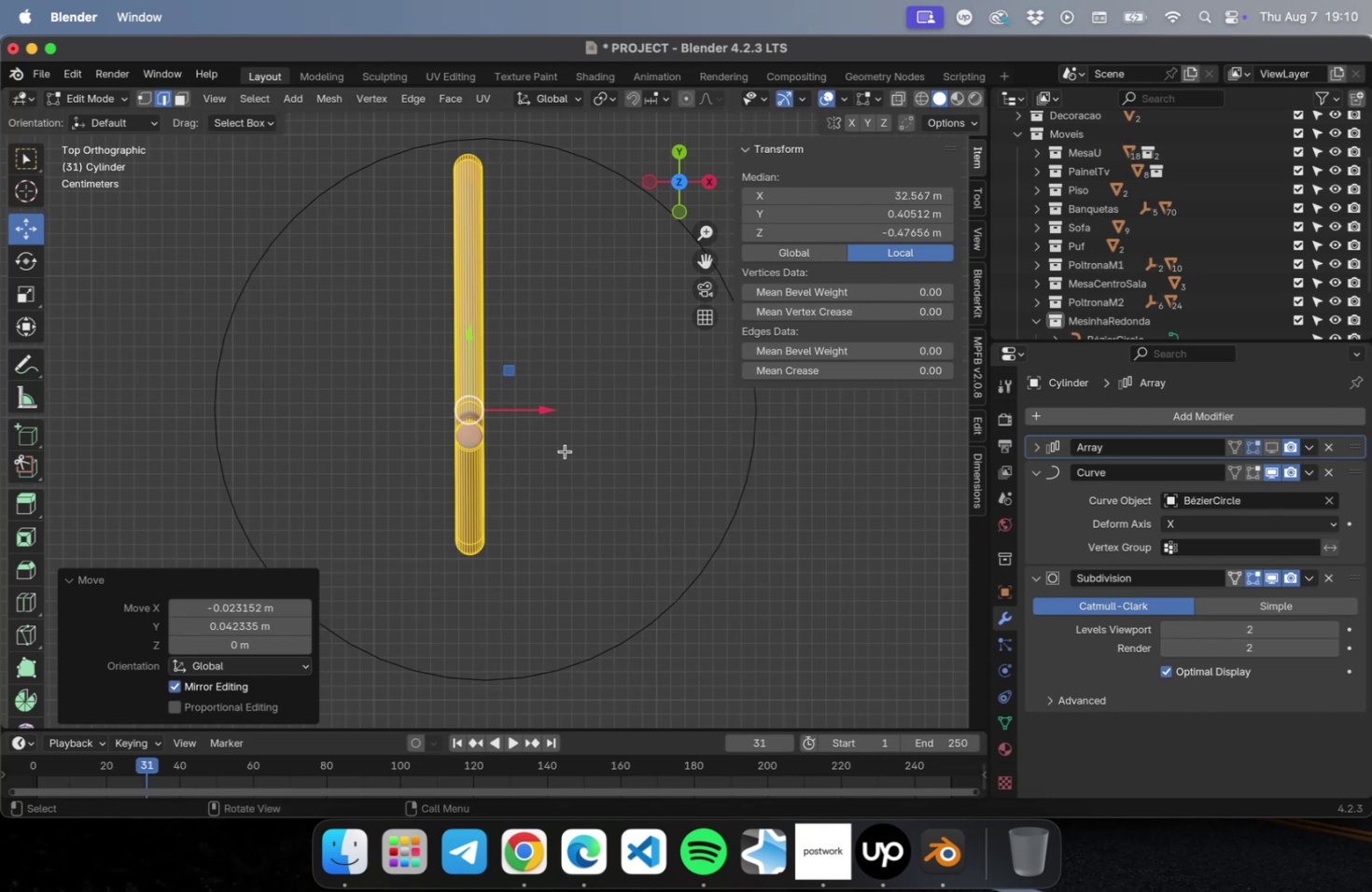 
left_click_drag(start_coordinate=[571, 453], to_coordinate=[727, 632])
 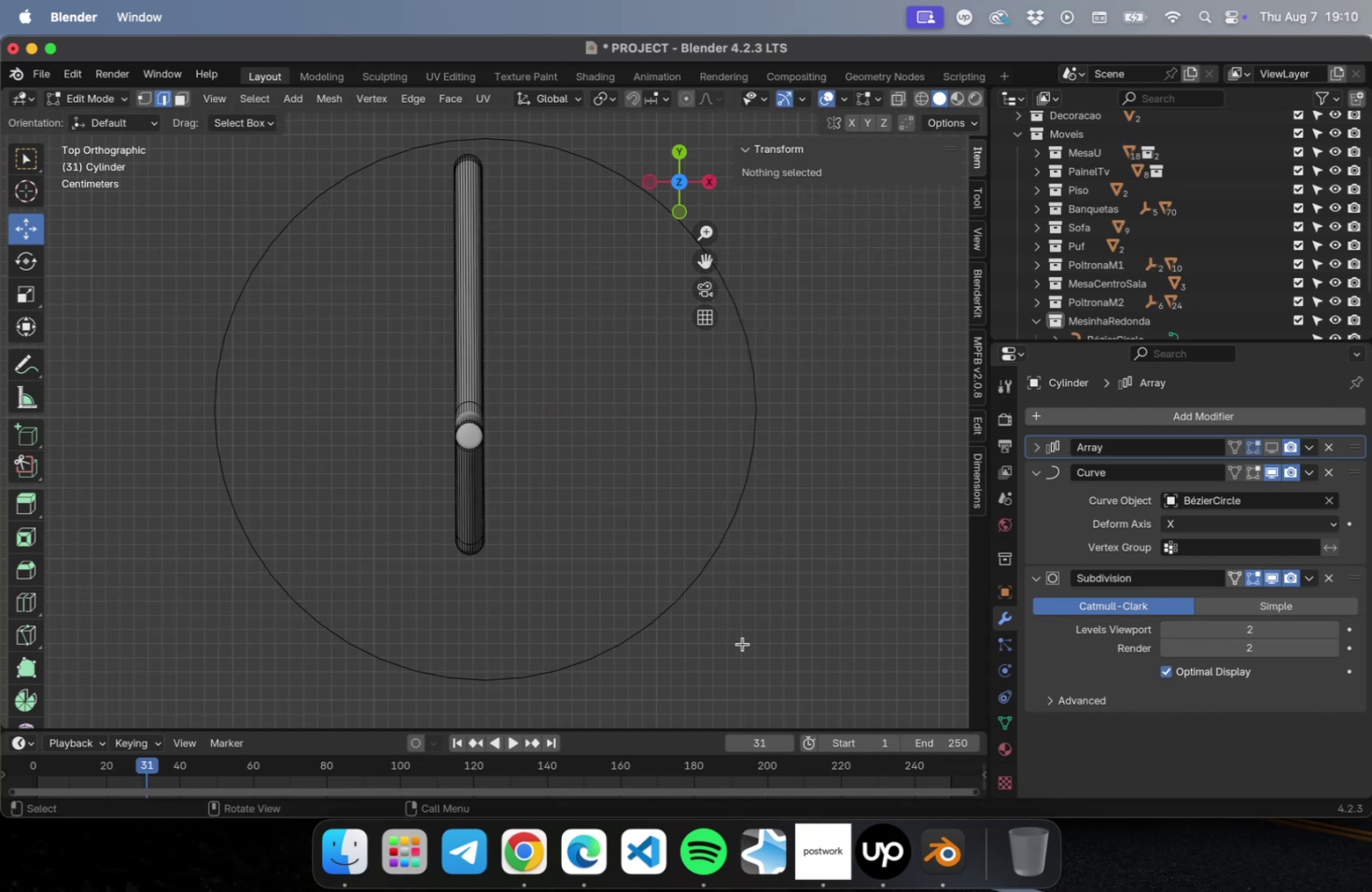 
left_click_drag(start_coordinate=[743, 642], to_coordinate=[629, 554])
 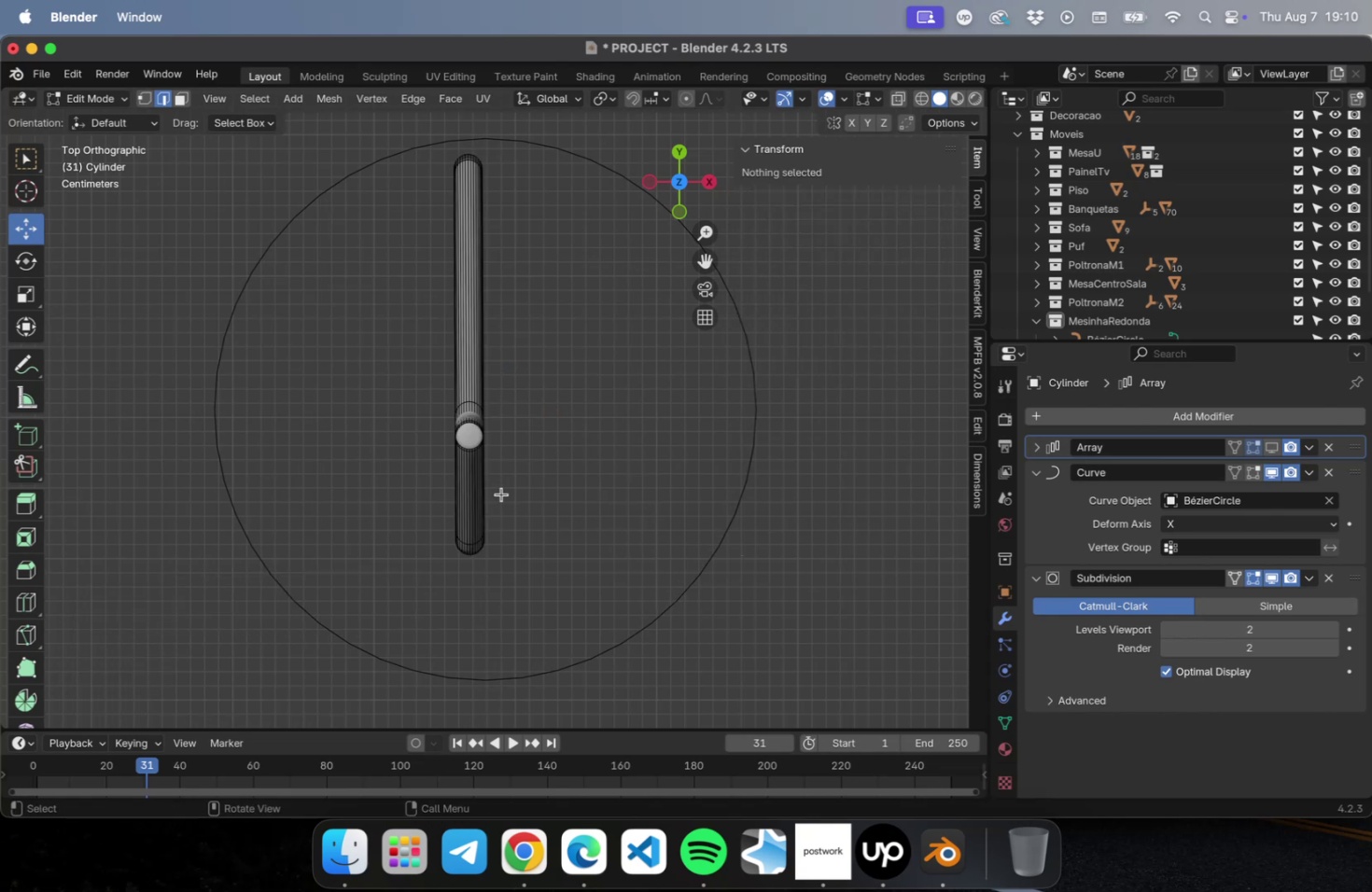 
left_click_drag(start_coordinate=[539, 536], to_coordinate=[399, 380])
 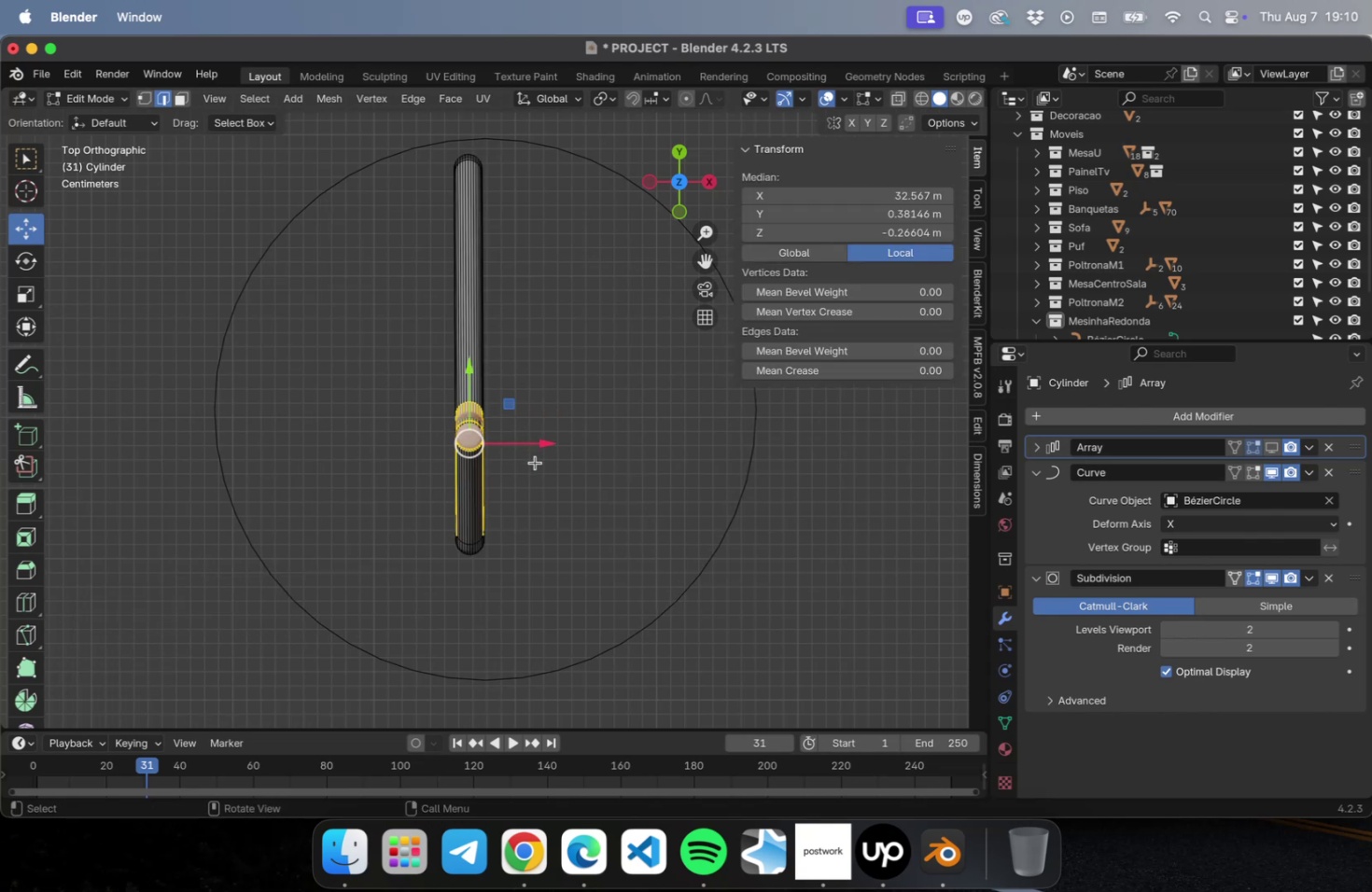 
key(Tab)
 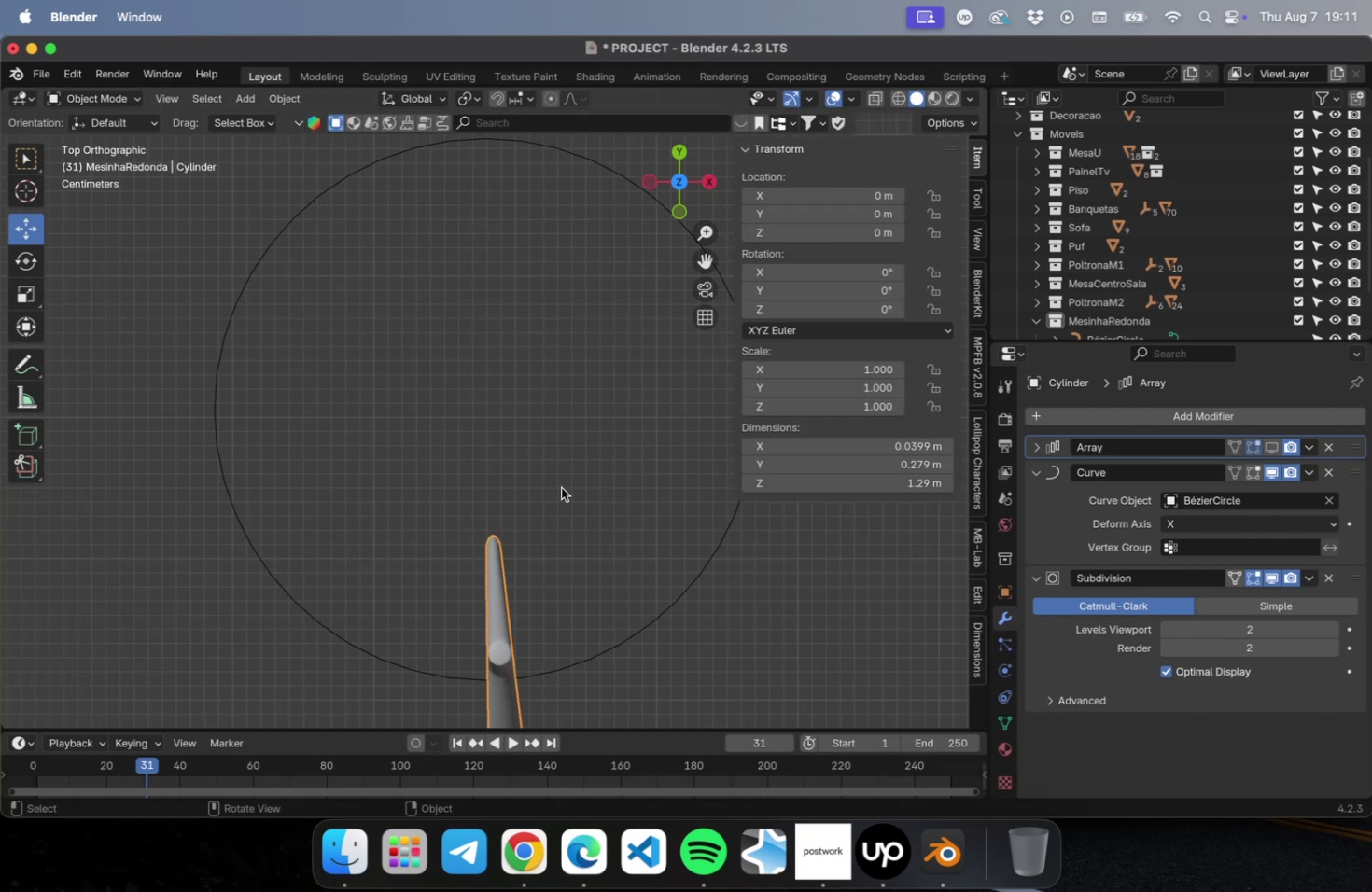 
left_click([561, 487])
 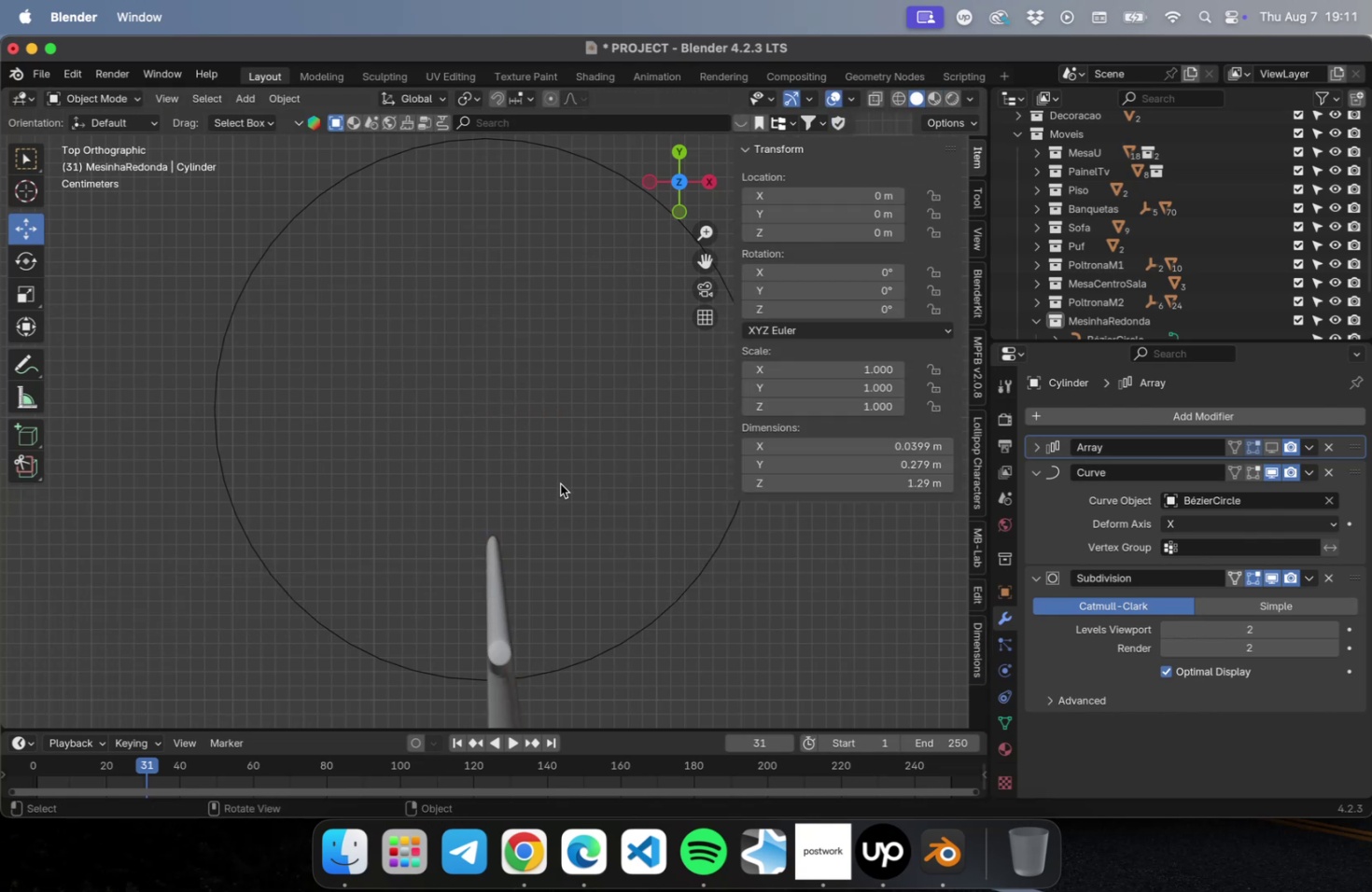 
scroll: coordinate [555, 471], scroll_direction: down, amount: 4.0
 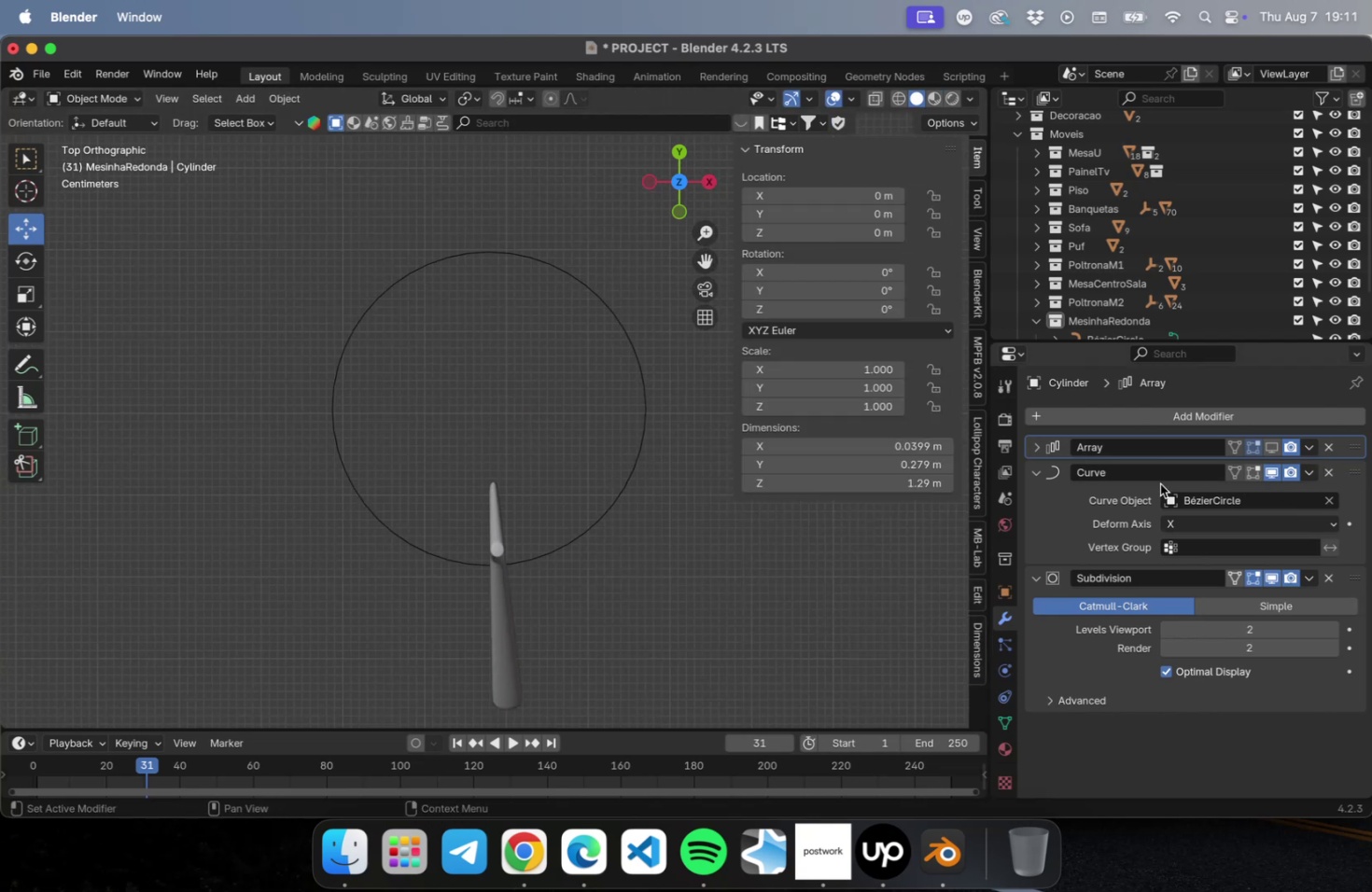 
left_click([1270, 471])
 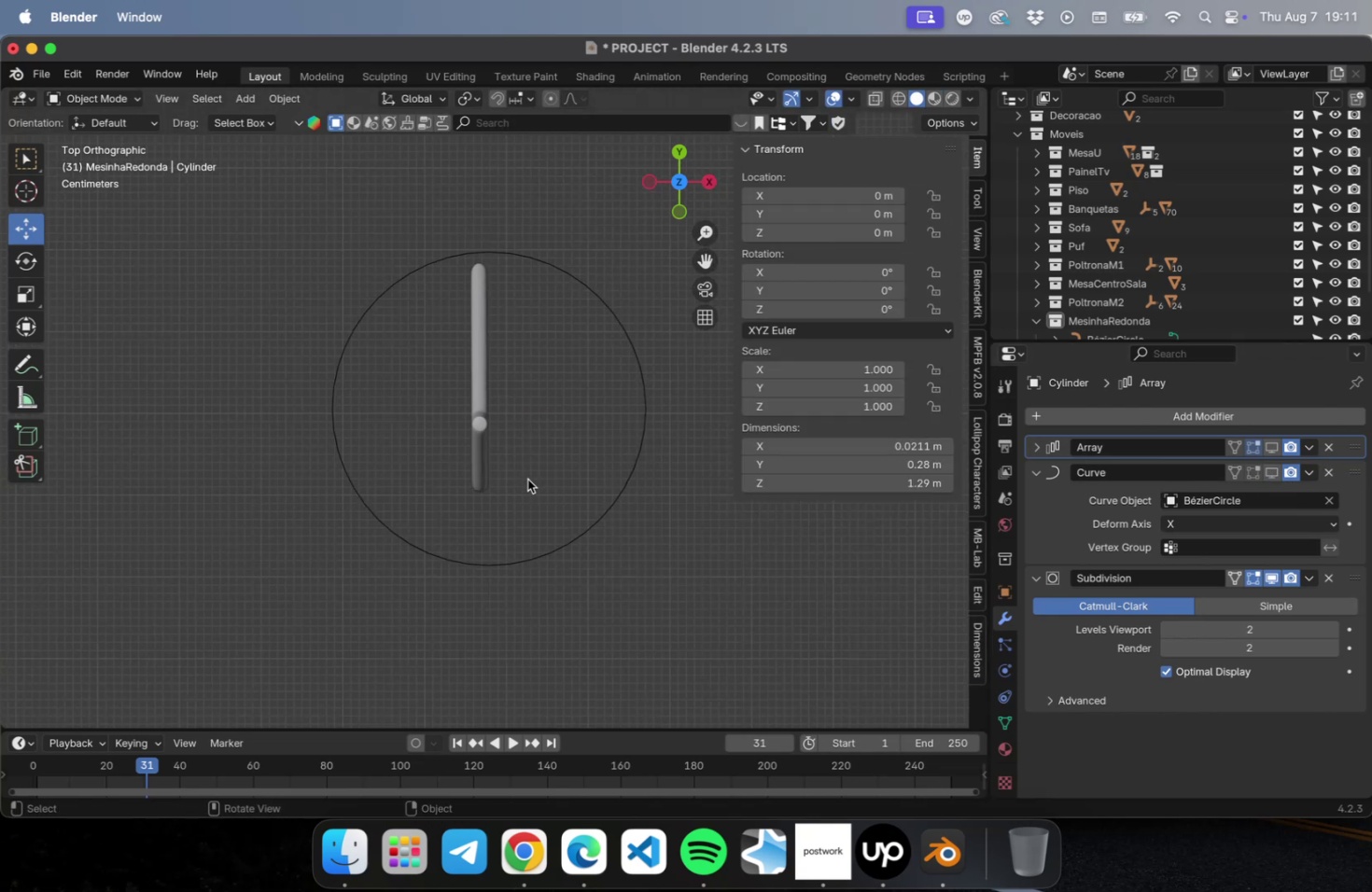 
left_click_drag(start_coordinate=[603, 597], to_coordinate=[365, 371])
 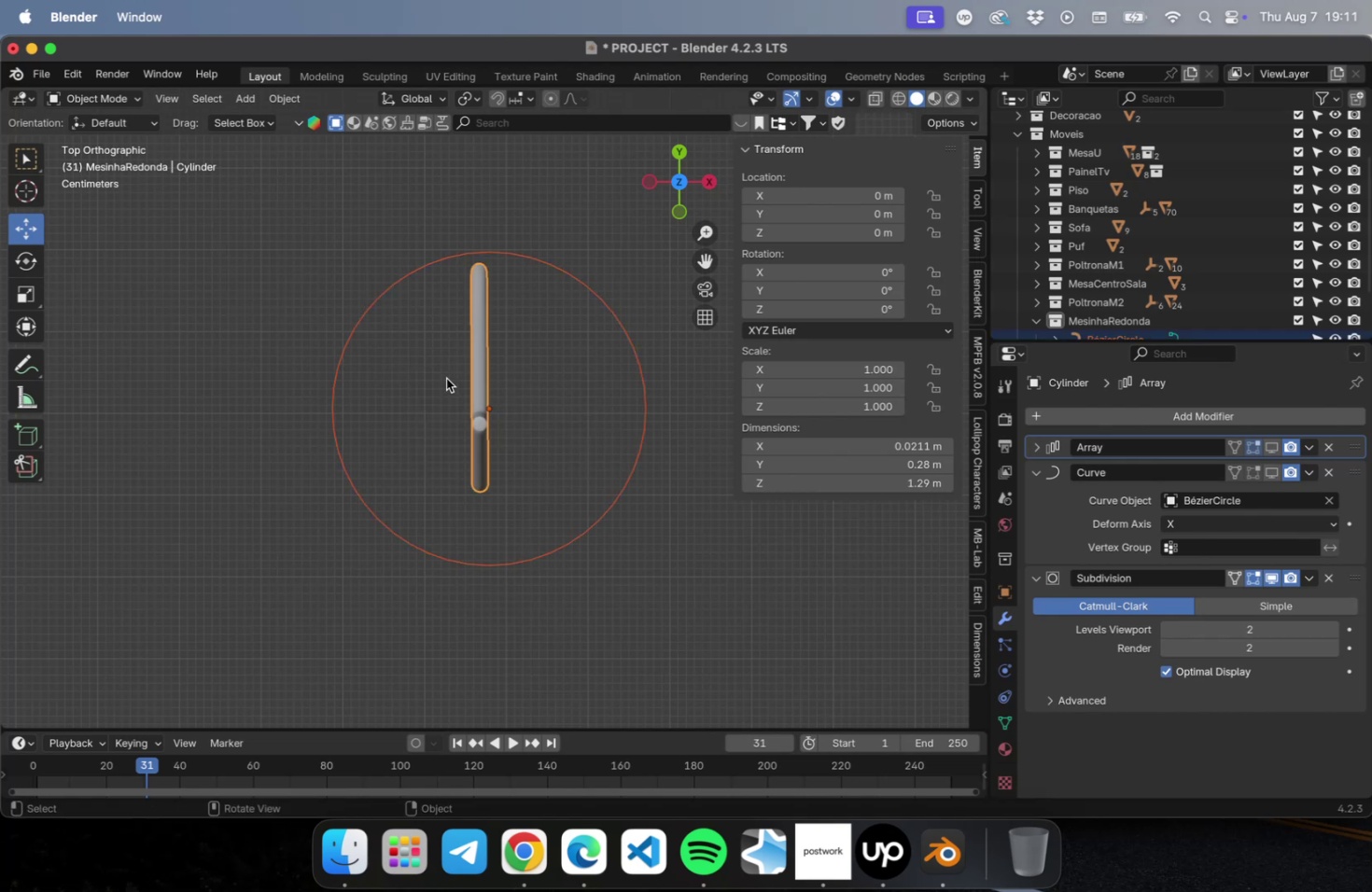 
scroll: coordinate [500, 401], scroll_direction: up, amount: 9.0
 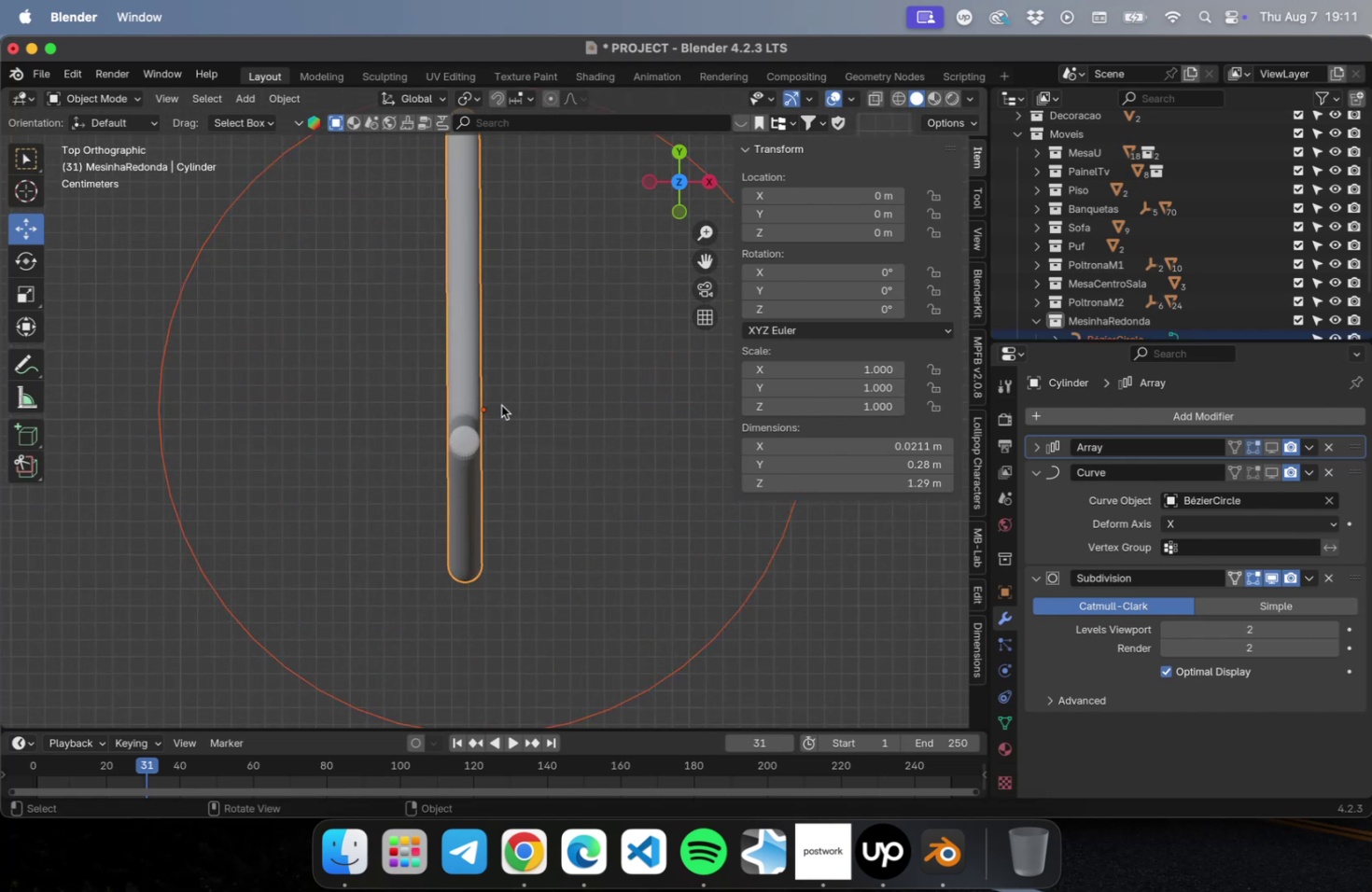 
left_click_drag(start_coordinate=[501, 403], to_coordinate=[361, 436])
 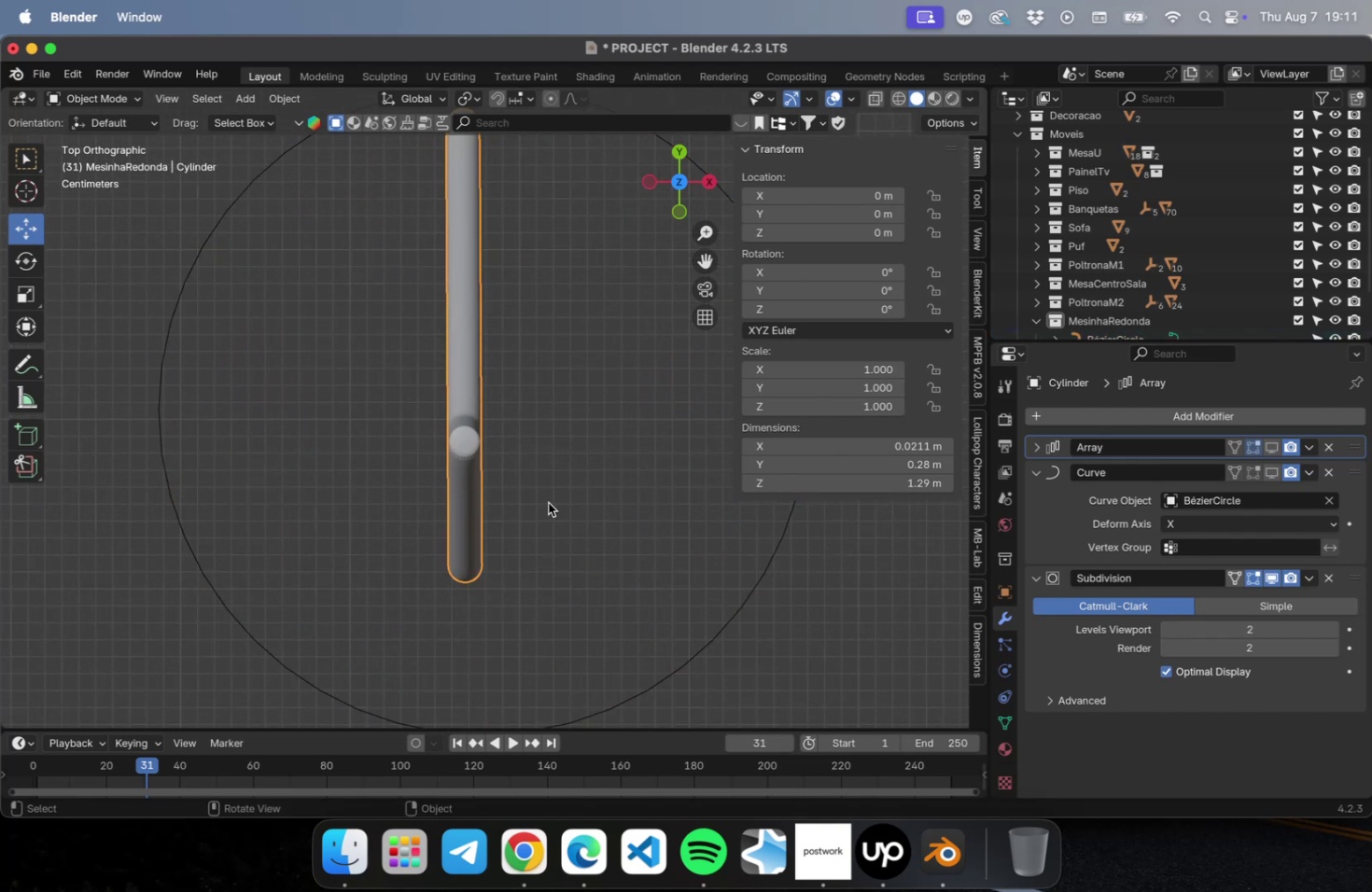 
triple_click([453, 480])
 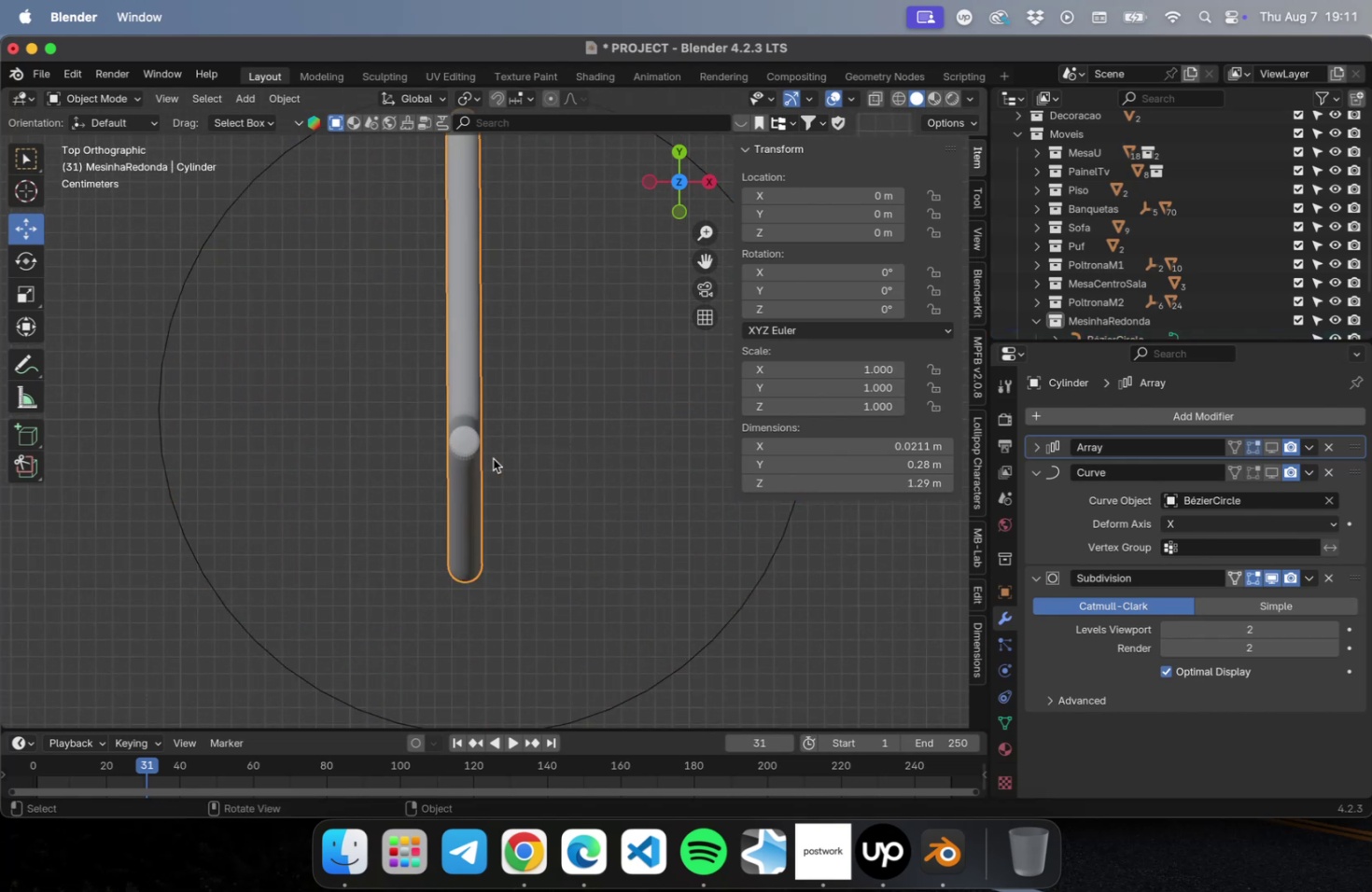 
scroll: coordinate [435, 463], scroll_direction: down, amount: 13.0
 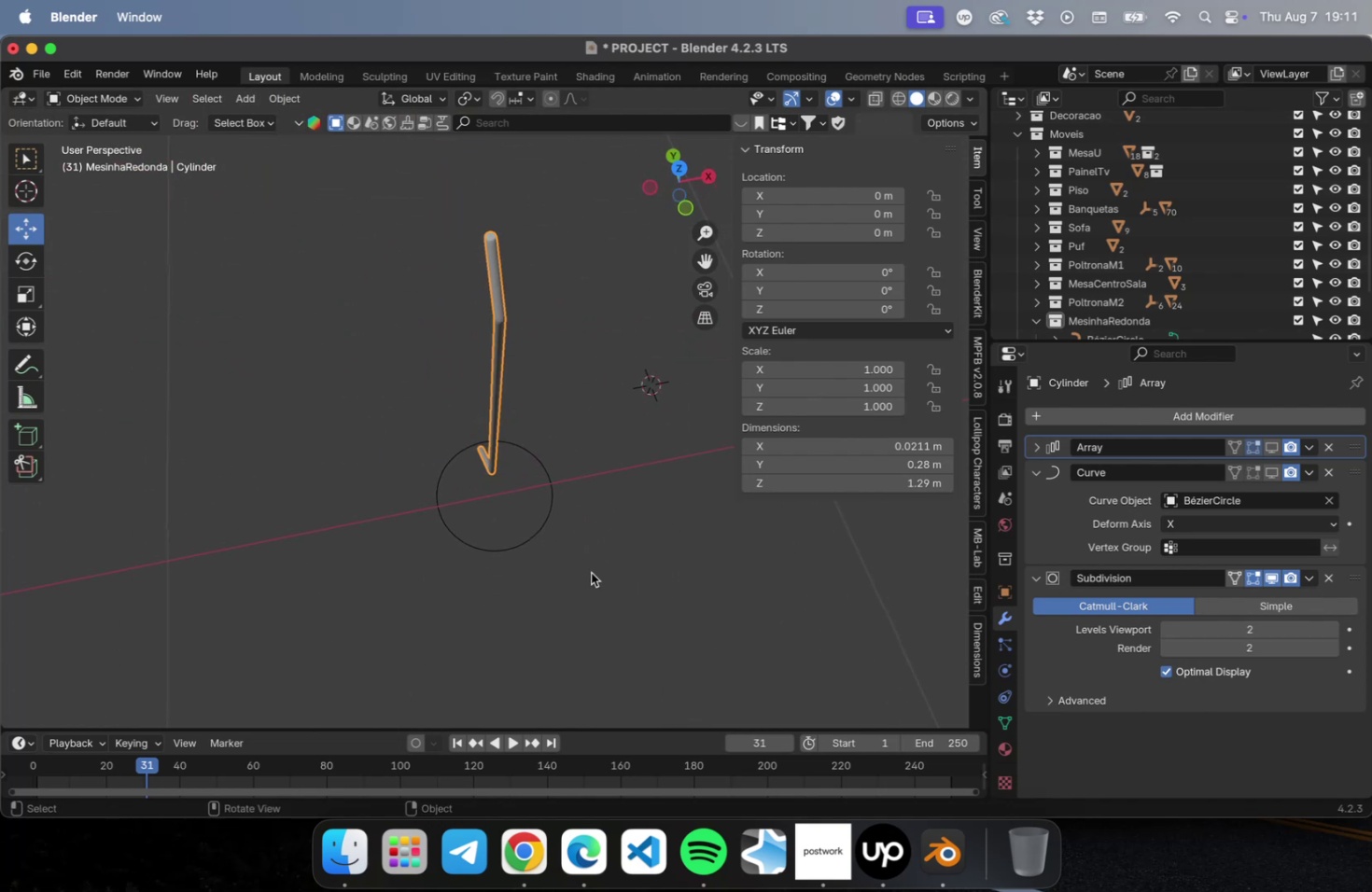 
key(NumLock)
 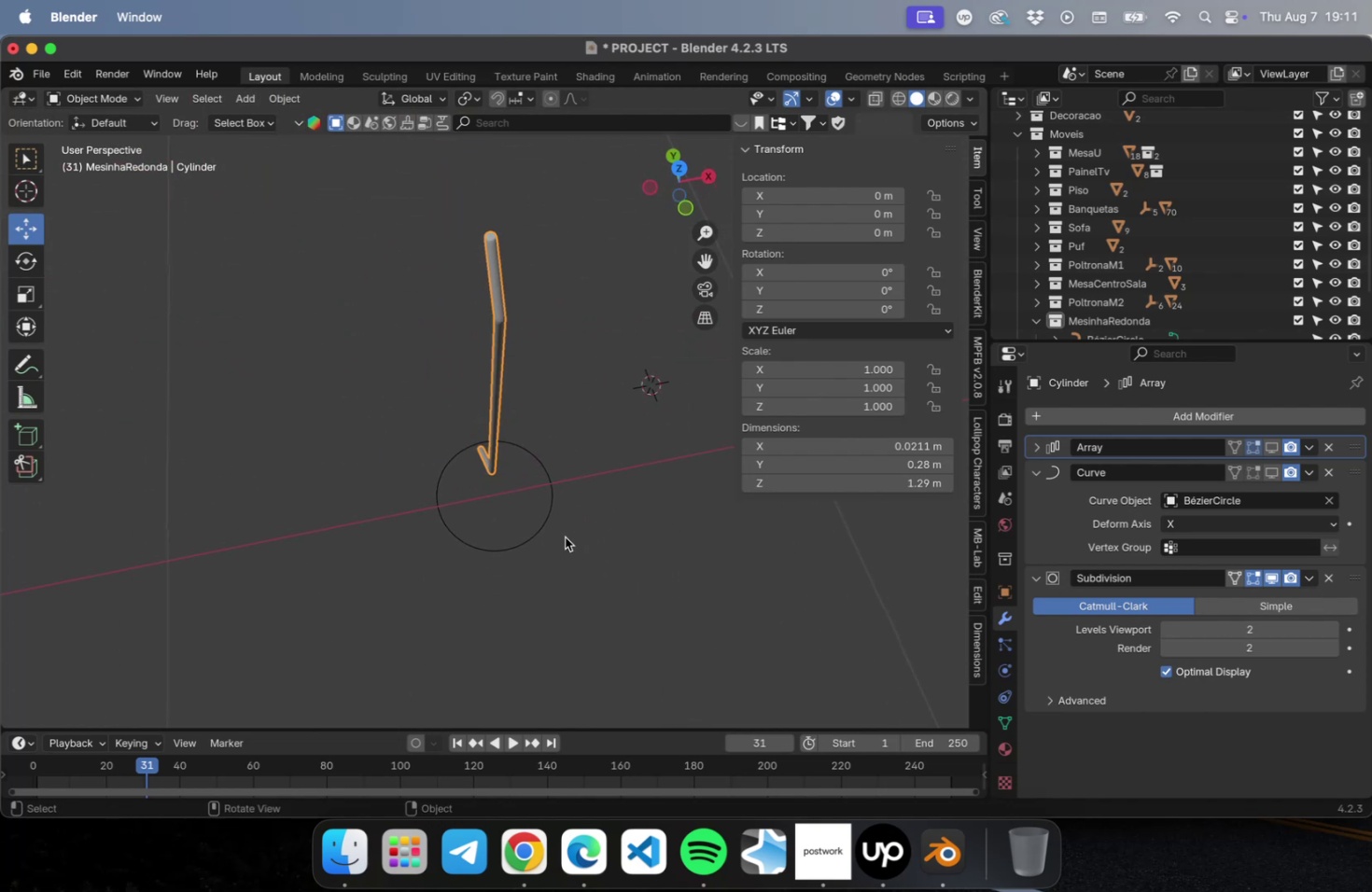 
key(Numpad7)
 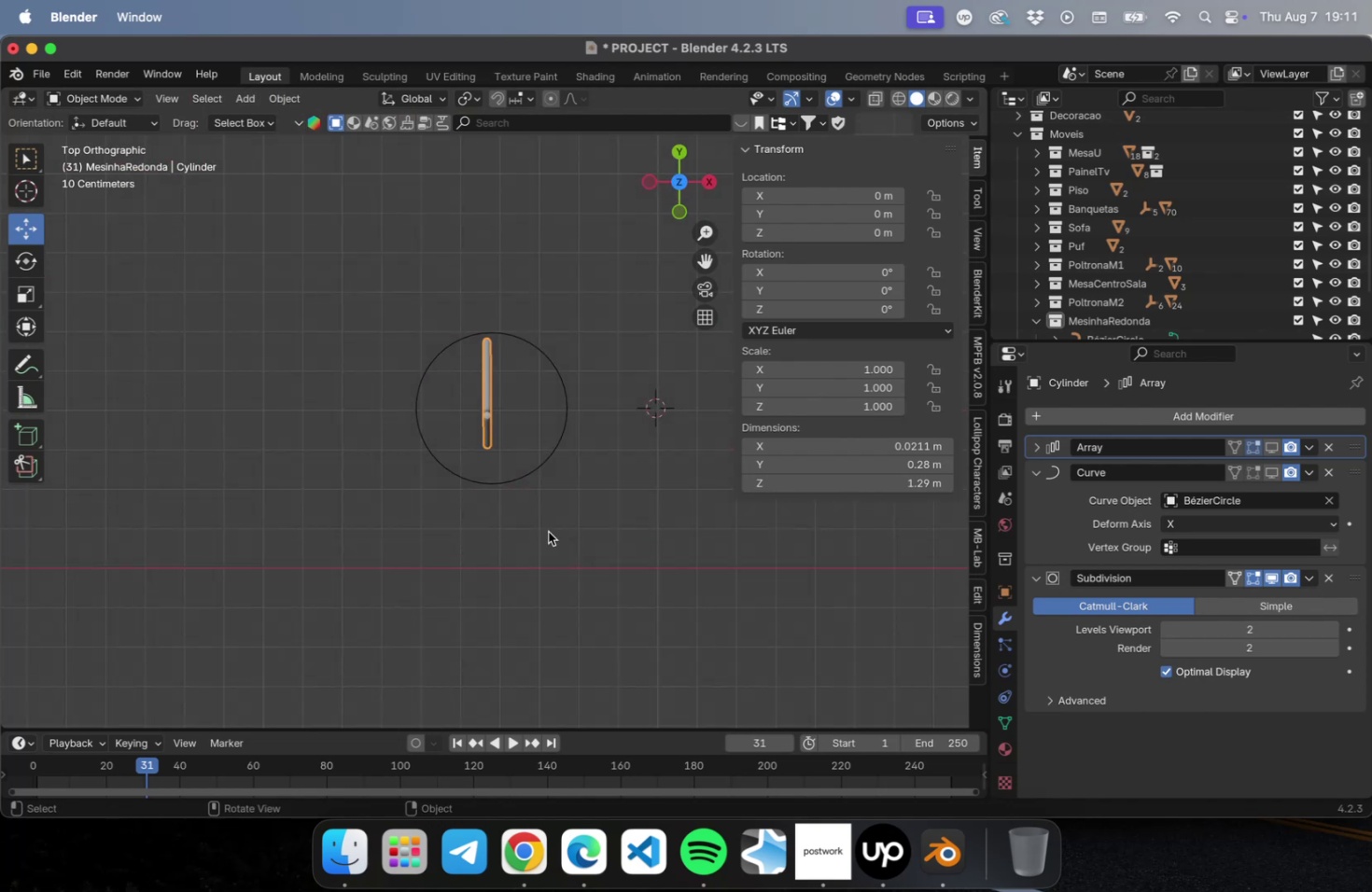 
scroll: coordinate [483, 384], scroll_direction: up, amount: 9.0
 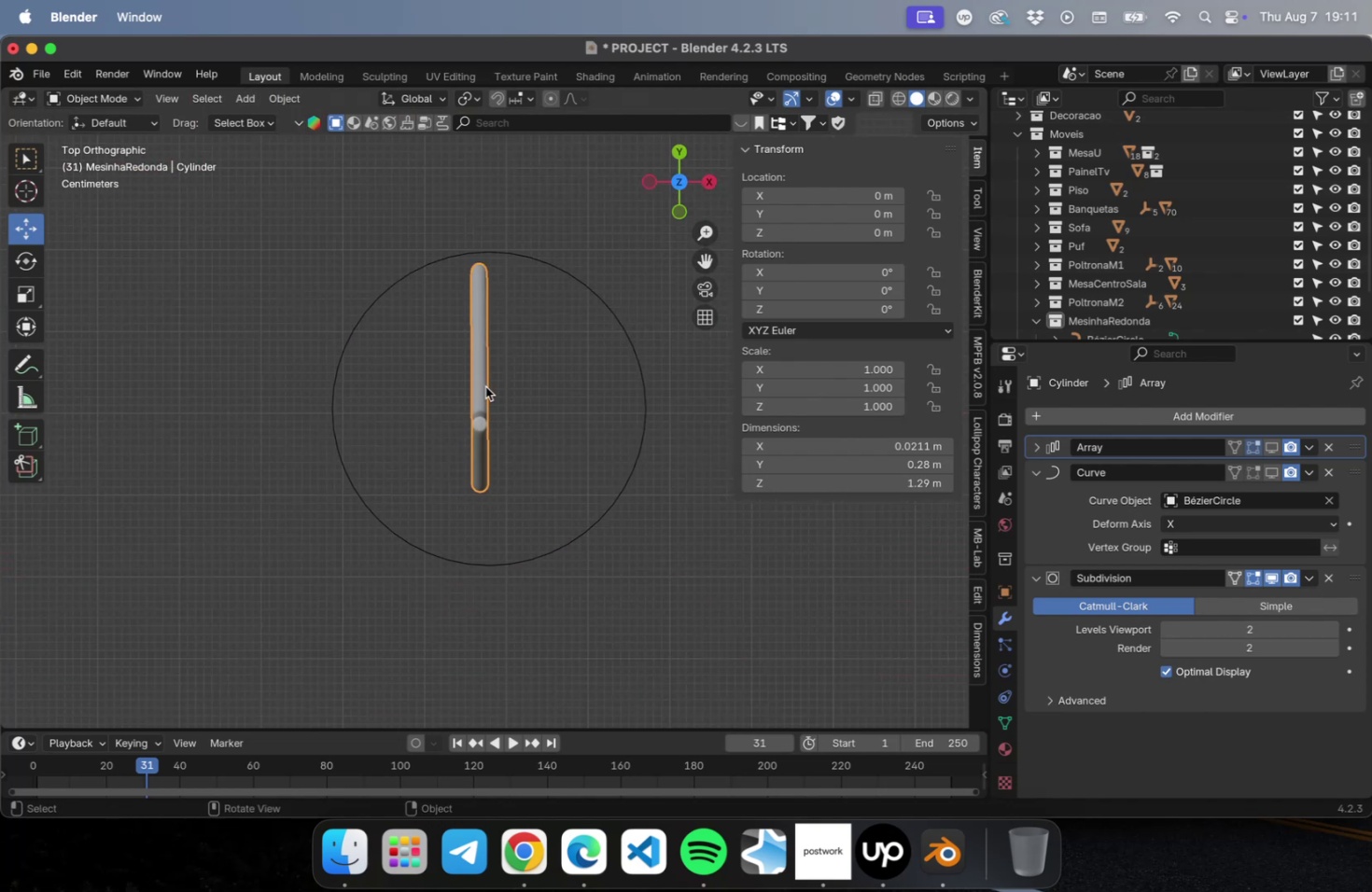 
left_click_drag(start_coordinate=[506, 388], to_coordinate=[424, 402])
 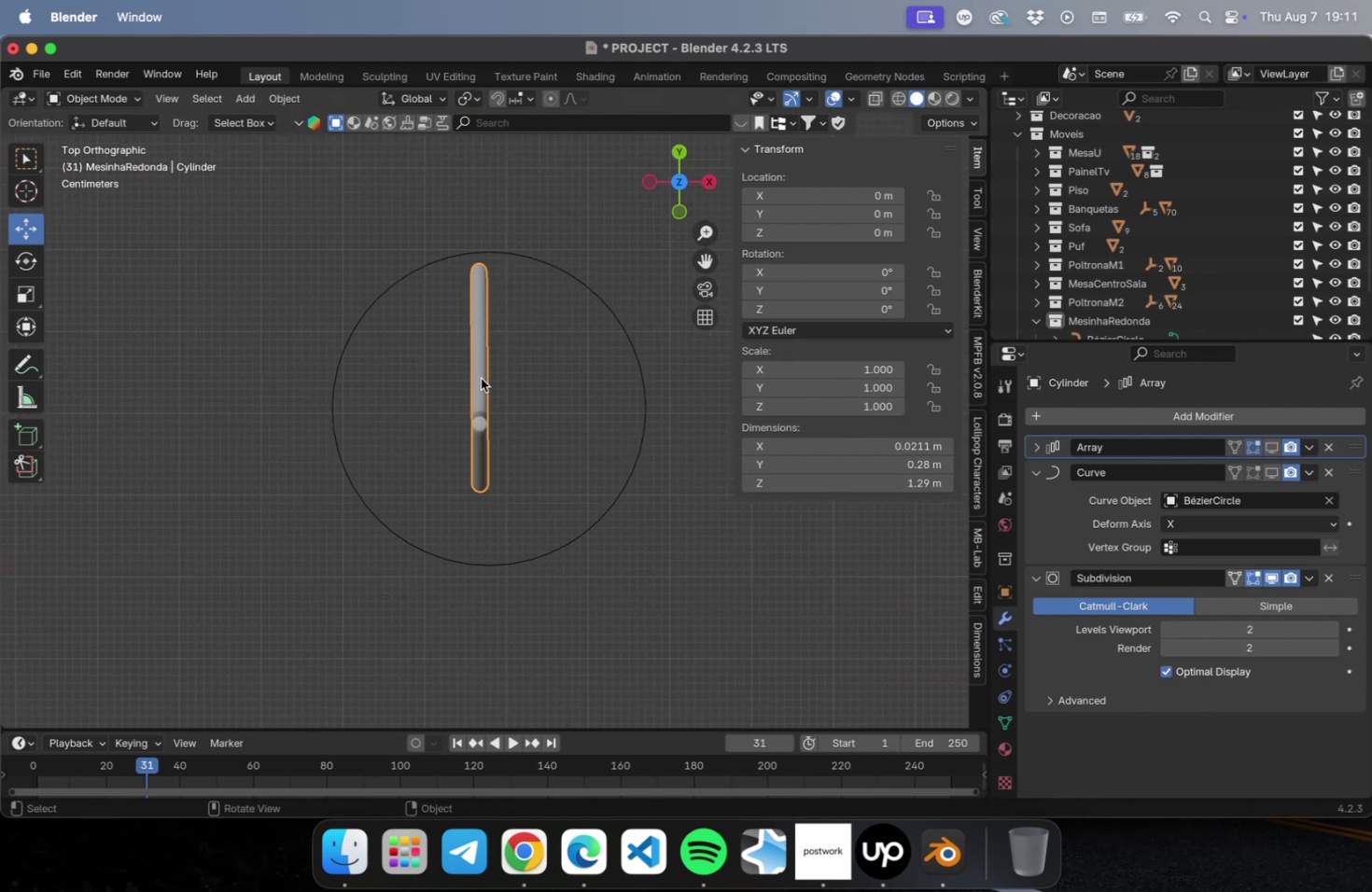 
right_click([482, 377])
 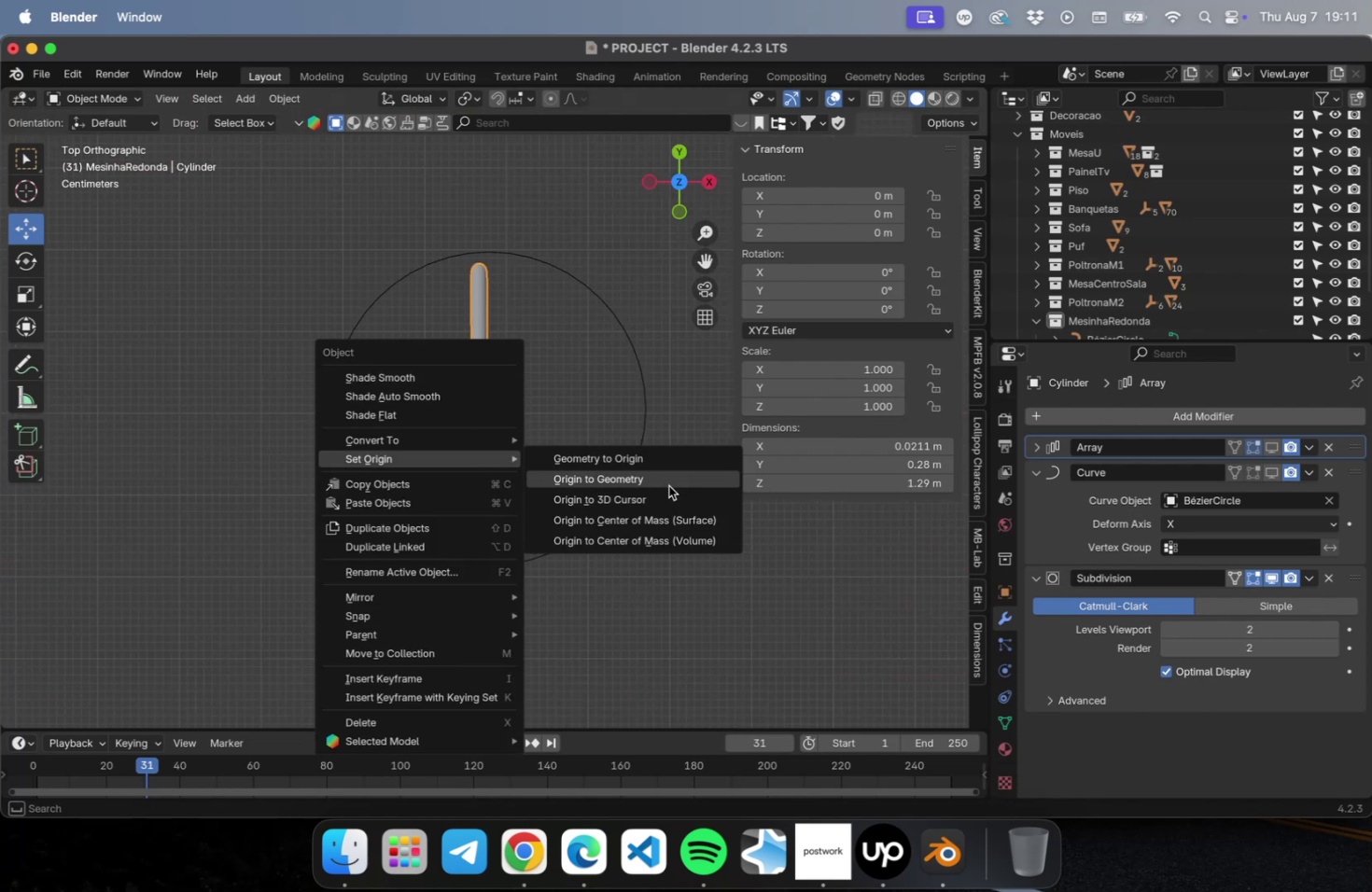 
left_click([667, 483])
 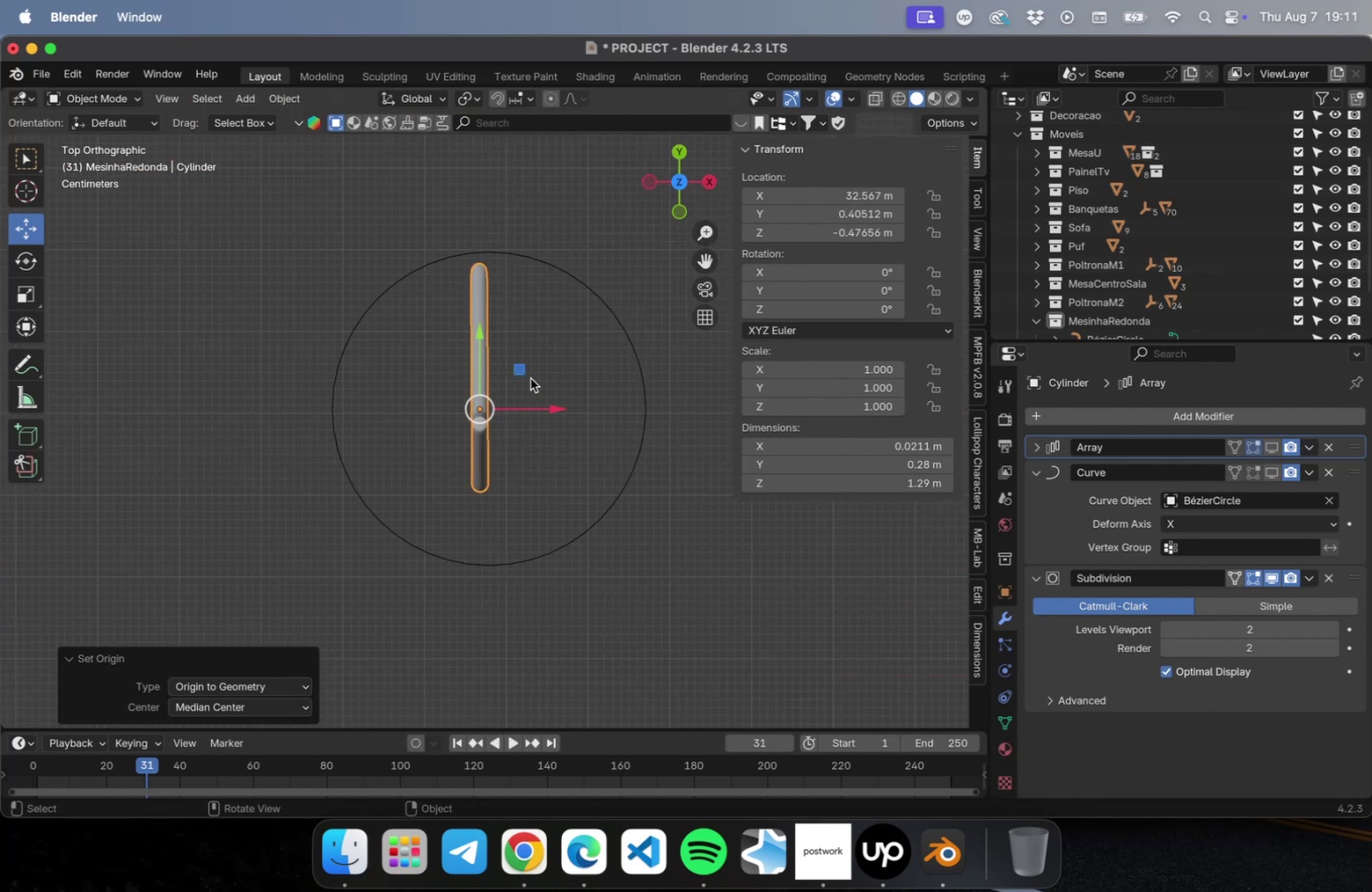 
left_click_drag(start_coordinate=[522, 371], to_coordinate=[540, 354])
 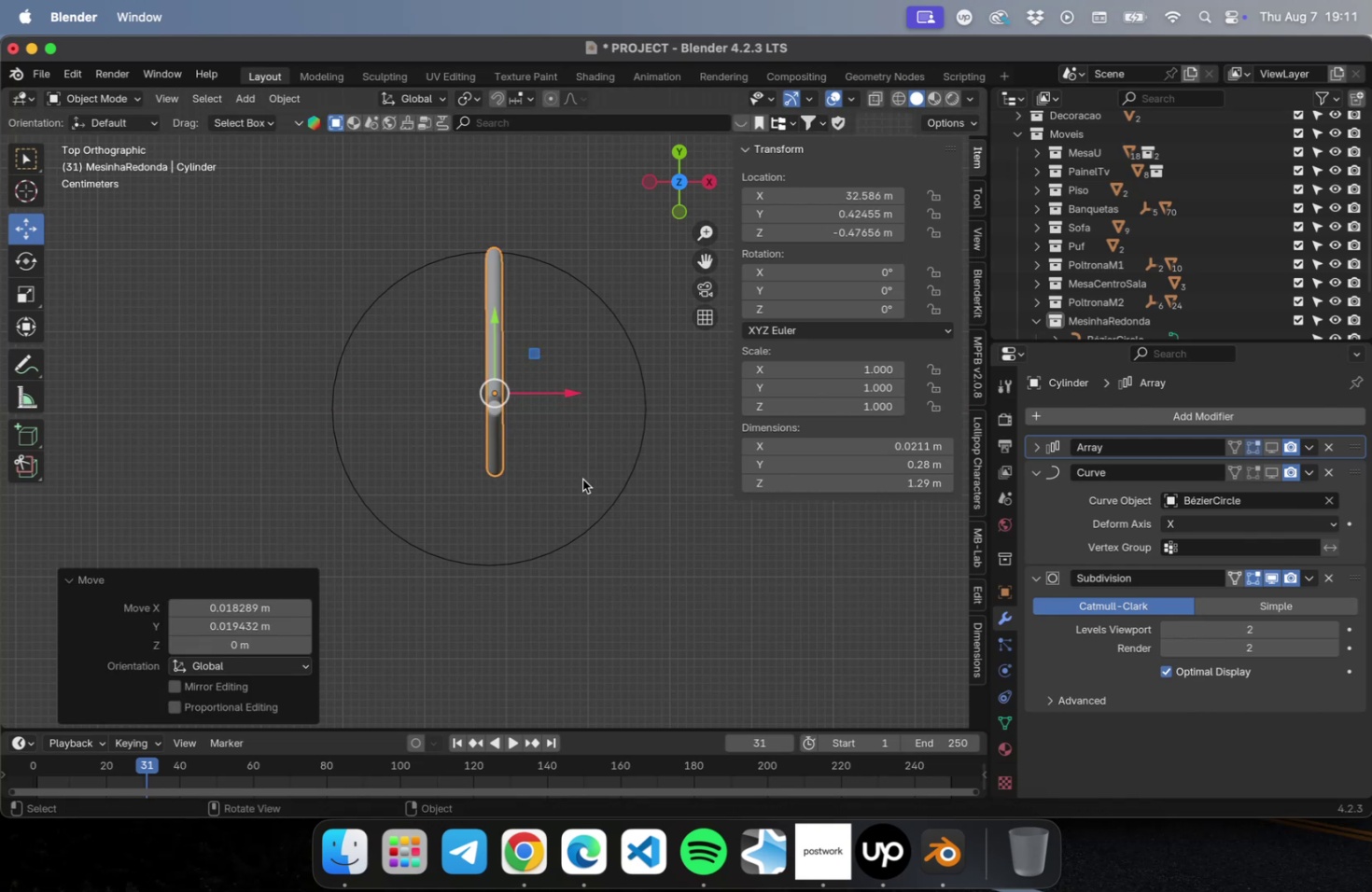 
key(Meta+CommandLeft)
 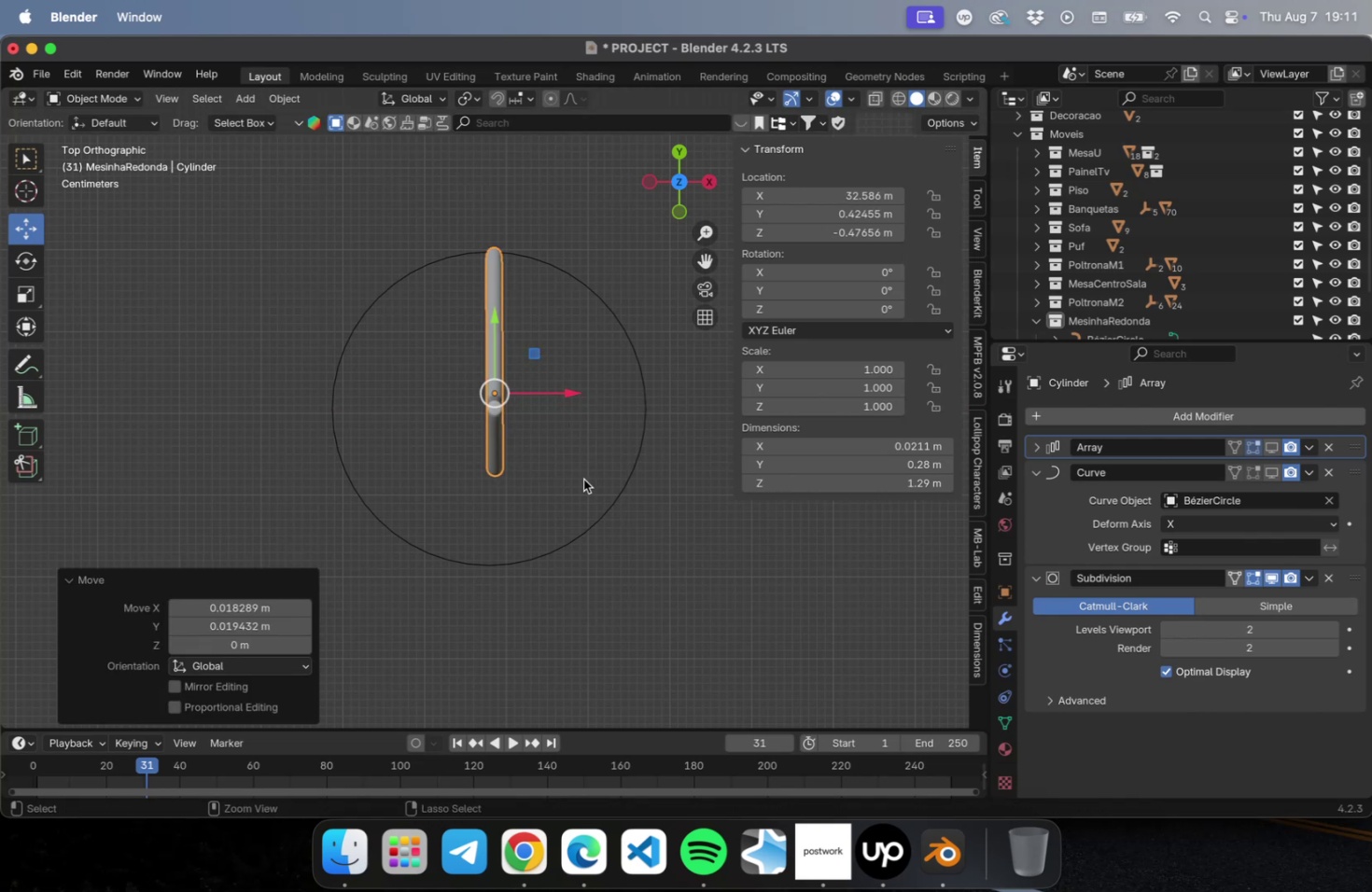 
key(Meta+S)
 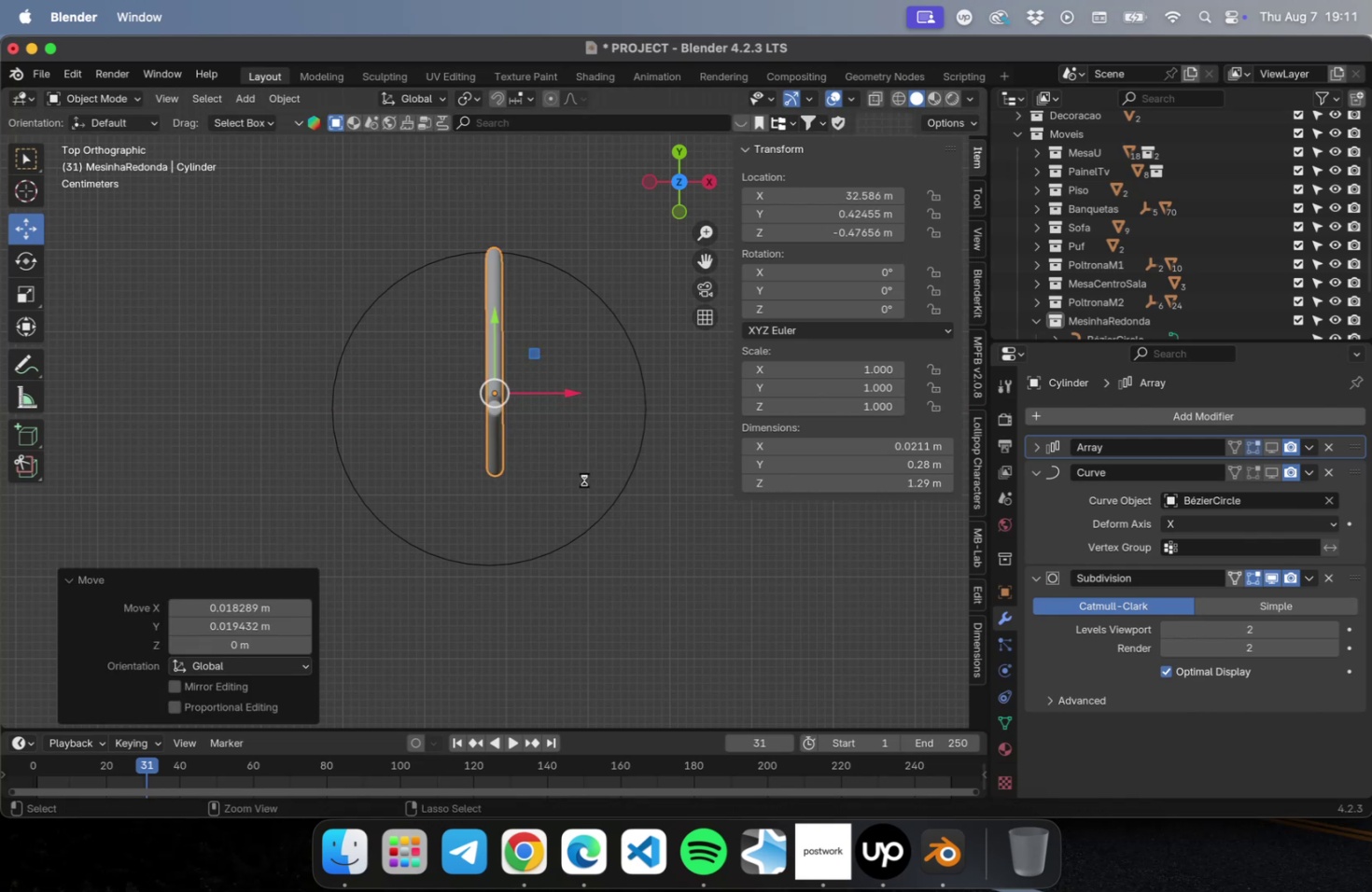 
left_click([583, 479])
 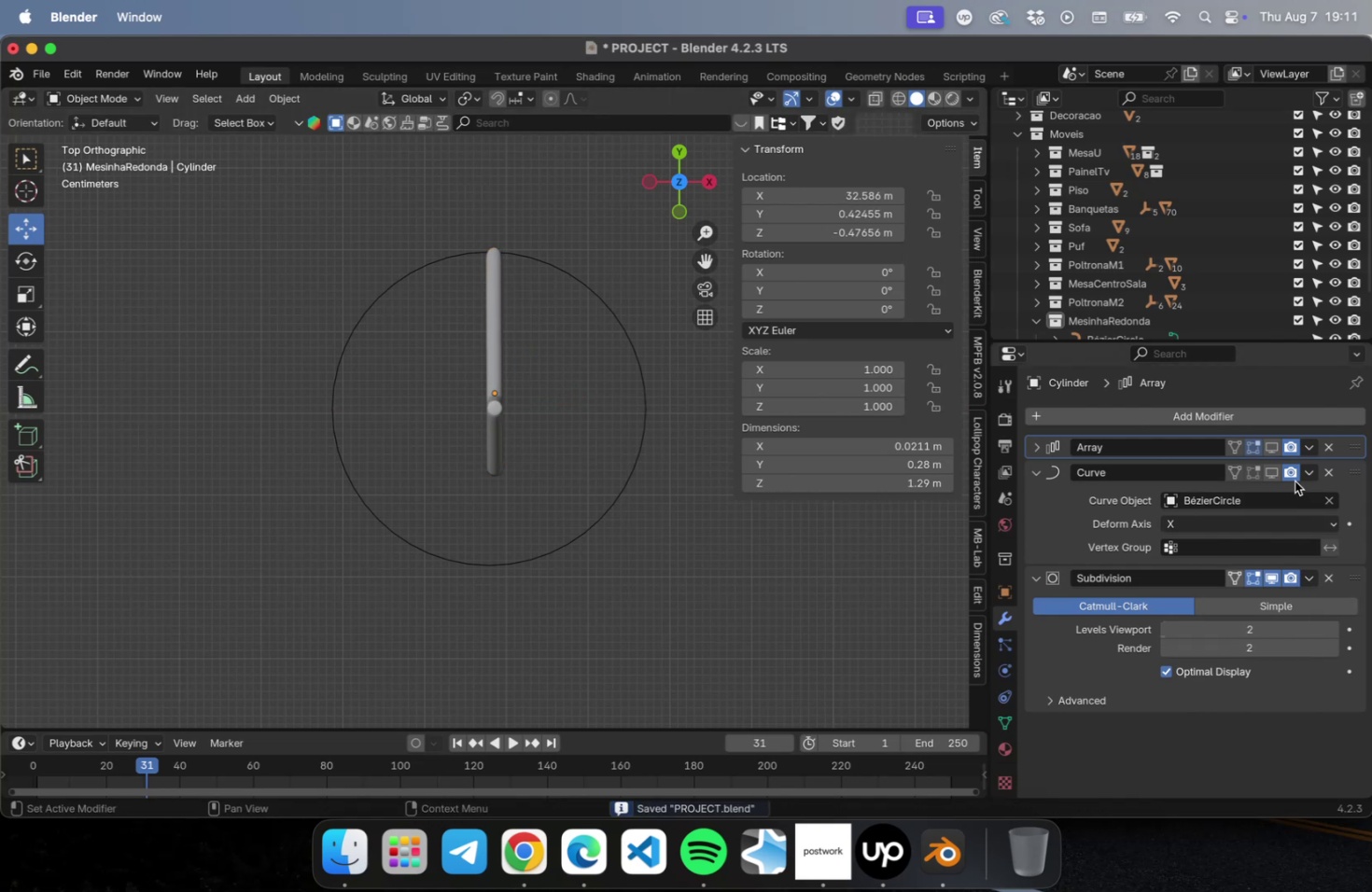 
left_click([1271, 472])
 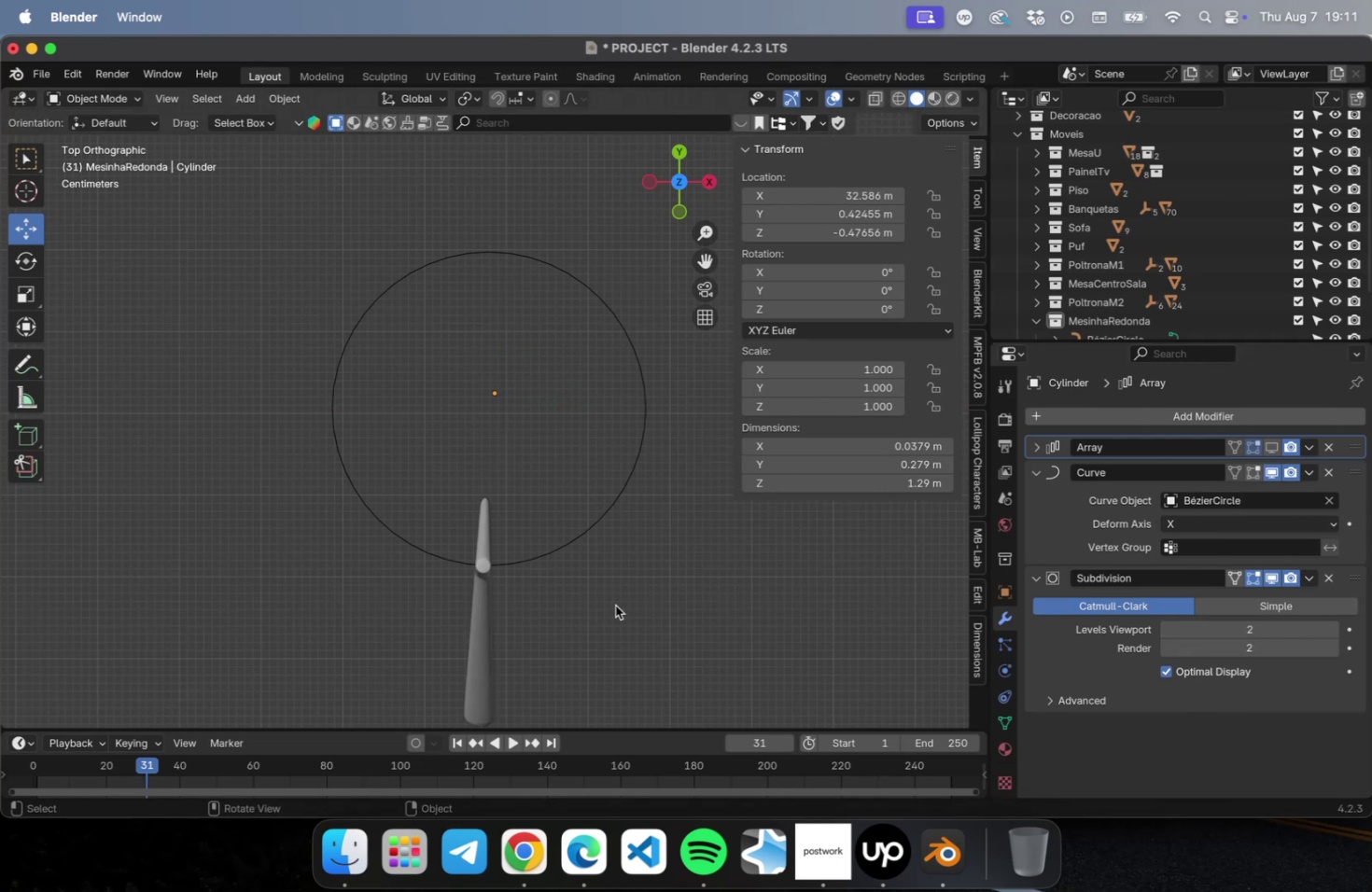 
scroll: coordinate [527, 482], scroll_direction: down, amount: 10.0
 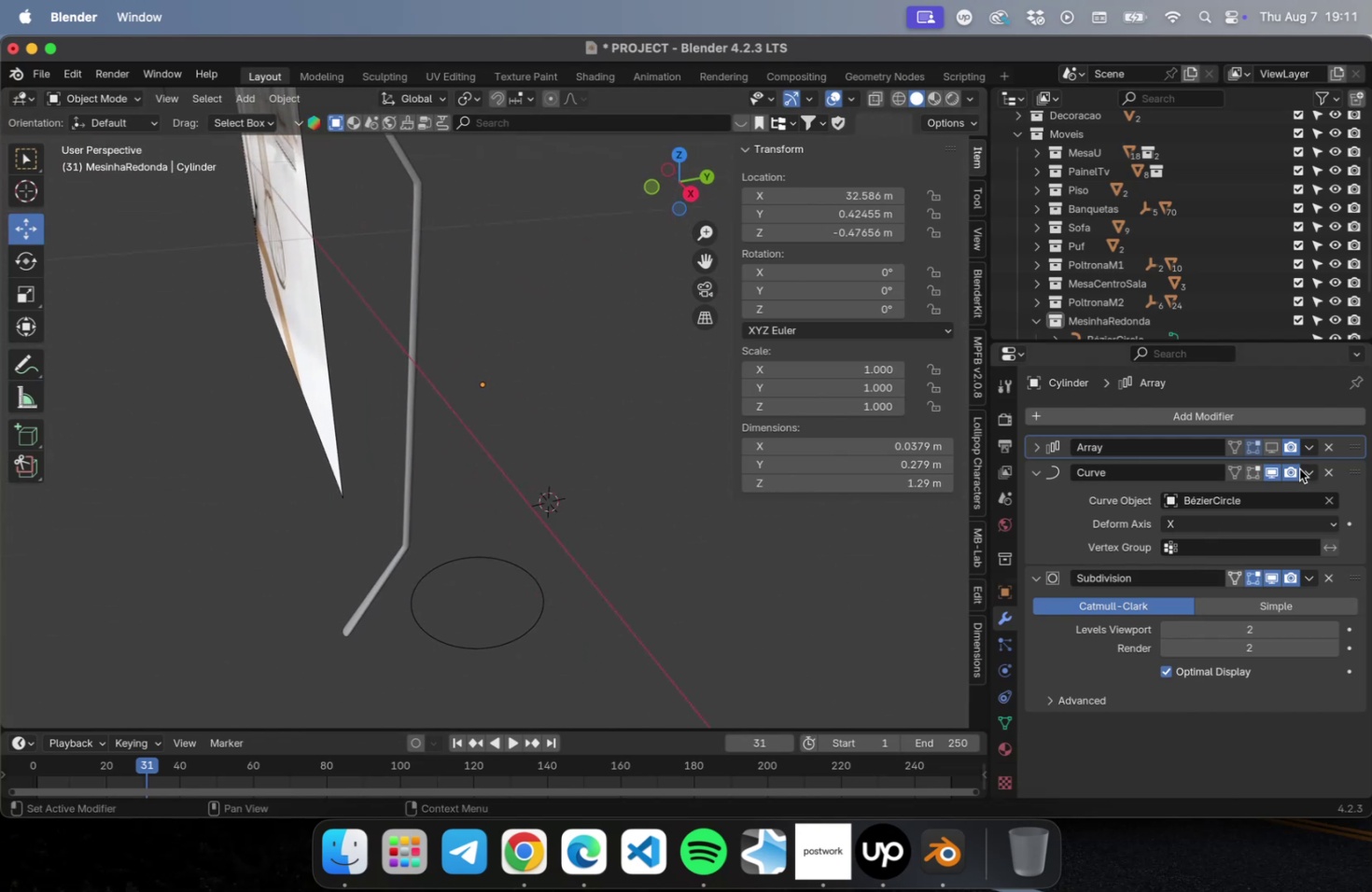 
wait(9.3)
 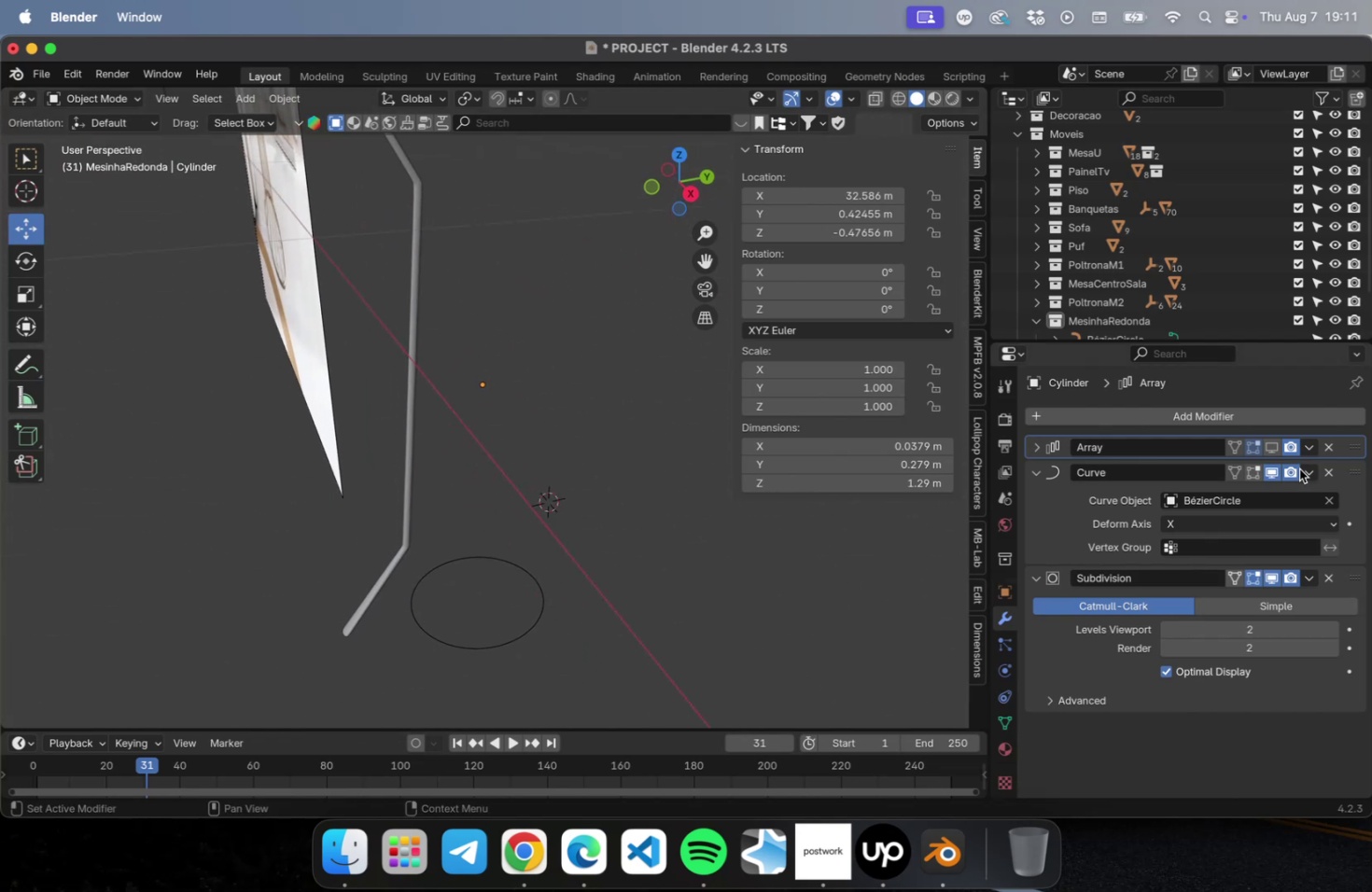 
hold_key(key=ShiftLeft, duration=0.38)
 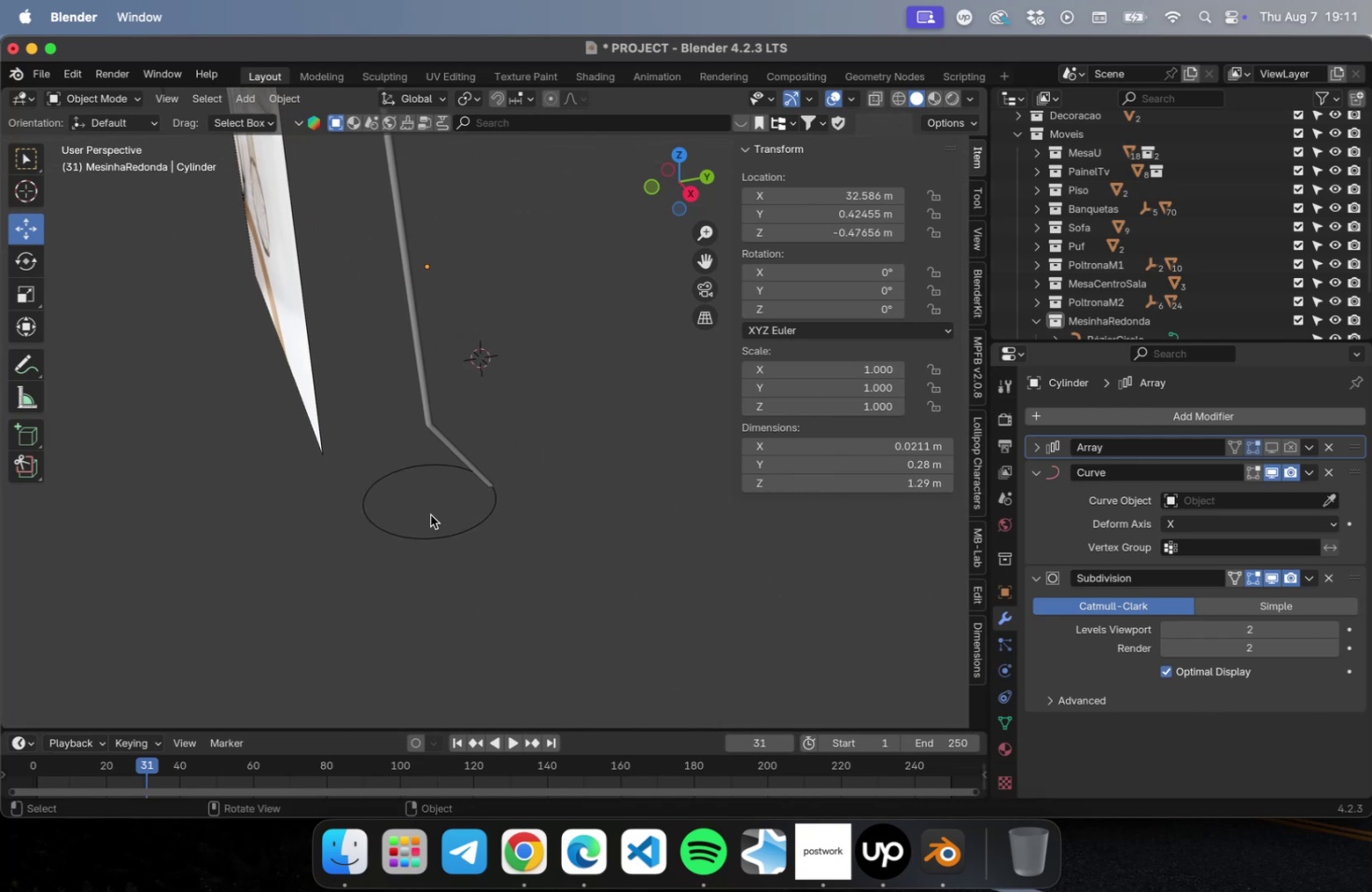 
left_click_drag(start_coordinate=[424, 503], to_coordinate=[449, 601])
 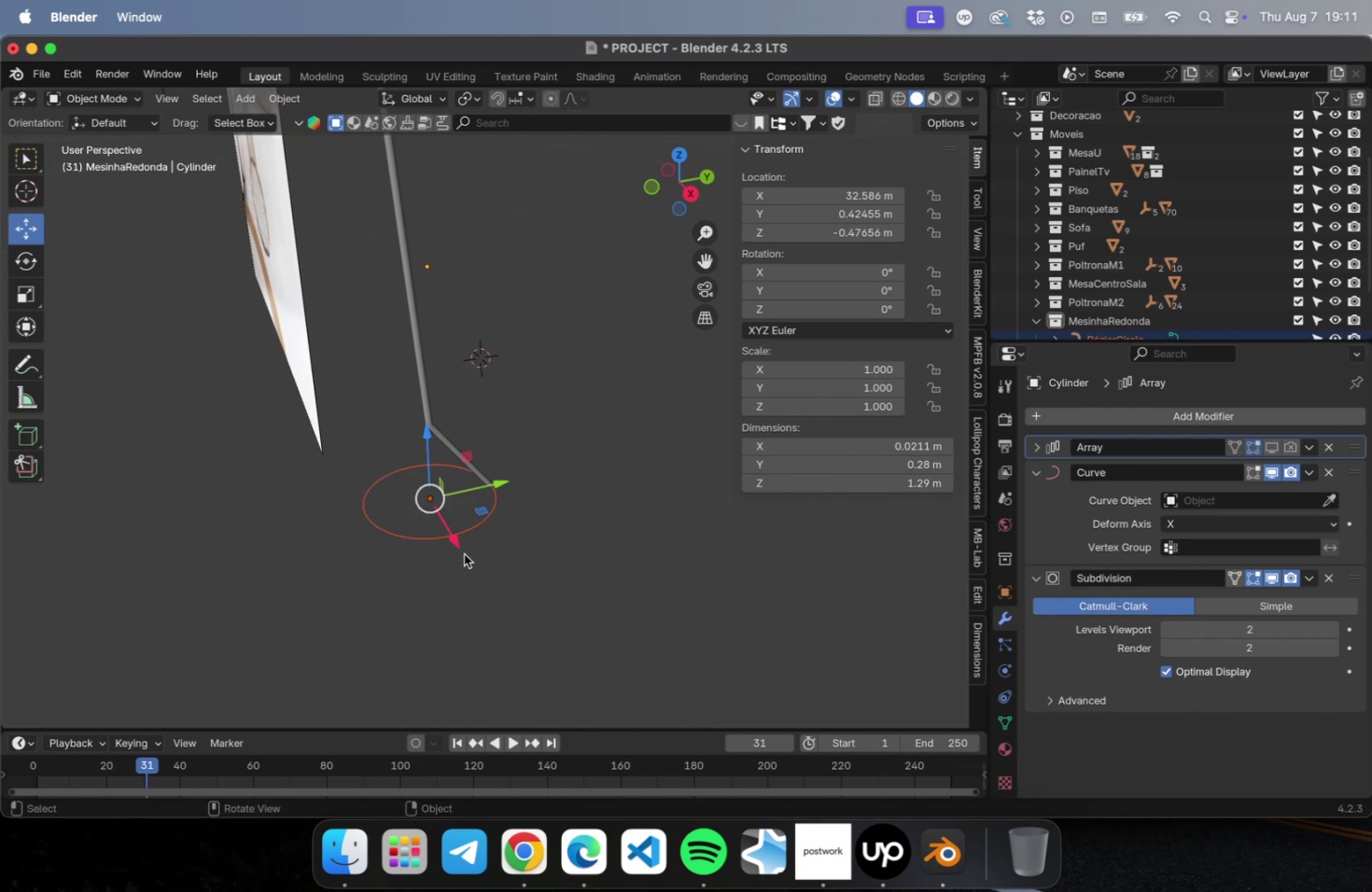 
key(S)
 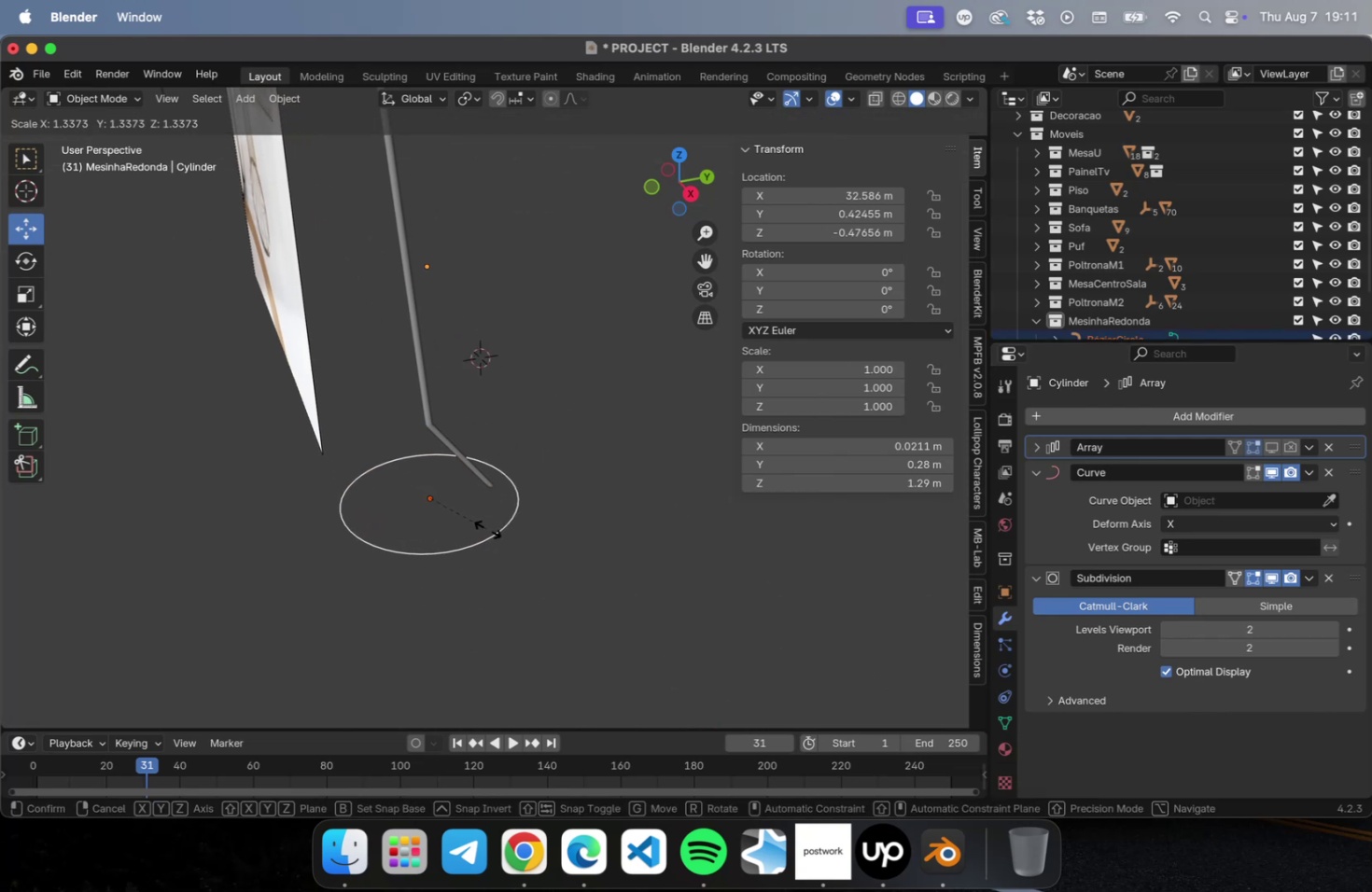 
left_click([489, 528])
 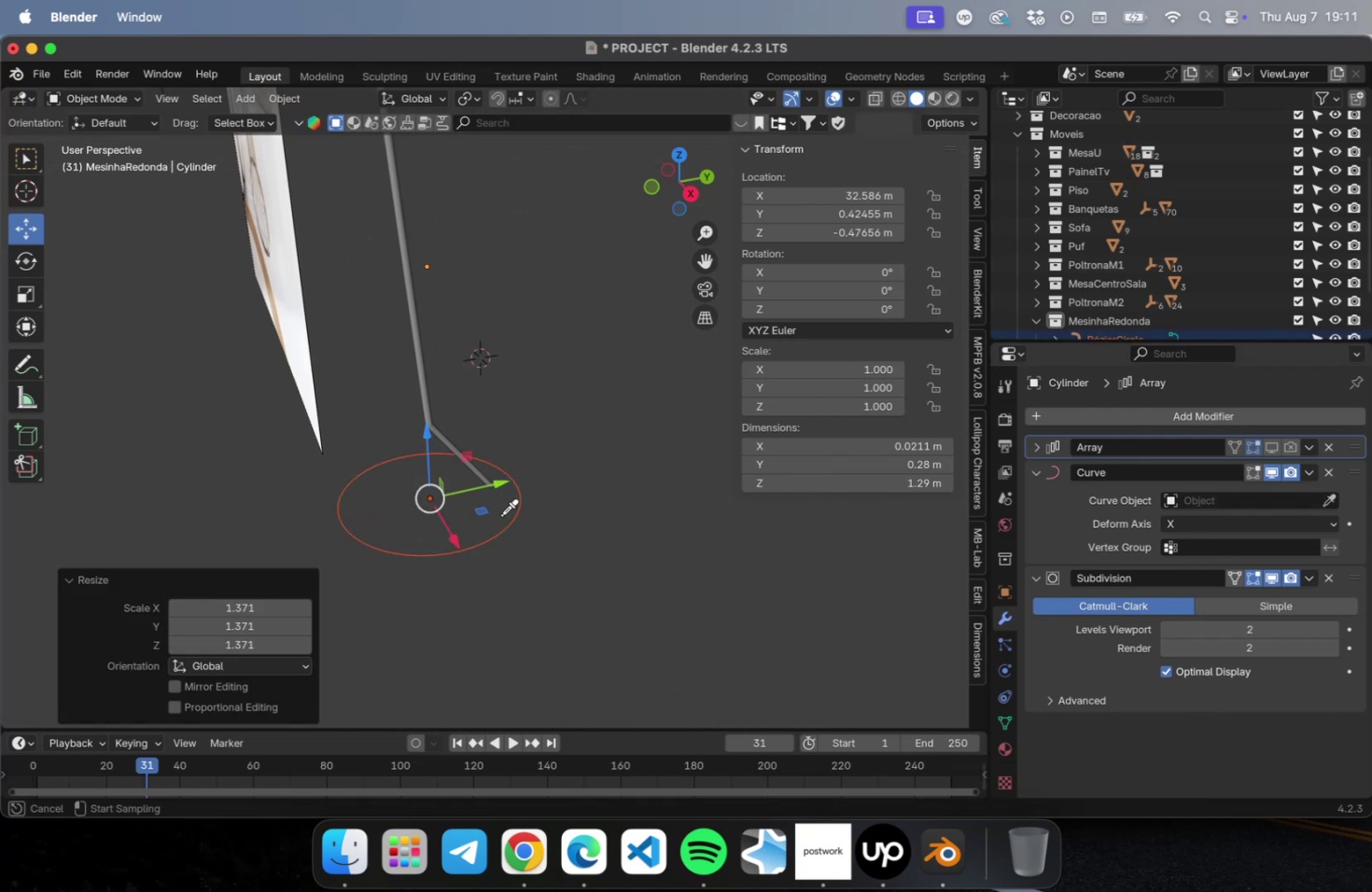 
left_click([502, 526])
 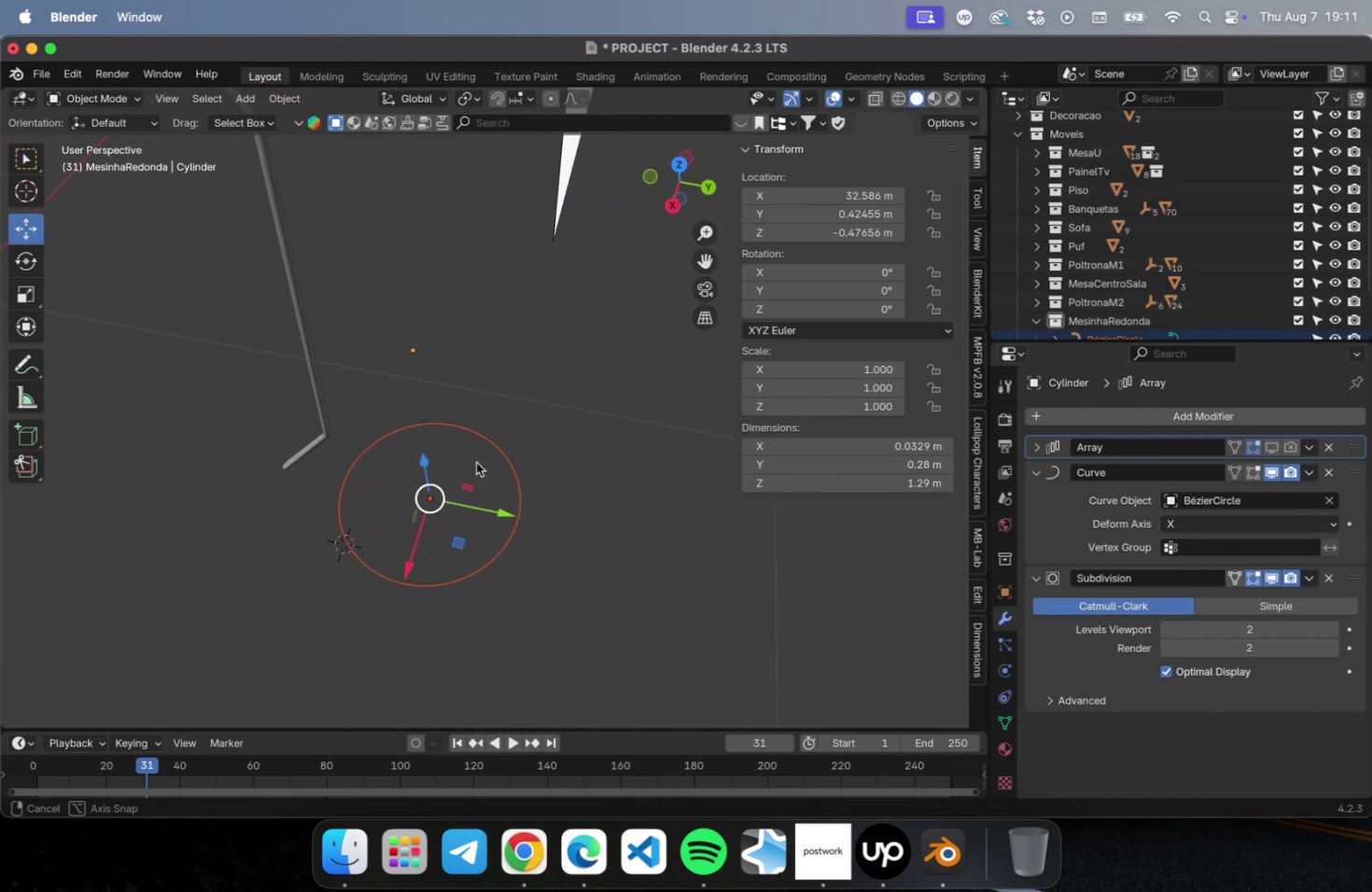 
left_click_drag(start_coordinate=[505, 493], to_coordinate=[585, 483])
 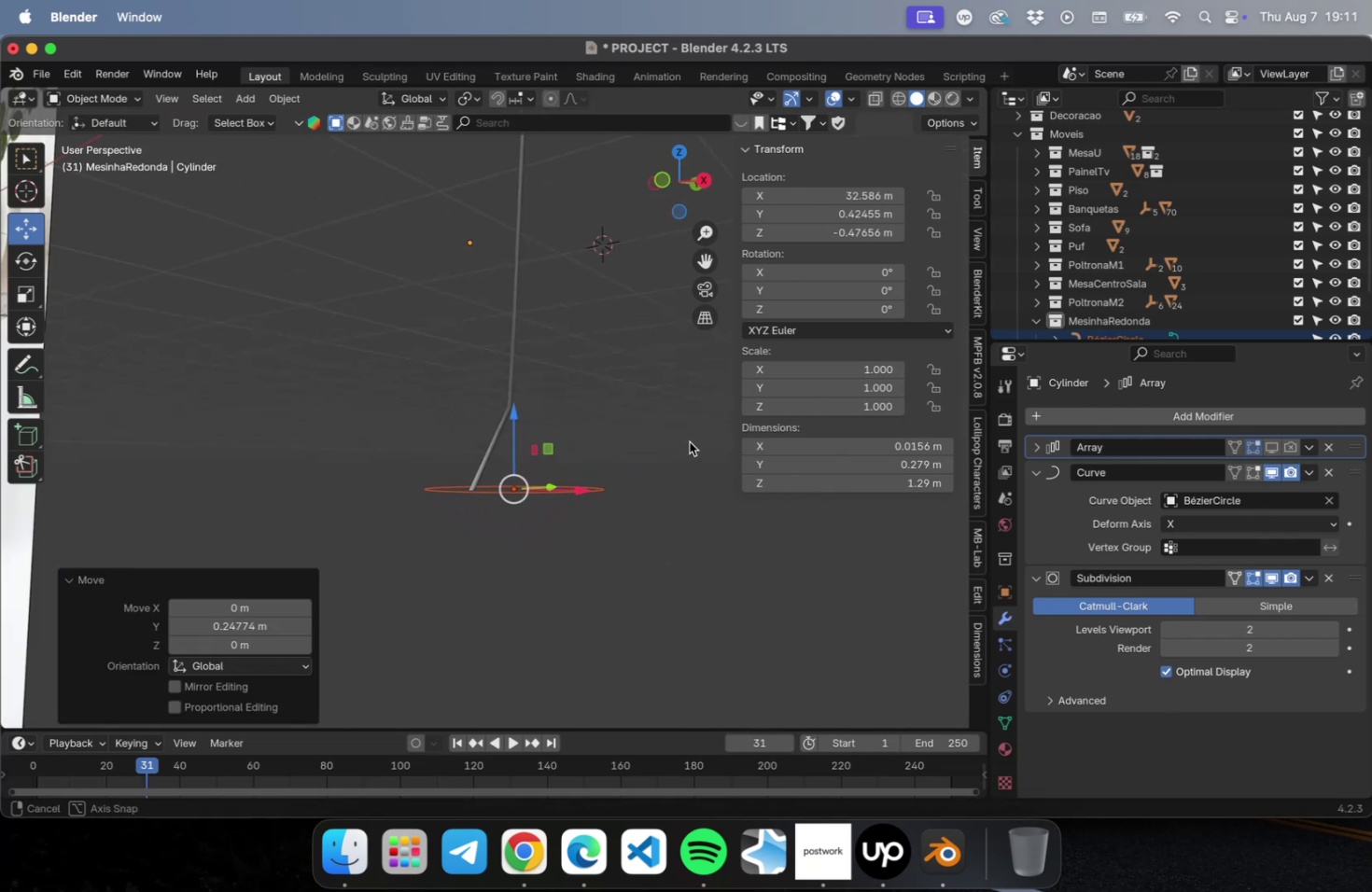 
scroll: coordinate [516, 550], scroll_direction: up, amount: 9.0
 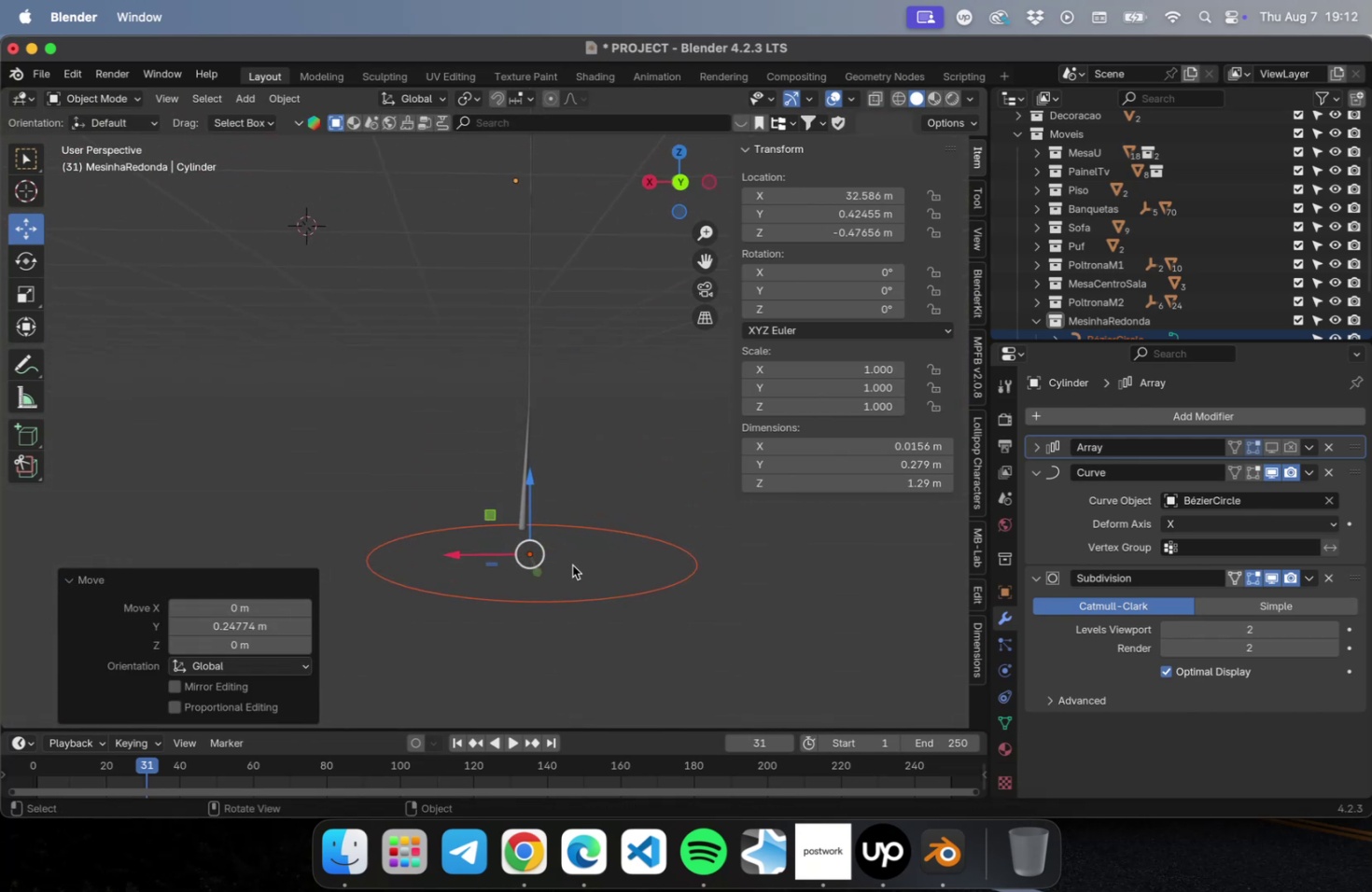 
left_click_drag(start_coordinate=[459, 551], to_coordinate=[468, 558])
 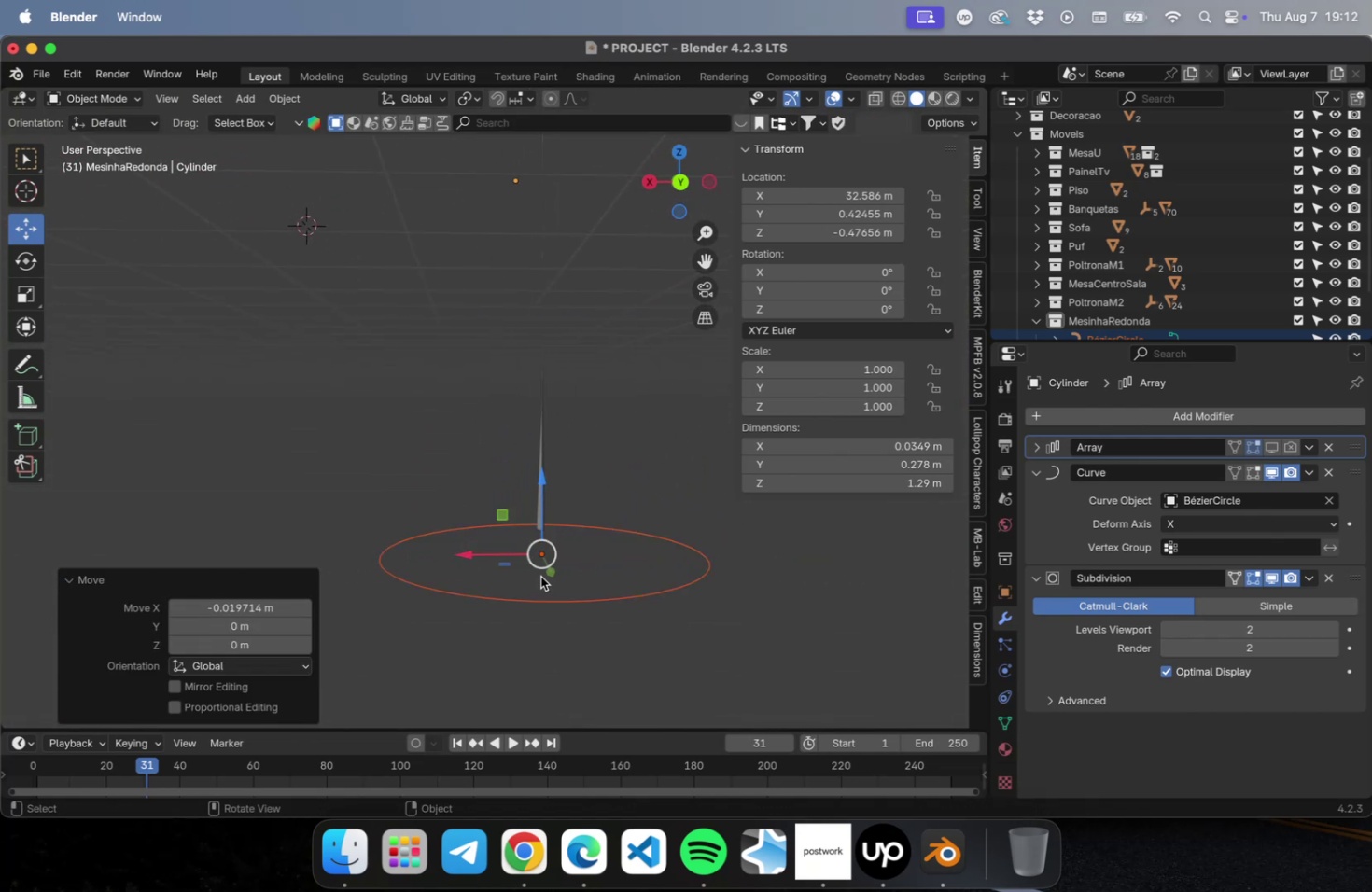 
left_click_drag(start_coordinate=[548, 573], to_coordinate=[536, 540])
 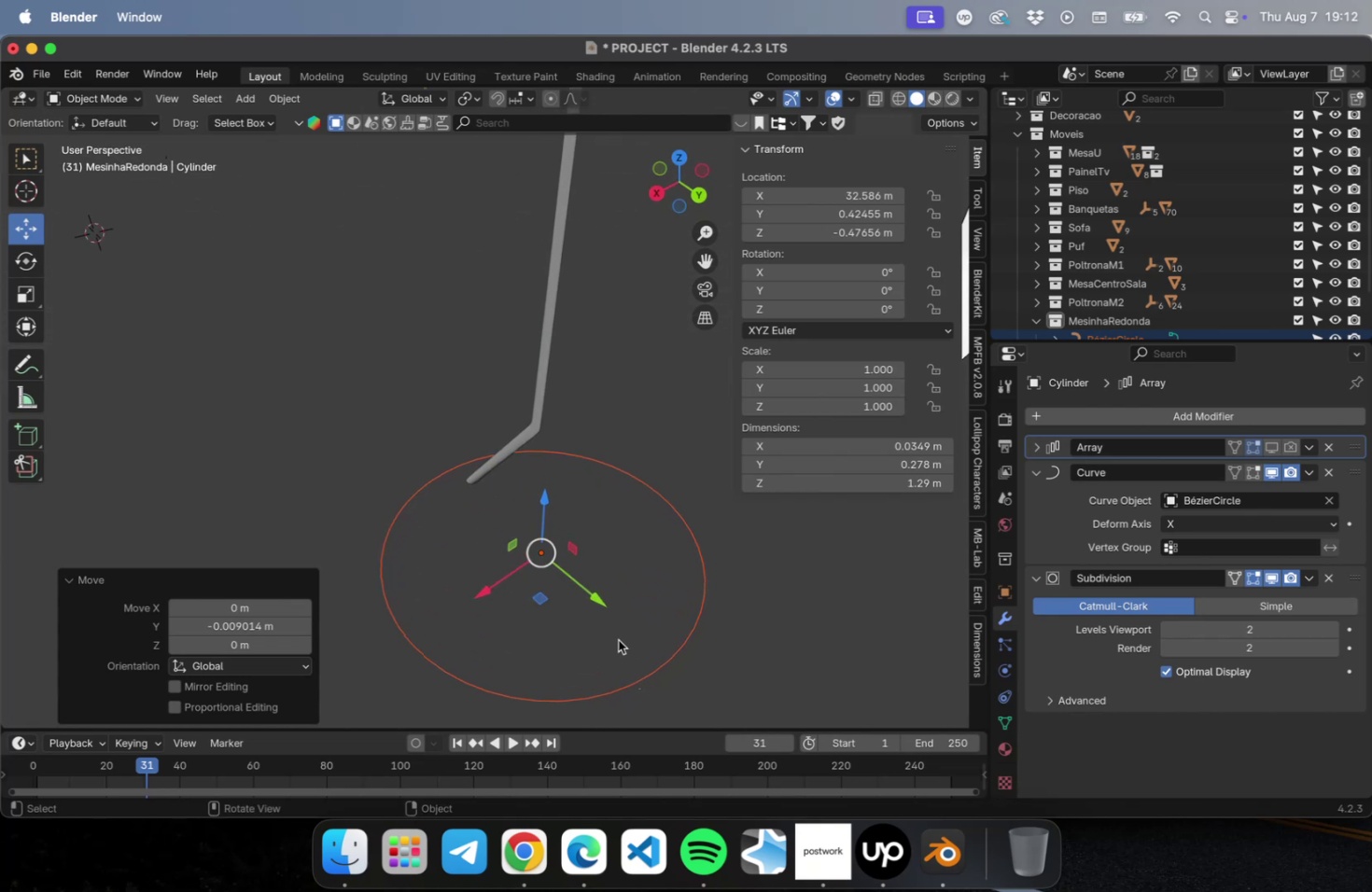 
left_click_drag(start_coordinate=[600, 599], to_coordinate=[520, 536])
 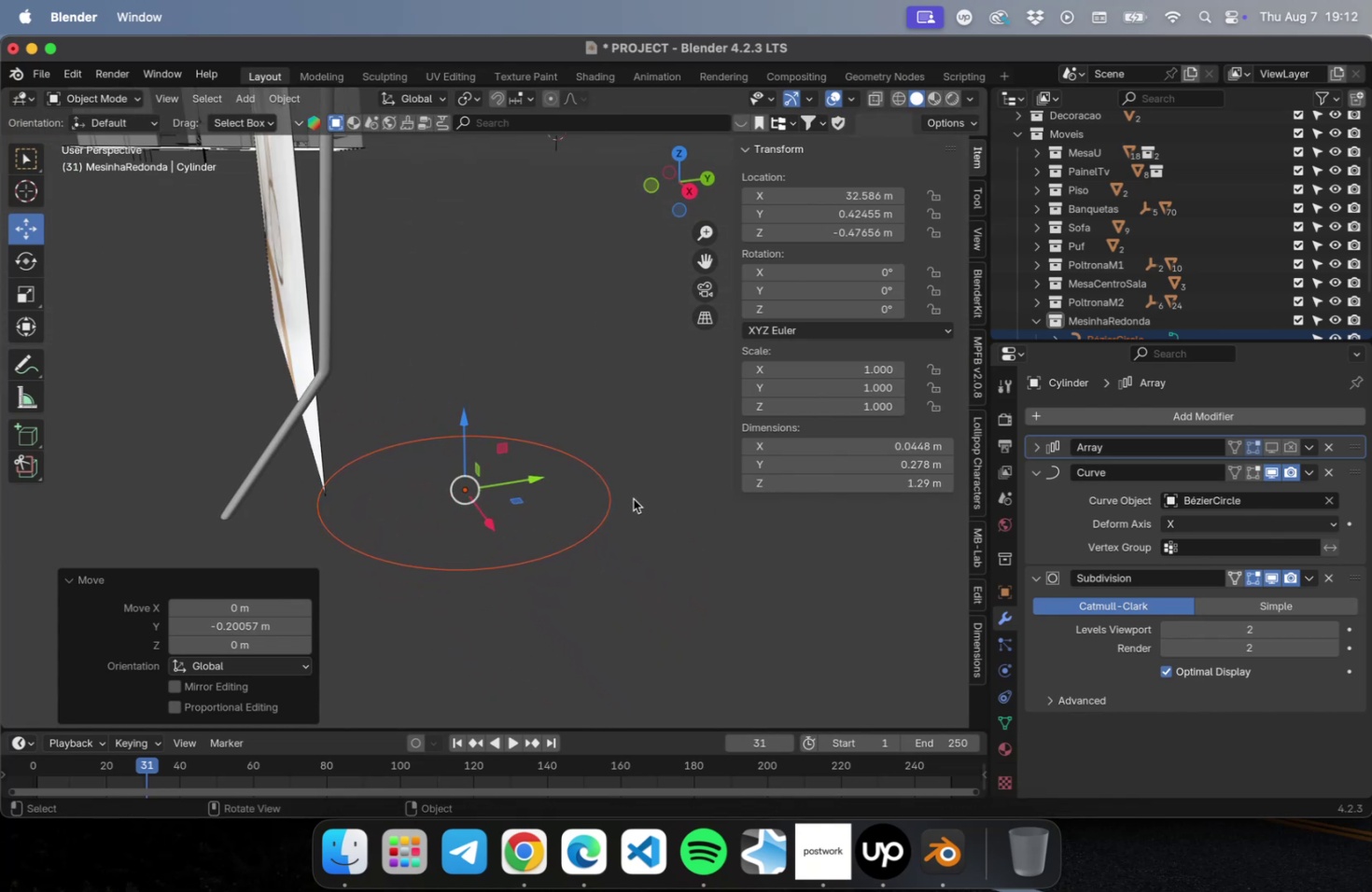 
left_click_drag(start_coordinate=[524, 477], to_coordinate=[560, 478])
 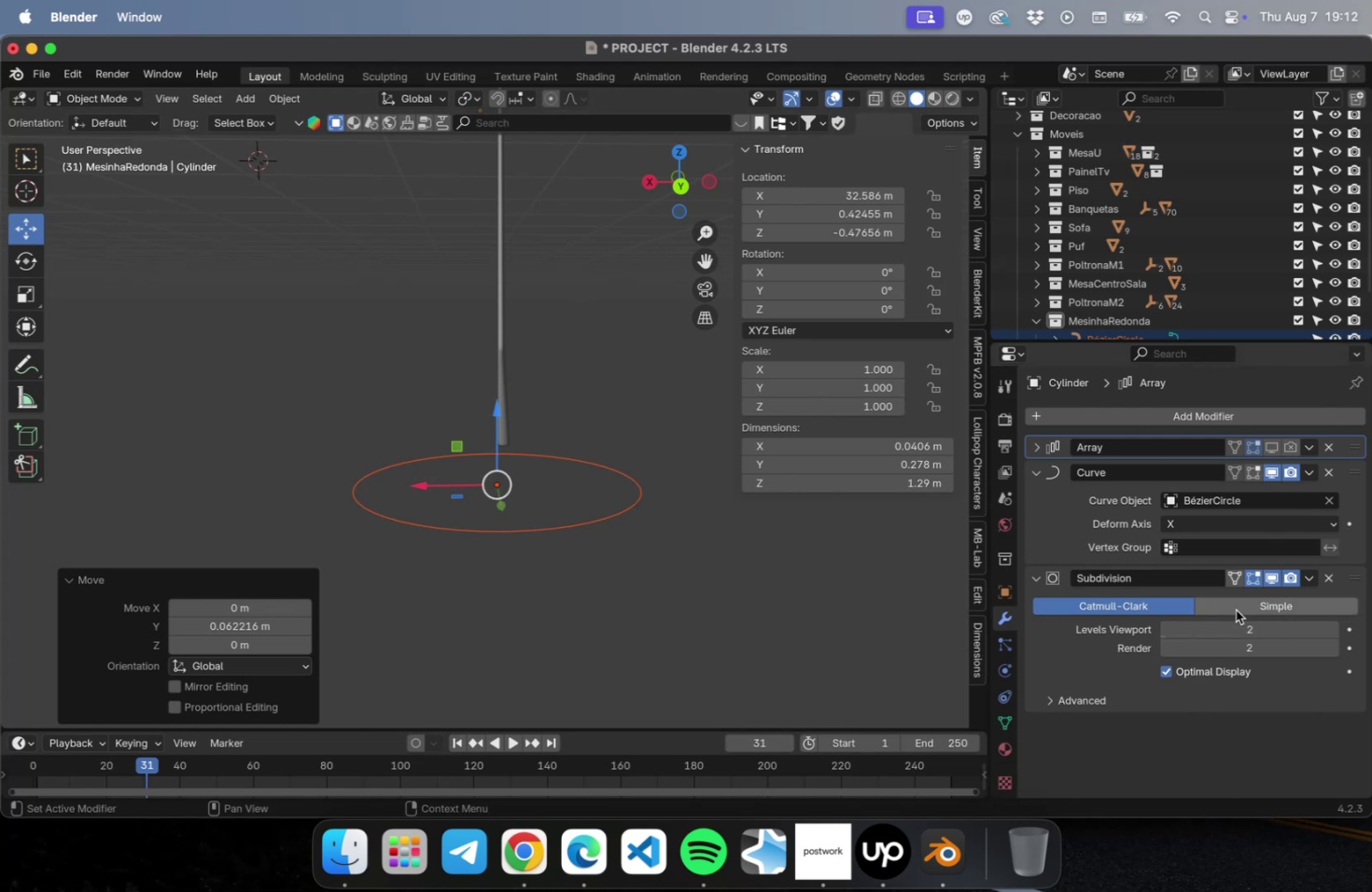 
wait(6.82)
 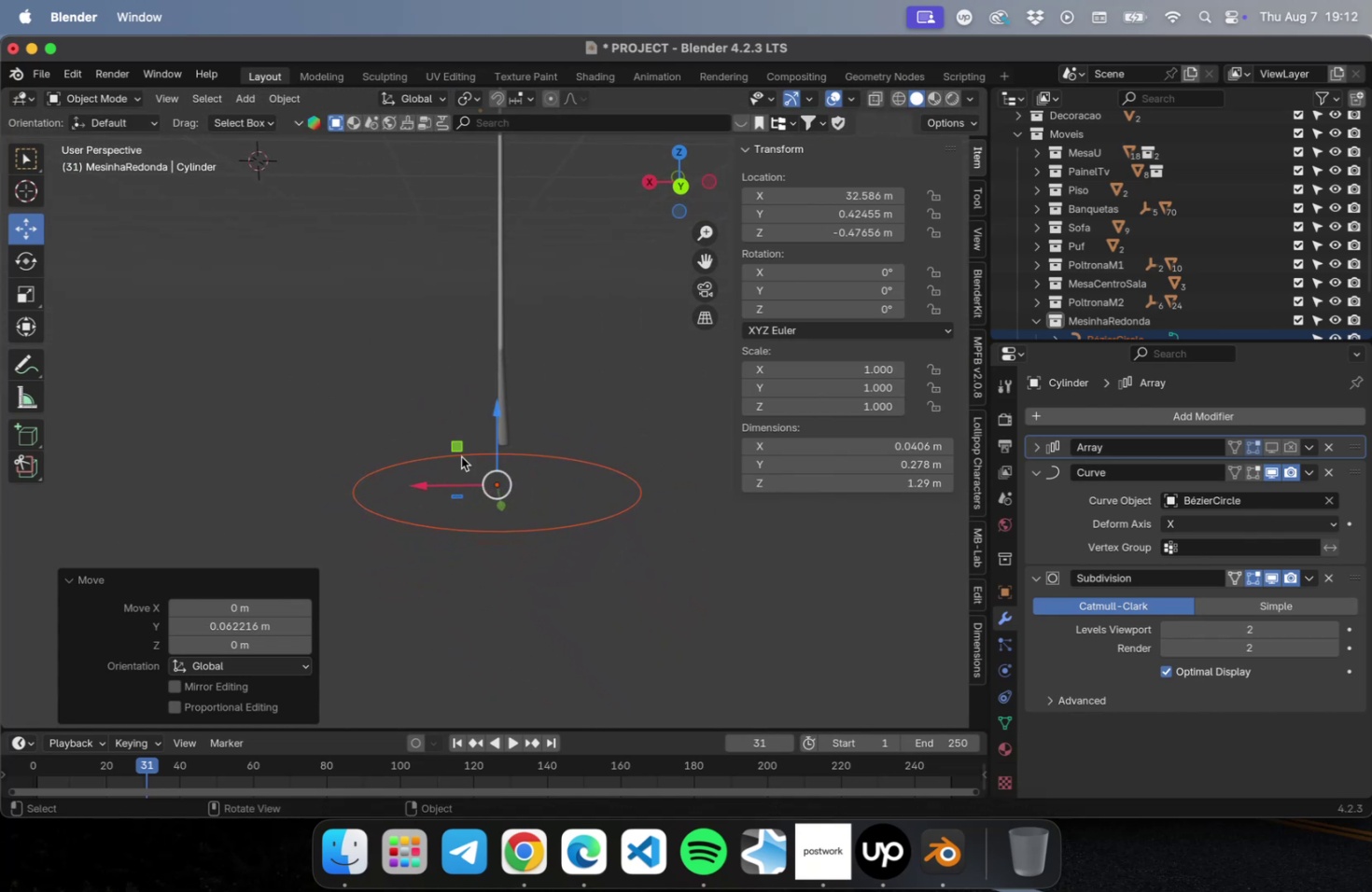 
left_click([850, 448])
 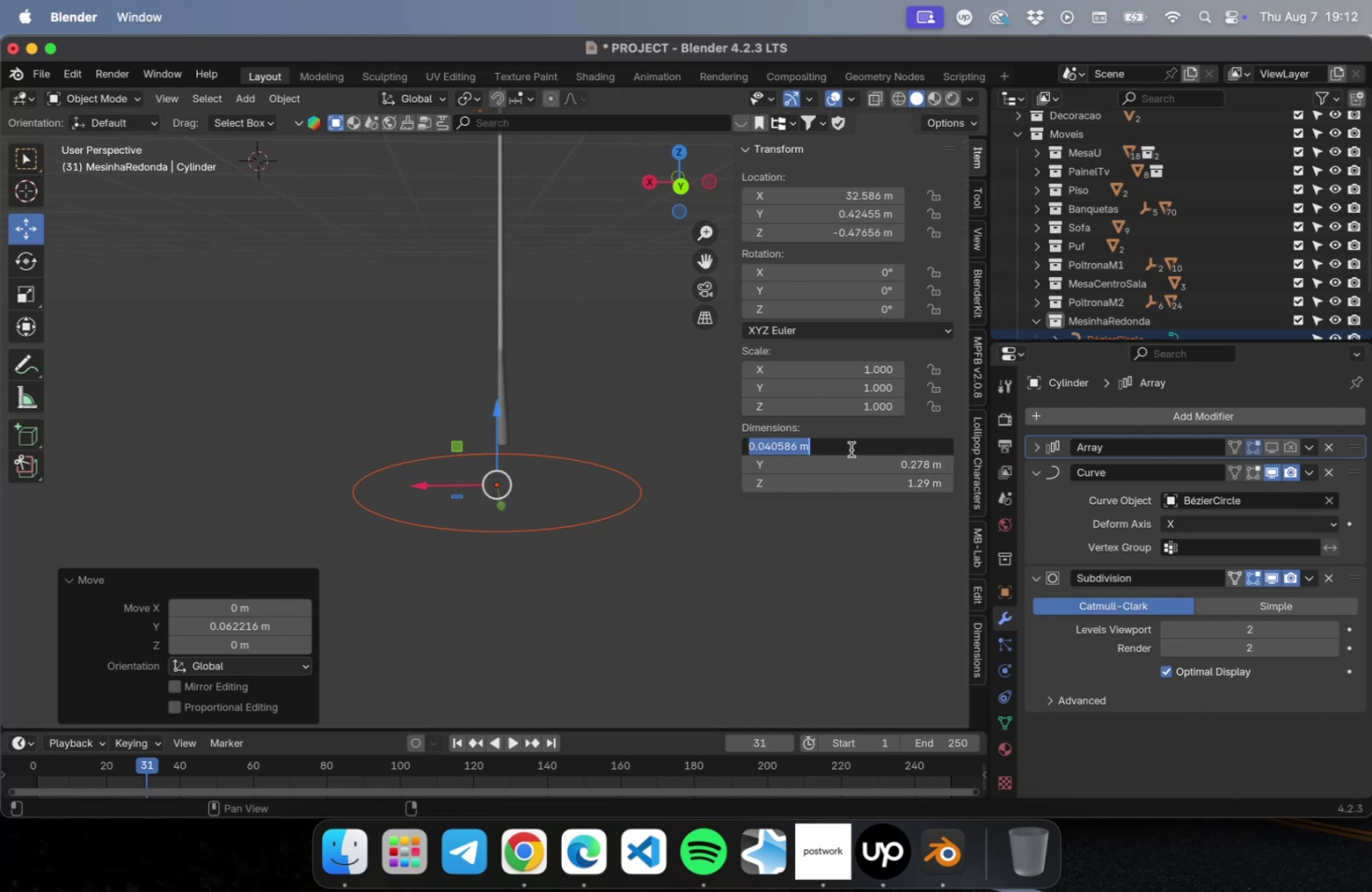 
key(0)
 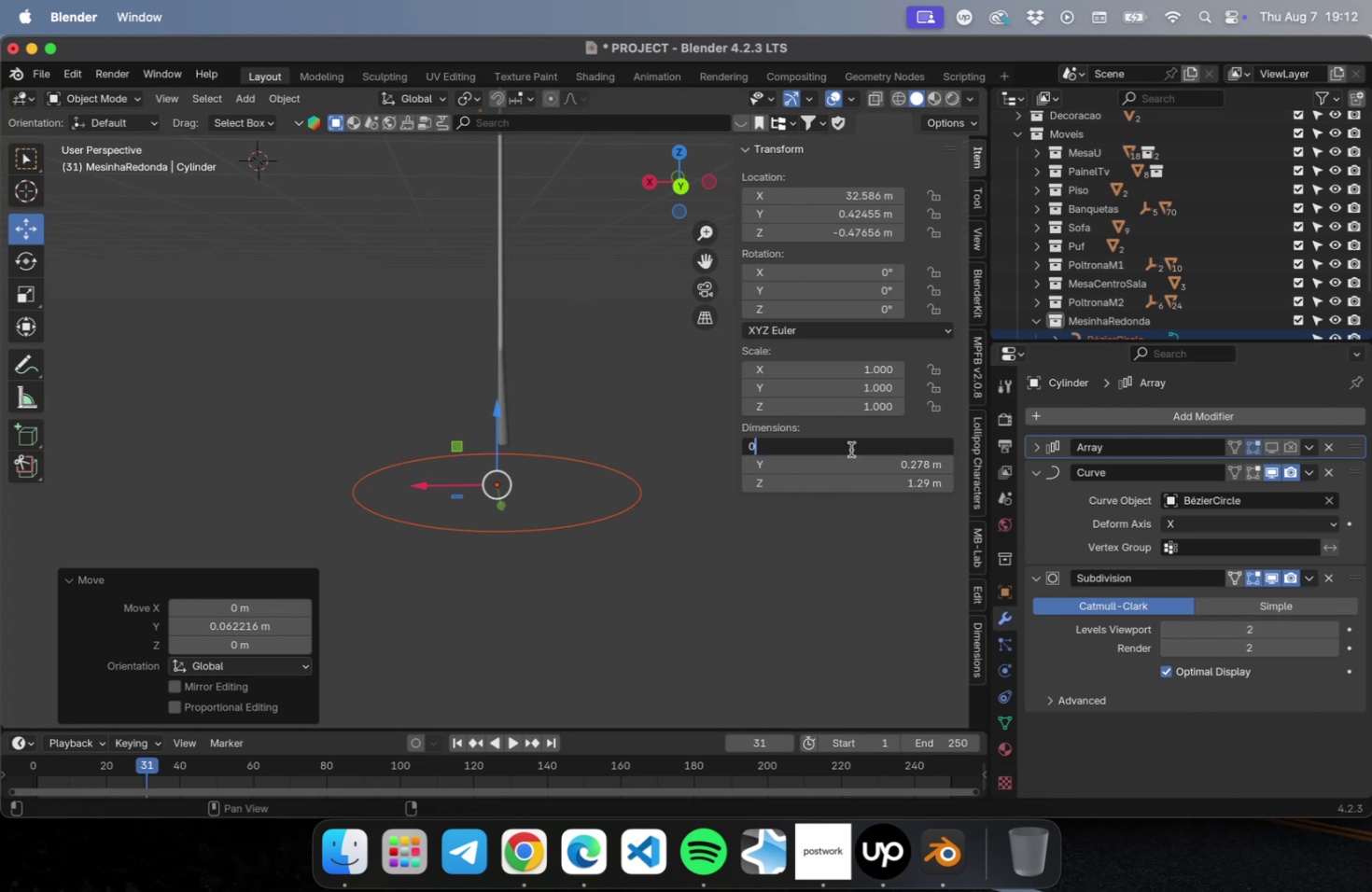 
key(Period)
 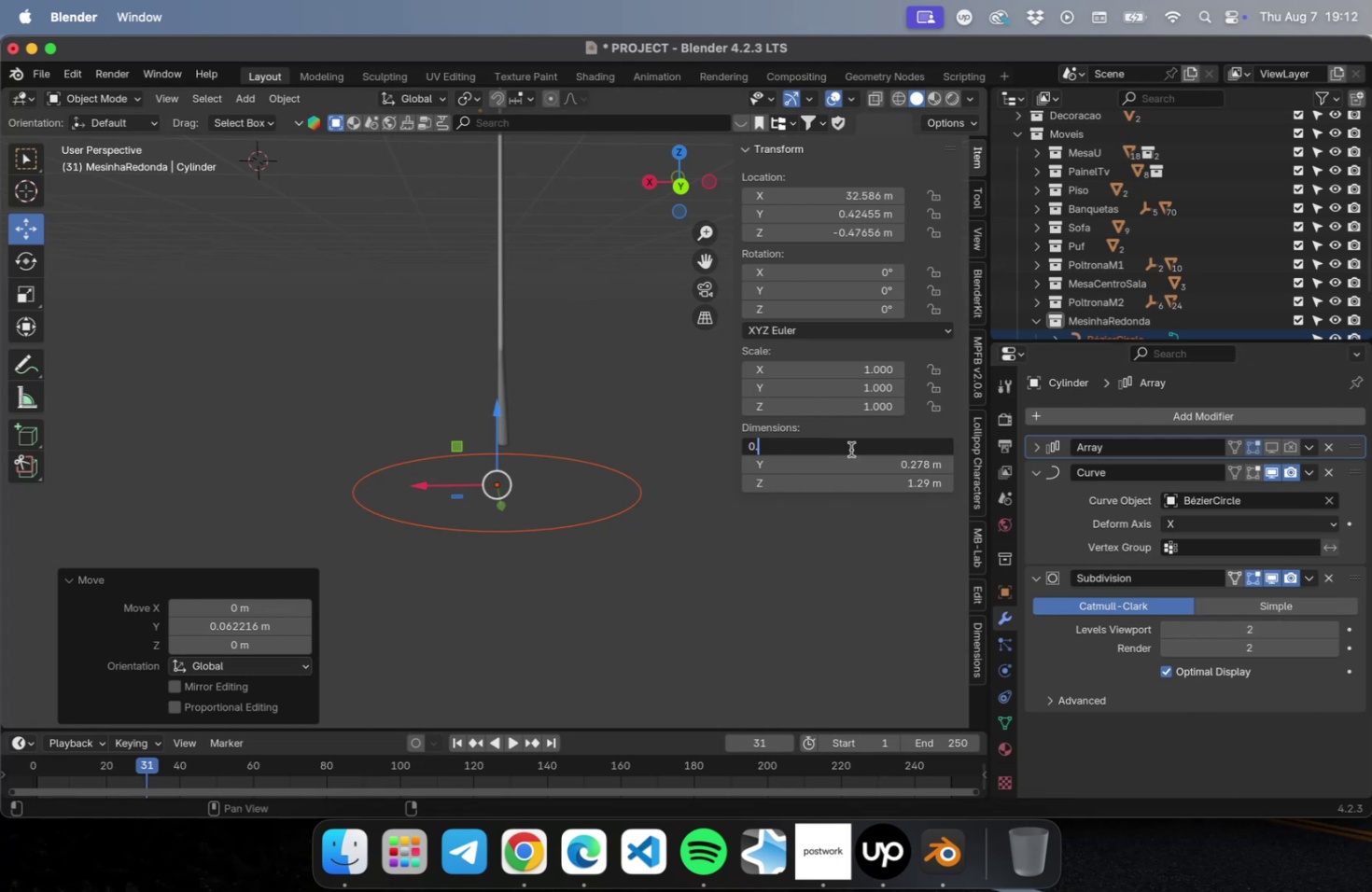 
key(5)
 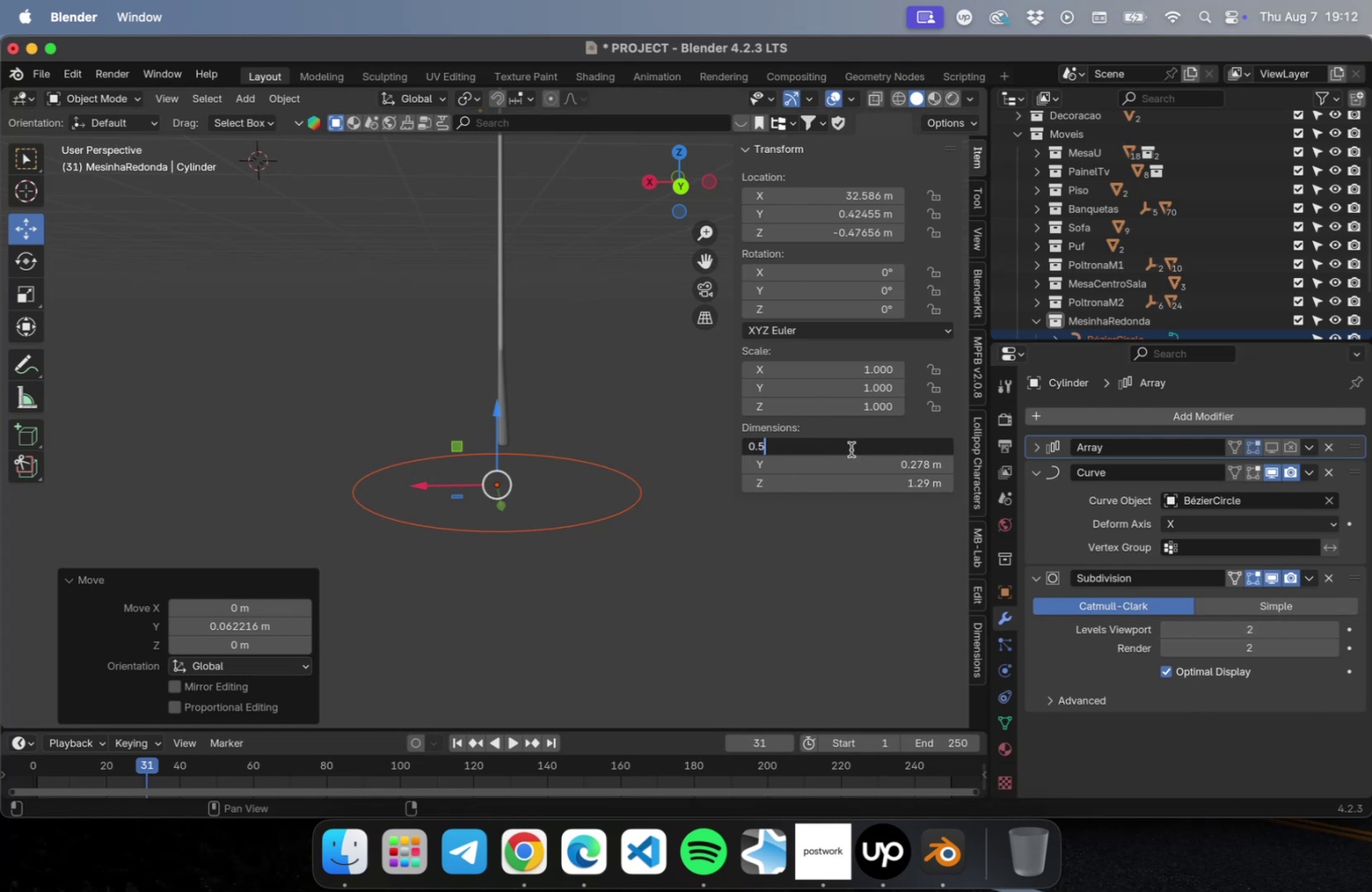 
key(Tab)
 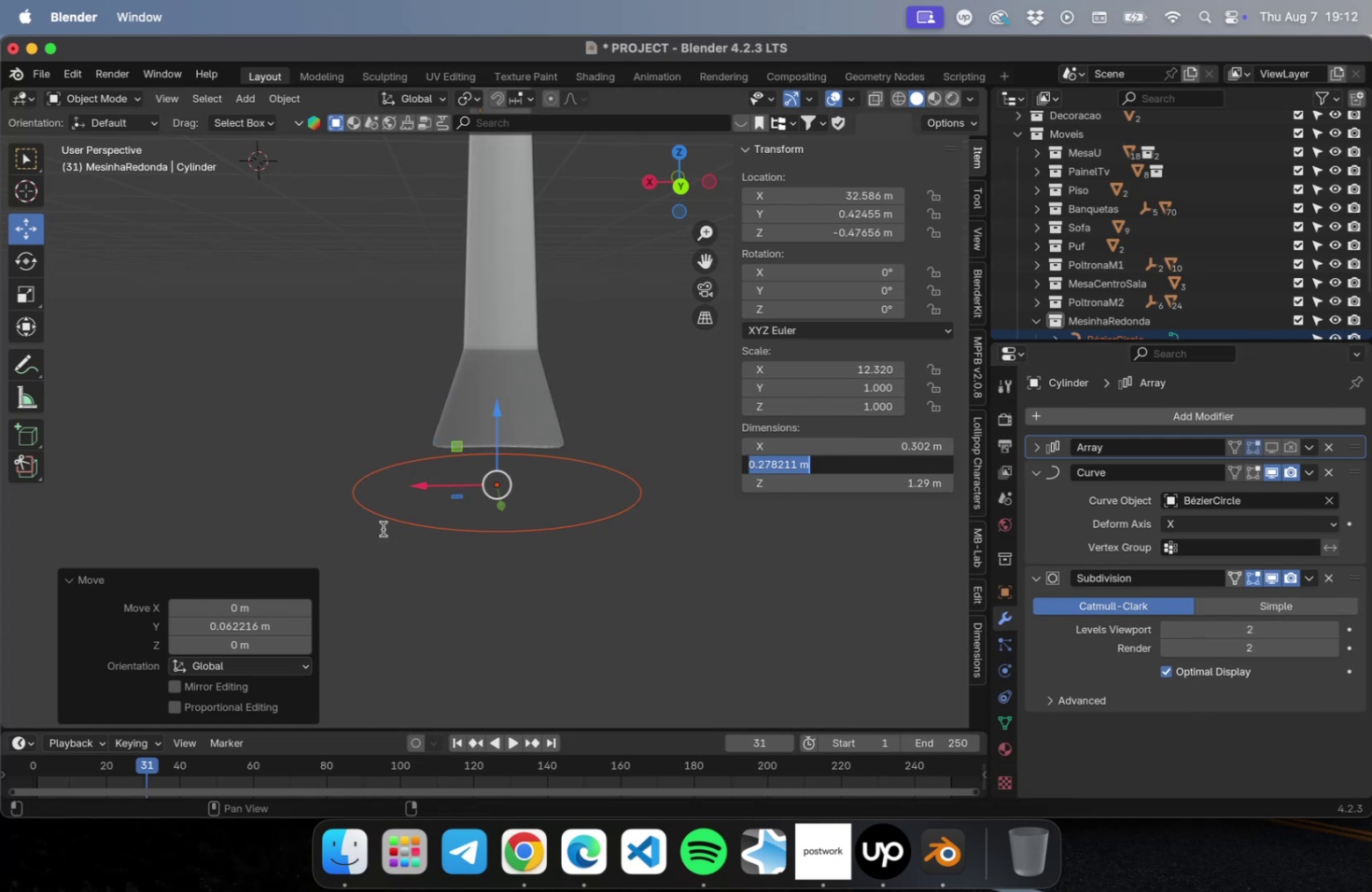 
left_click([457, 528])
 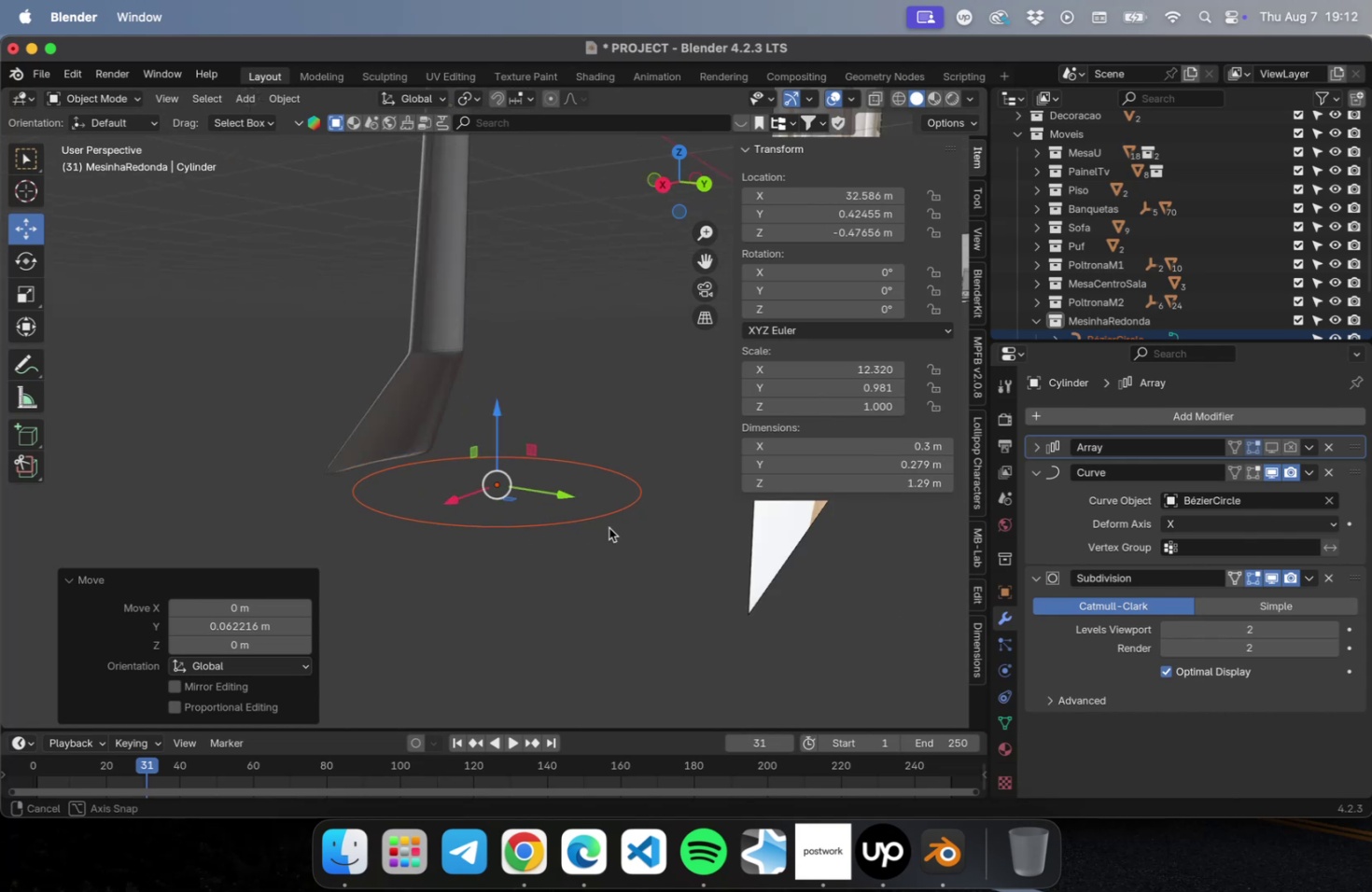 
key(Meta+CommandLeft)
 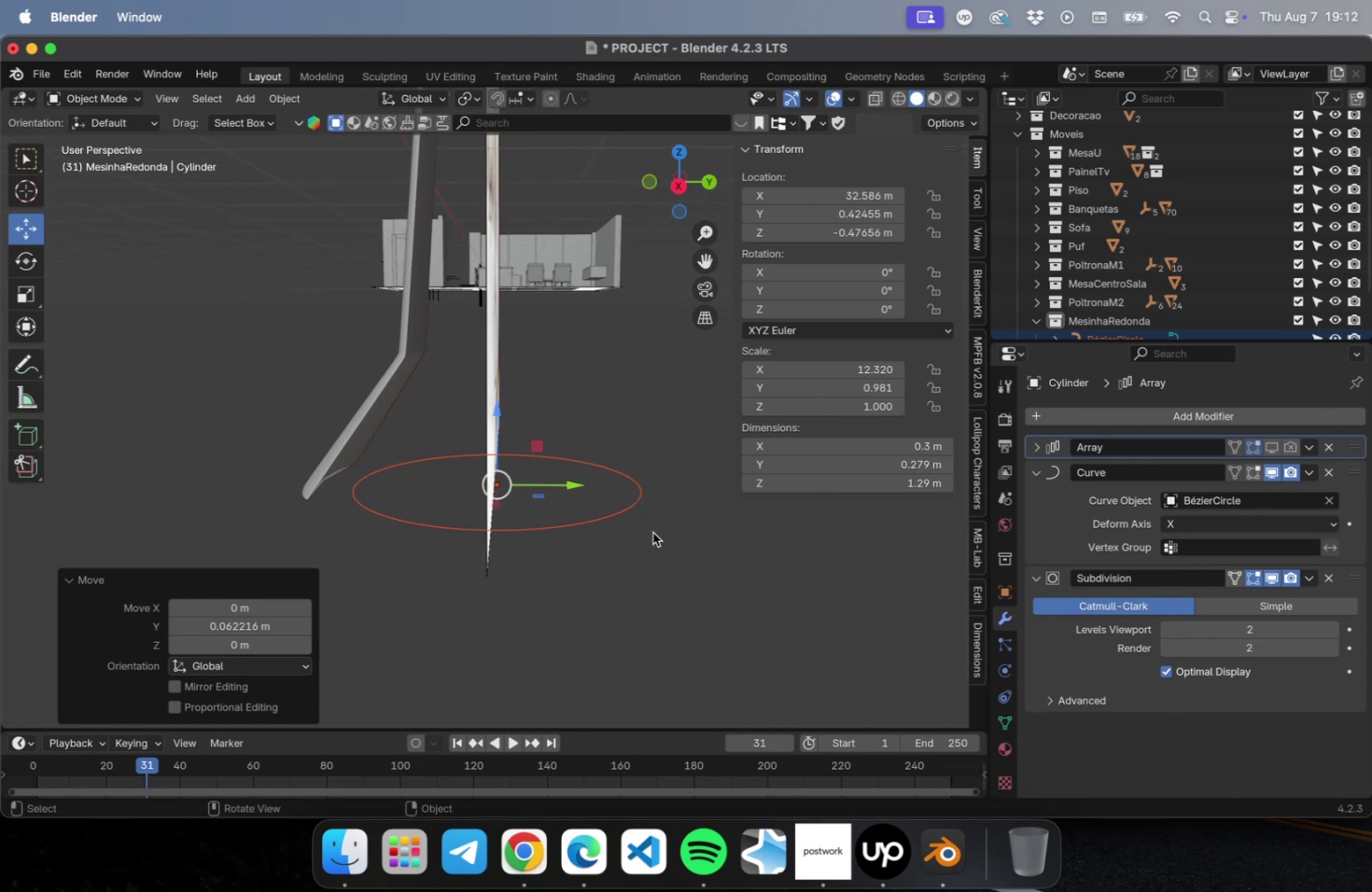 
key(Meta+Z)
 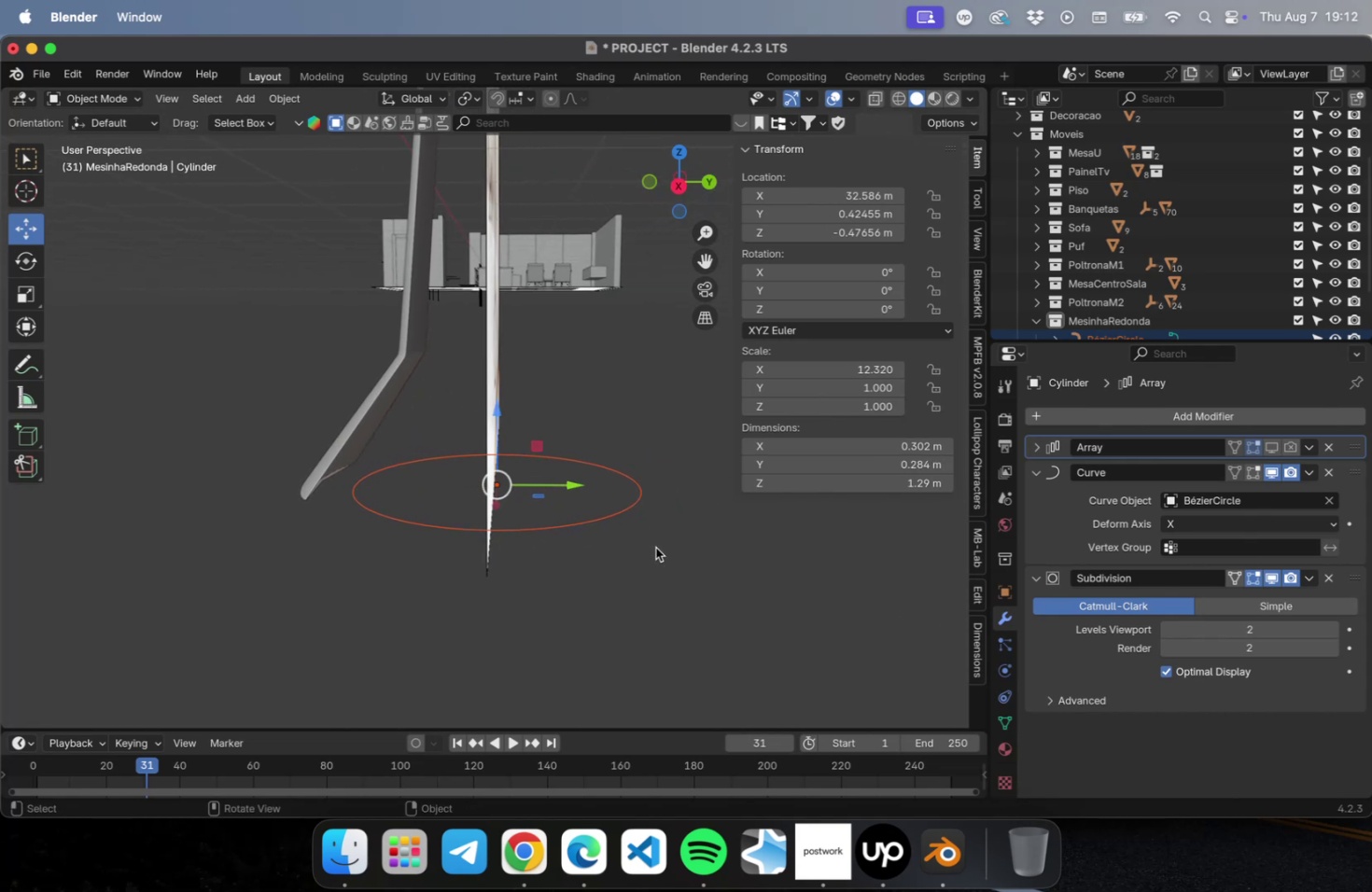 
key(Meta+CommandLeft)
 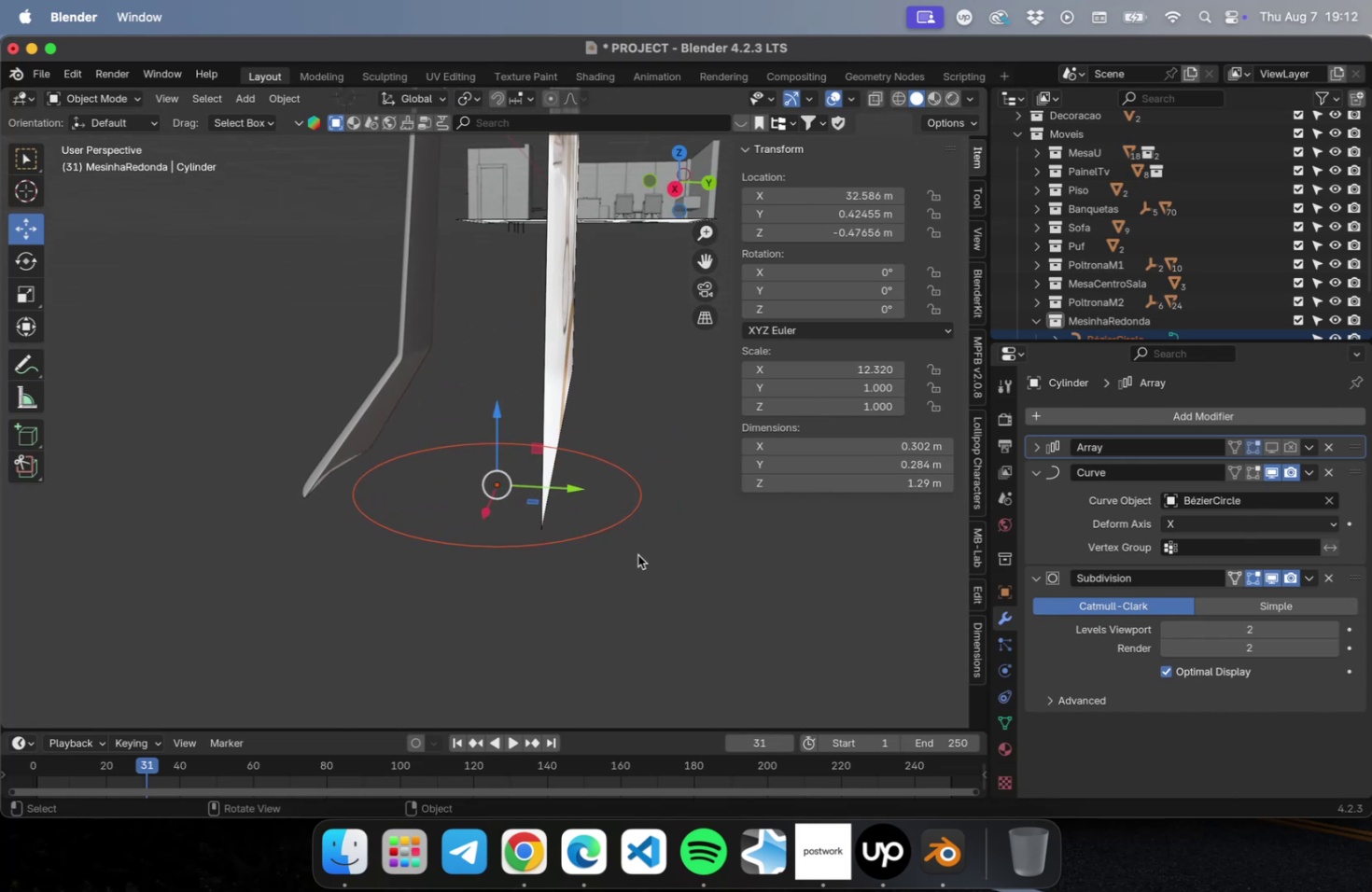 
key(Meta+Z)
 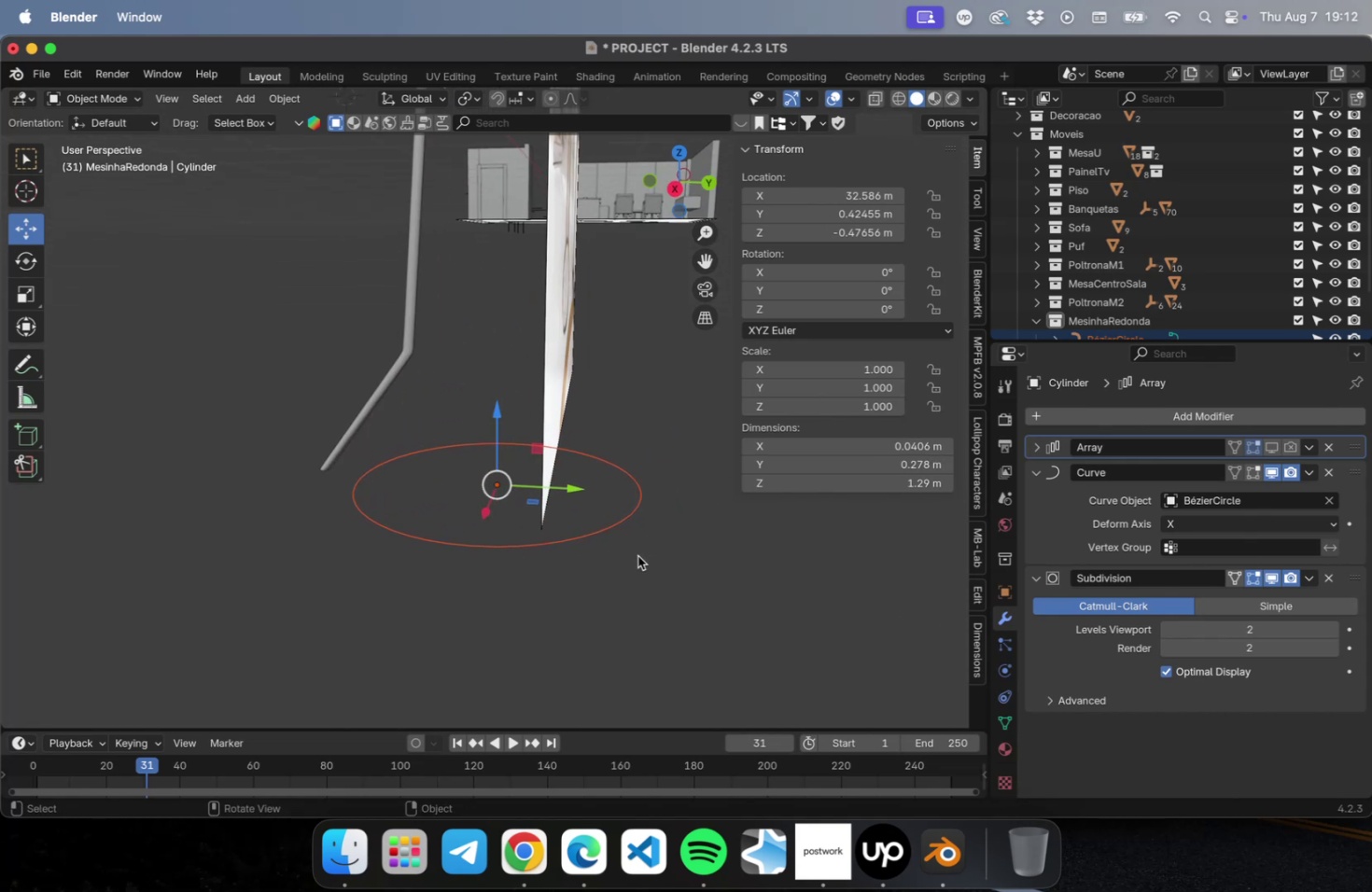 
left_click_drag(start_coordinate=[635, 558], to_coordinate=[606, 520])
 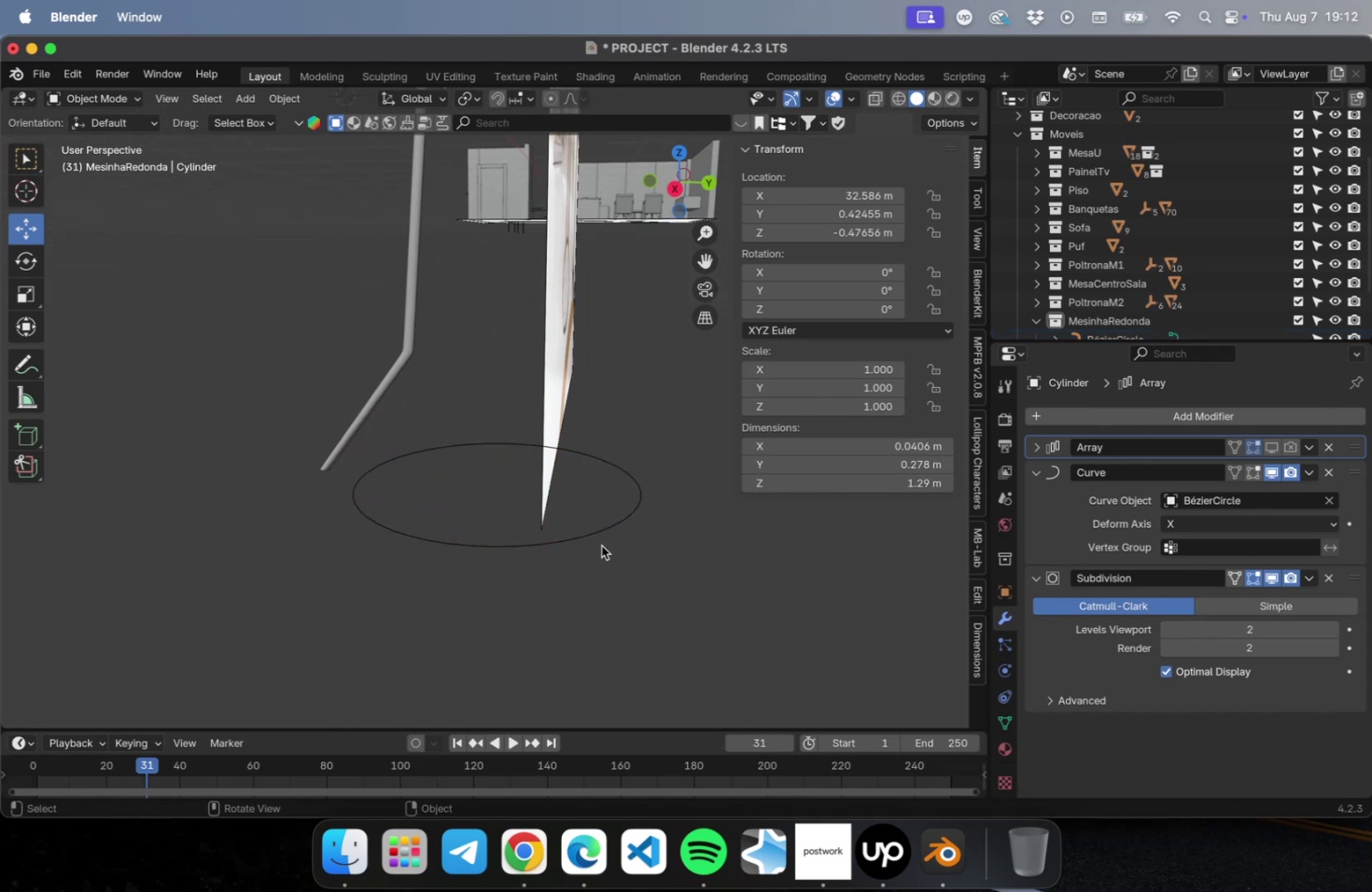 
left_click([596, 537])
 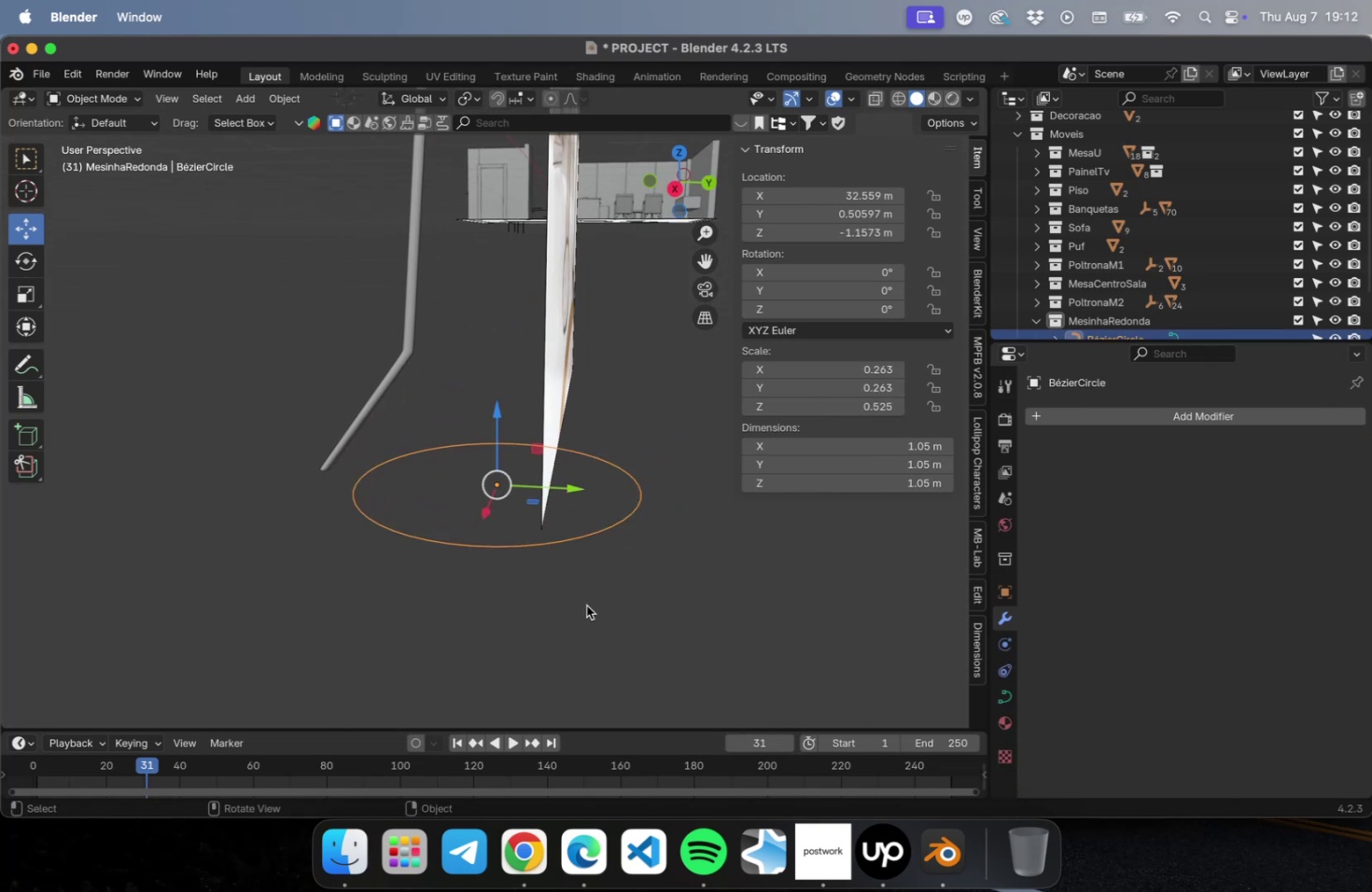 
left_click([408, 331])
 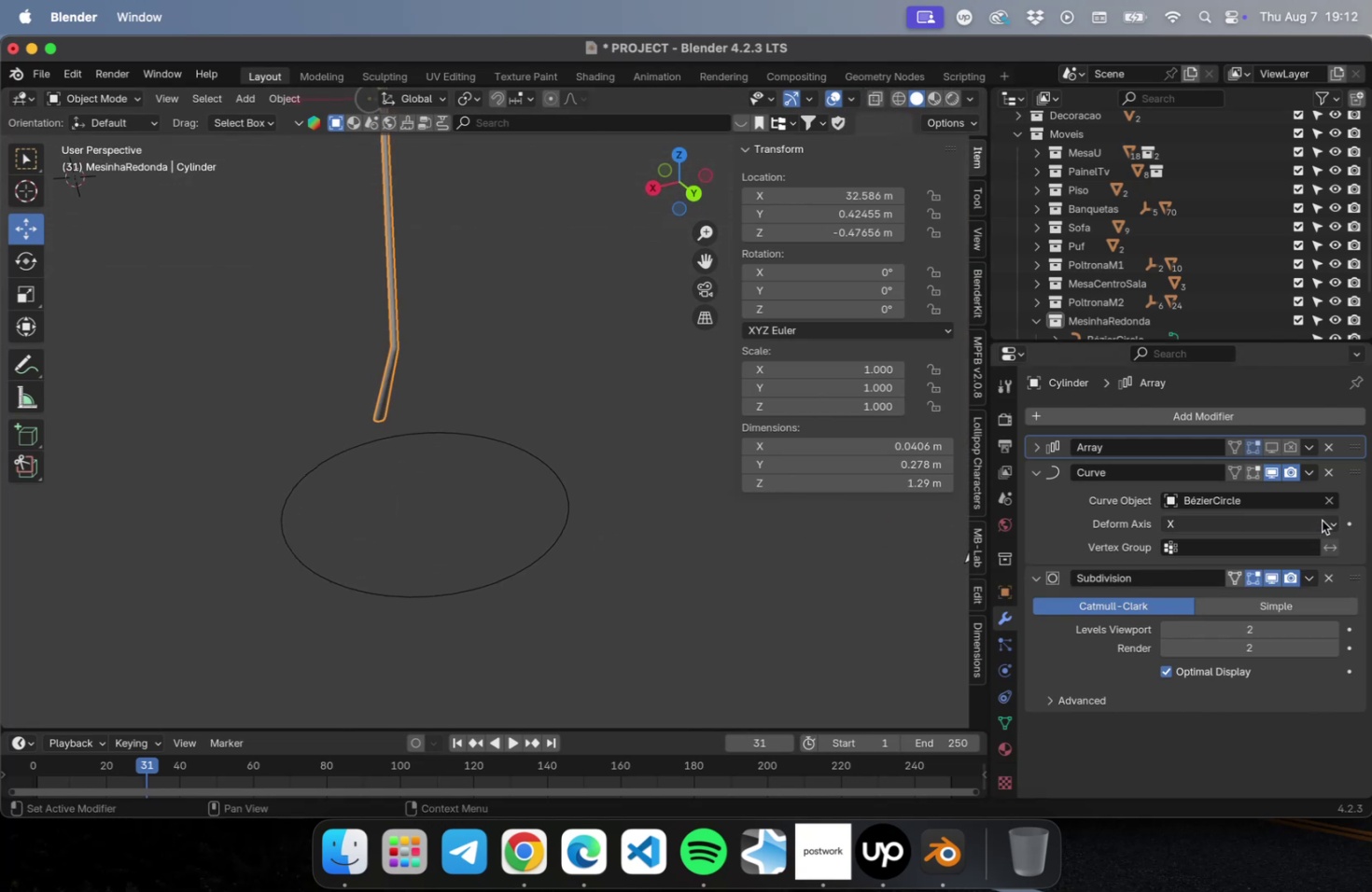 
wait(5.85)
 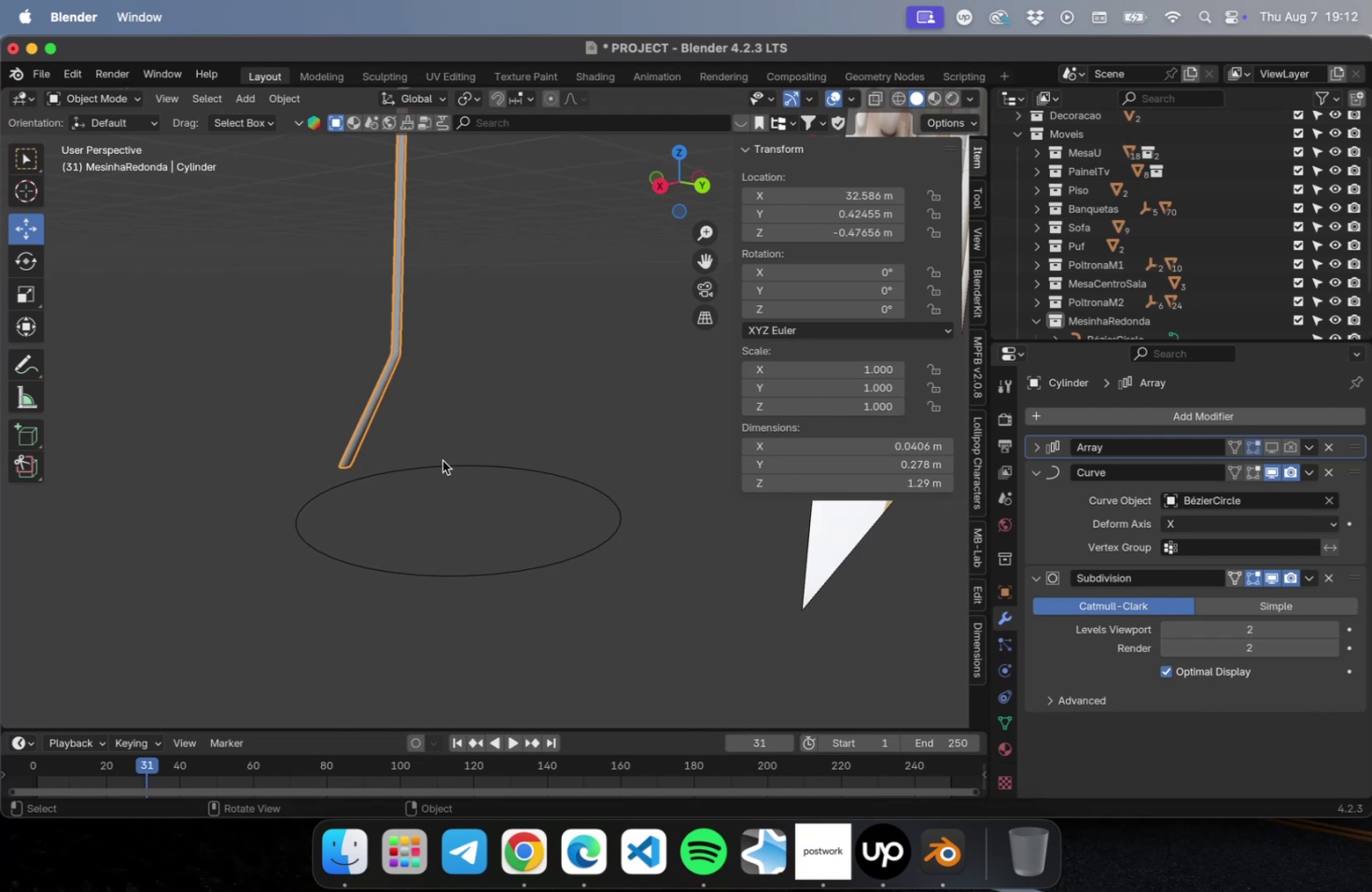 
left_click([1321, 521])
 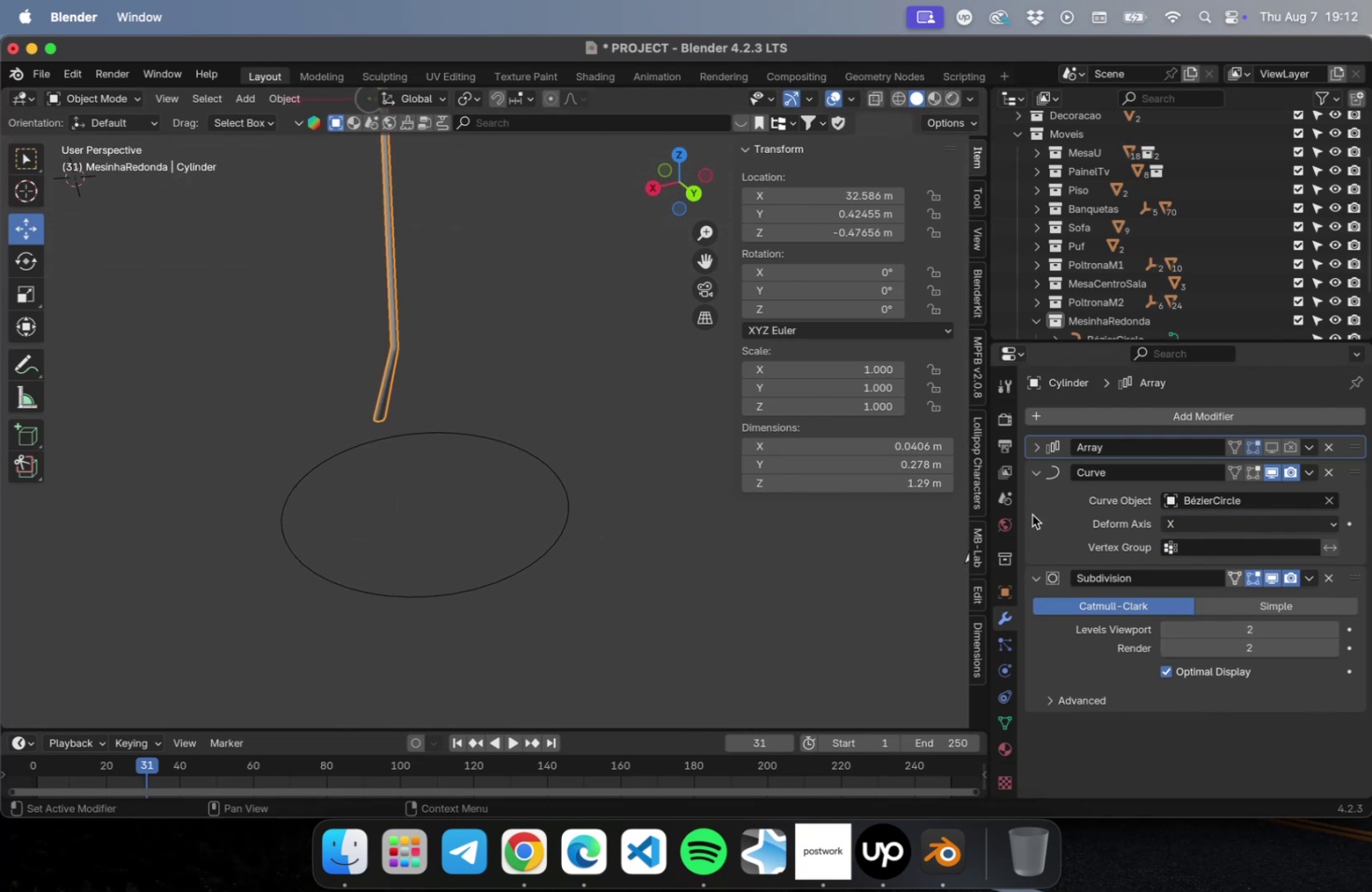 
left_click([1078, 543])
 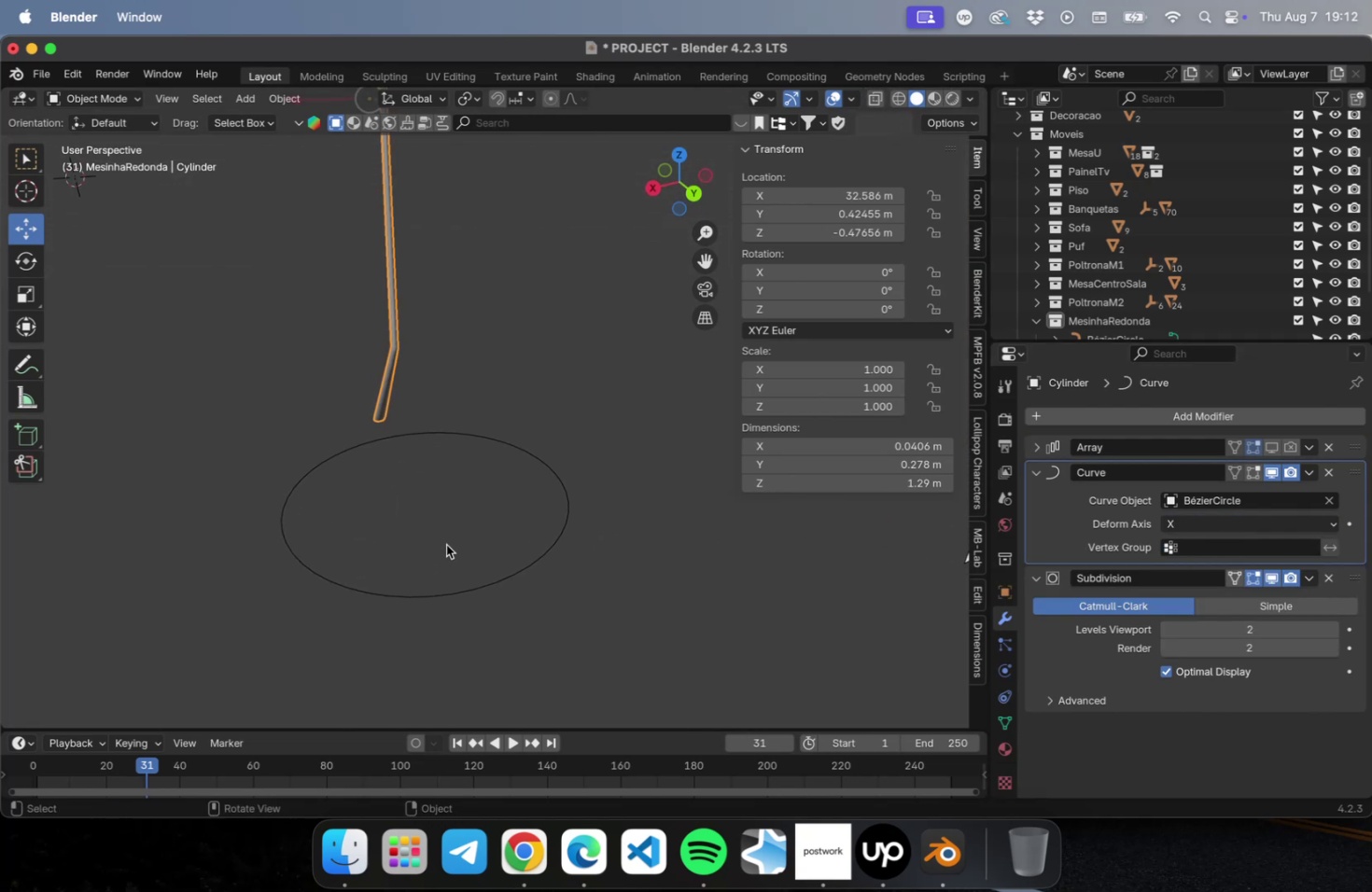 
left_click_drag(start_coordinate=[428, 523], to_coordinate=[500, 595])
 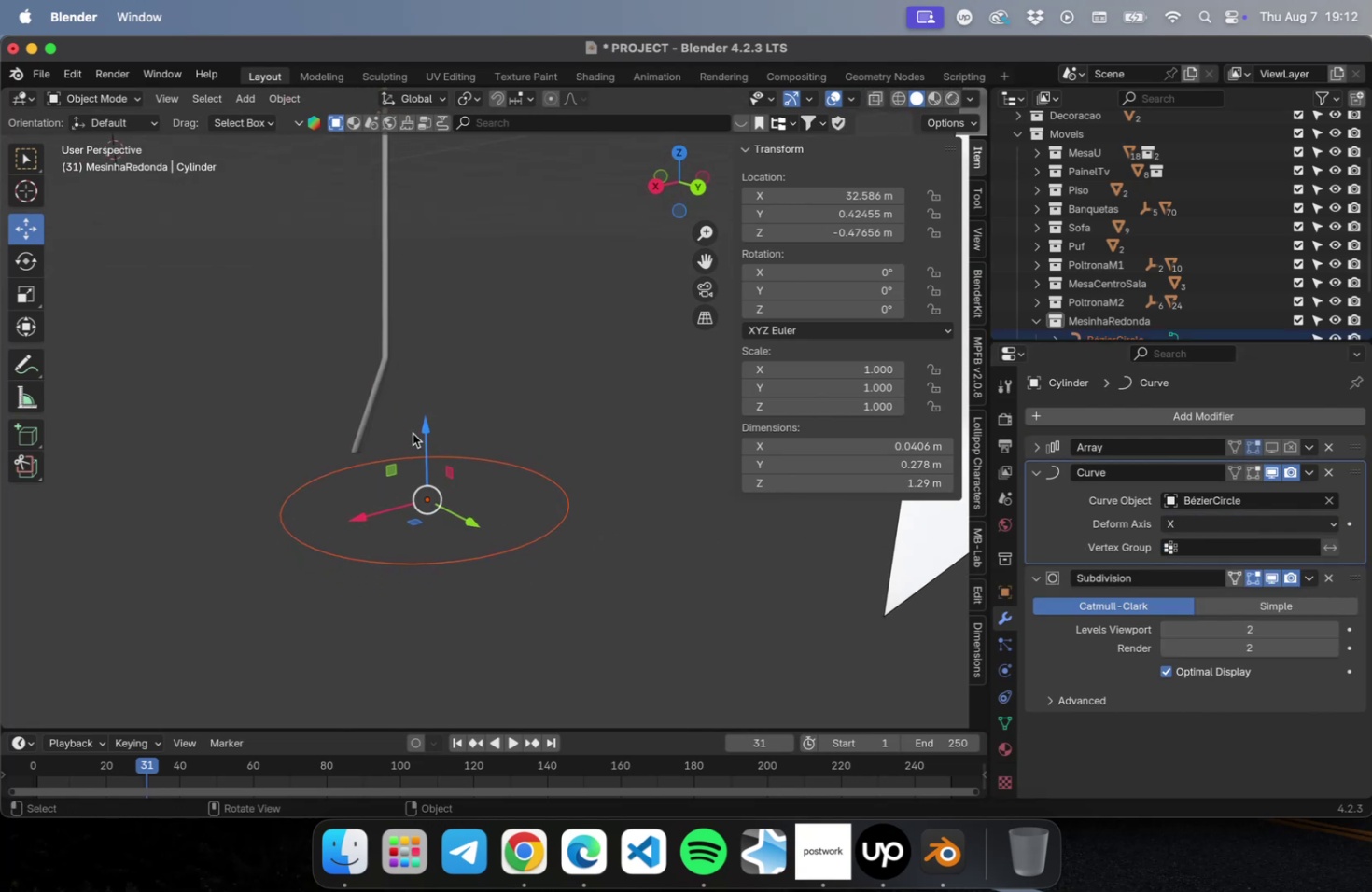 
left_click_drag(start_coordinate=[426, 427], to_coordinate=[438, 143])
 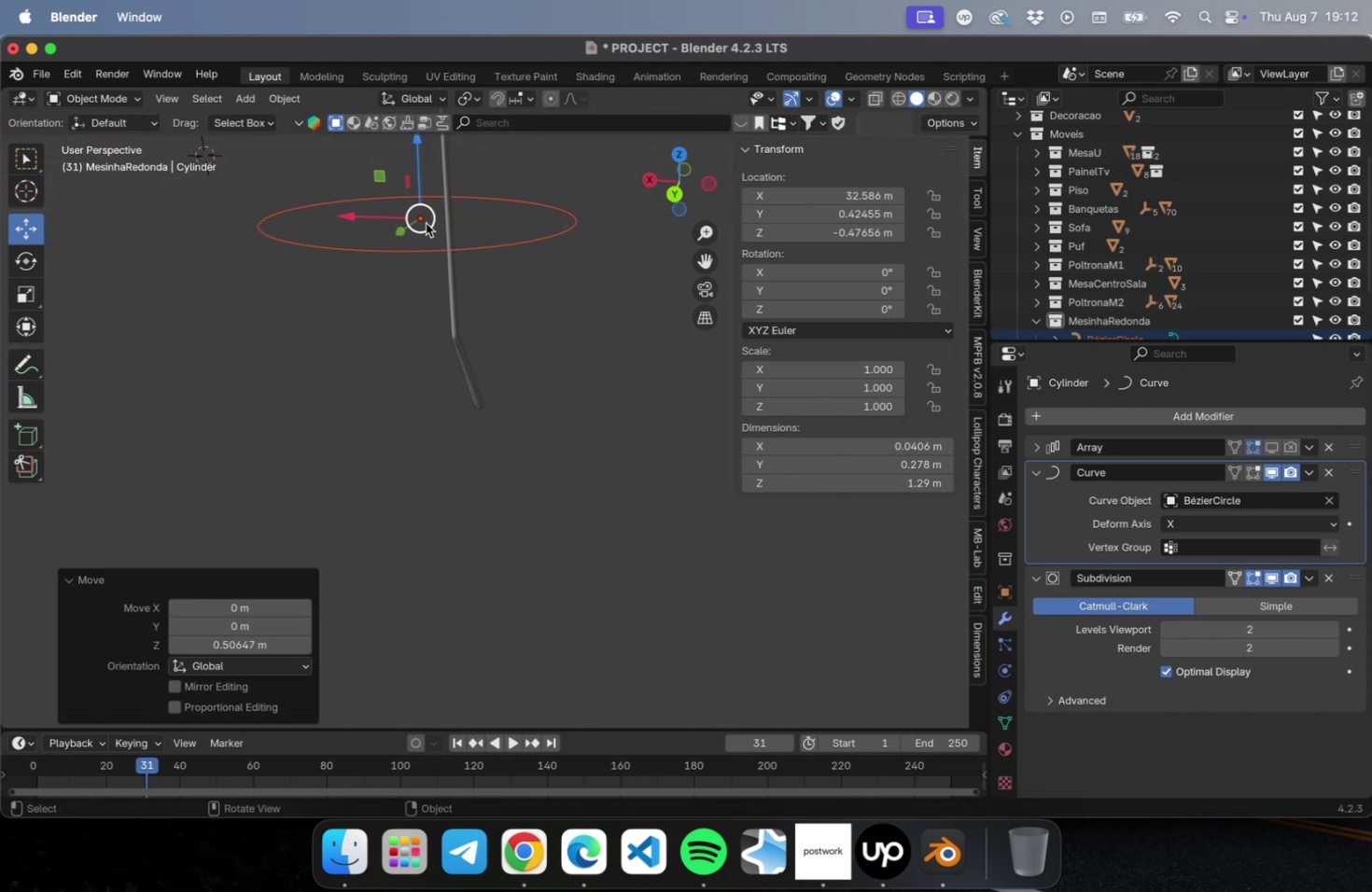 
left_click_drag(start_coordinate=[399, 233], to_coordinate=[353, 323])
 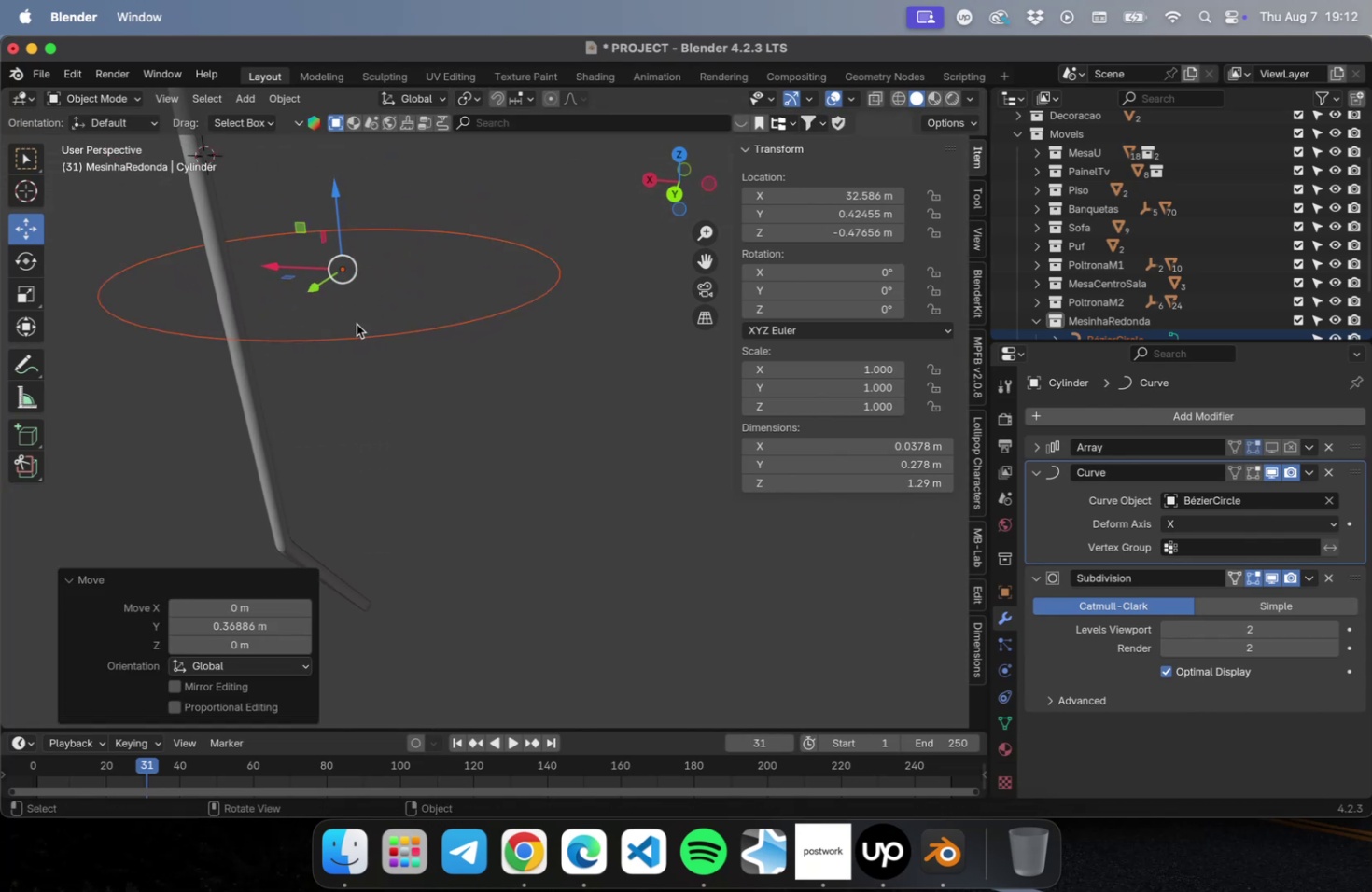 
key(NumLock)
 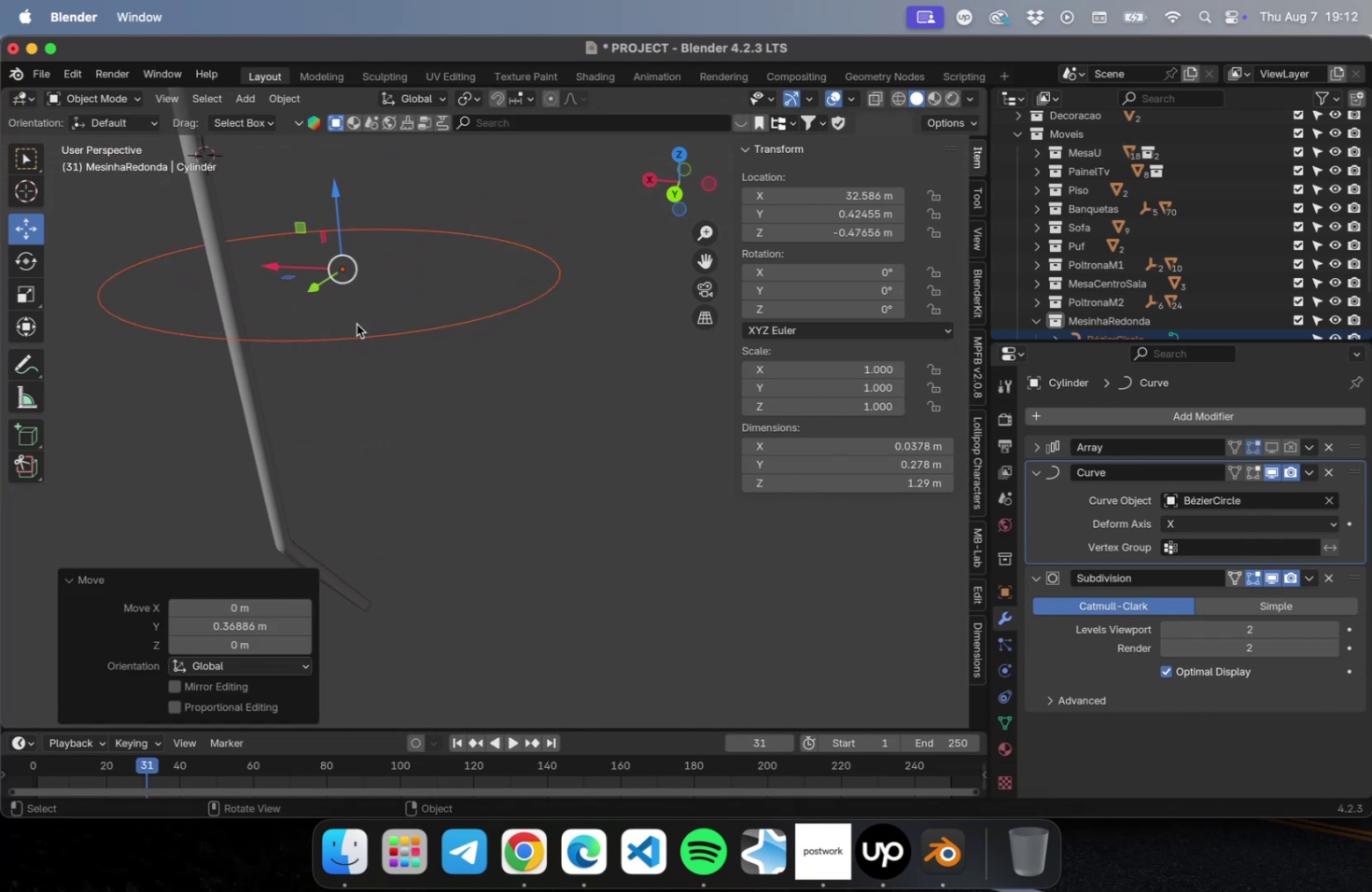 
key(Numpad7)
 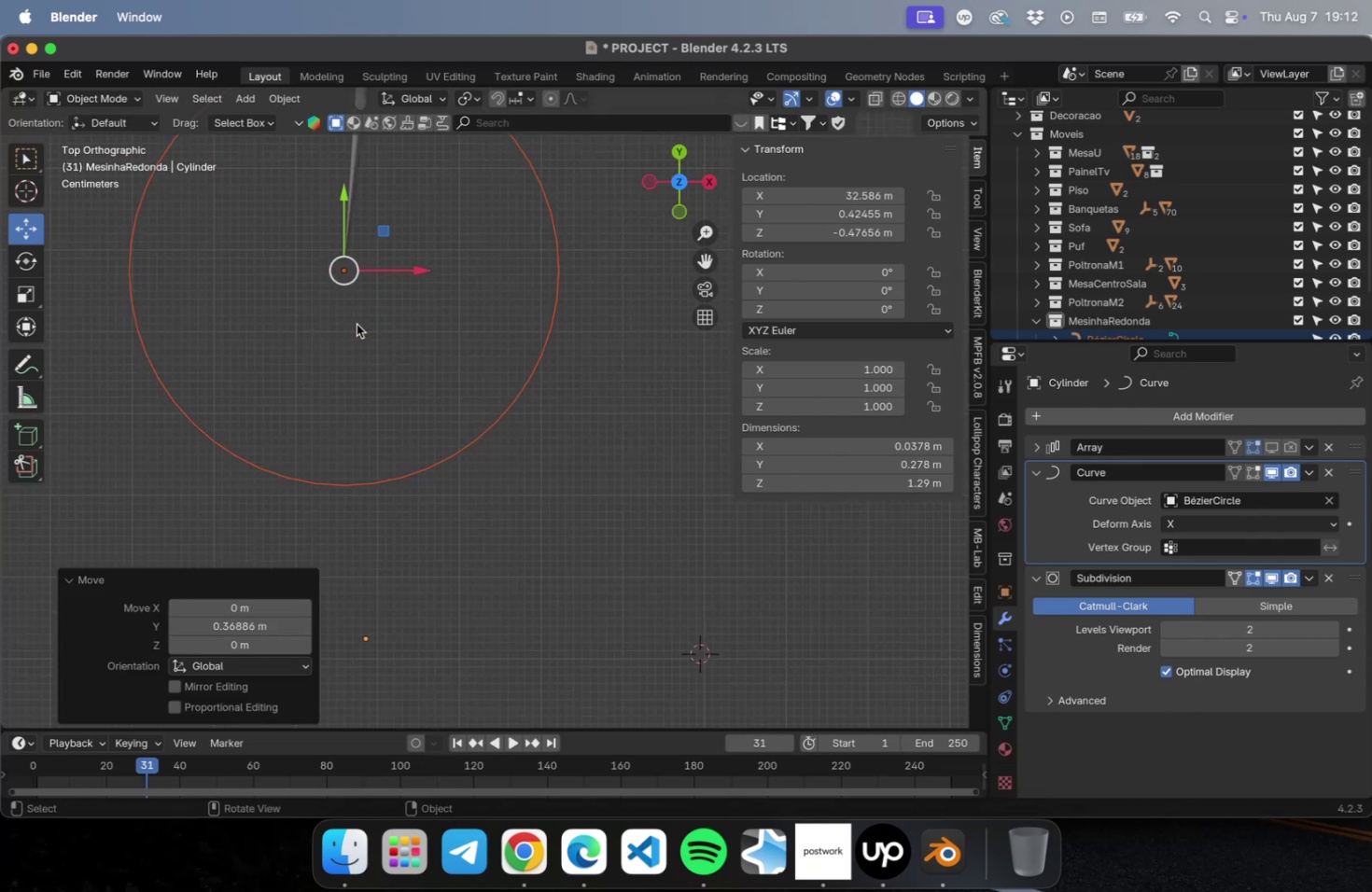 
scroll: coordinate [349, 329], scroll_direction: down, amount: 2.0
 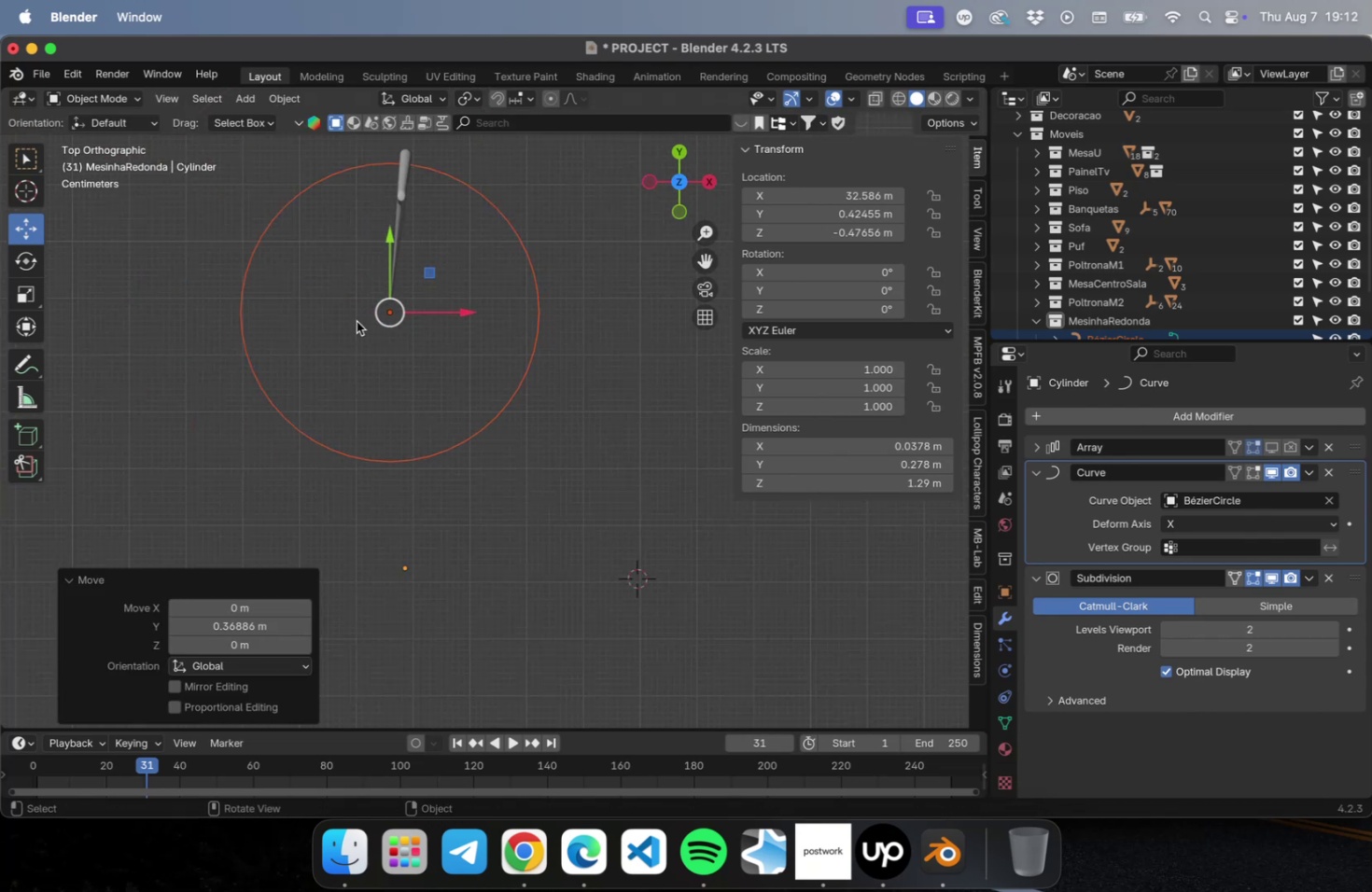 
hold_key(key=ShiftLeft, duration=0.65)
 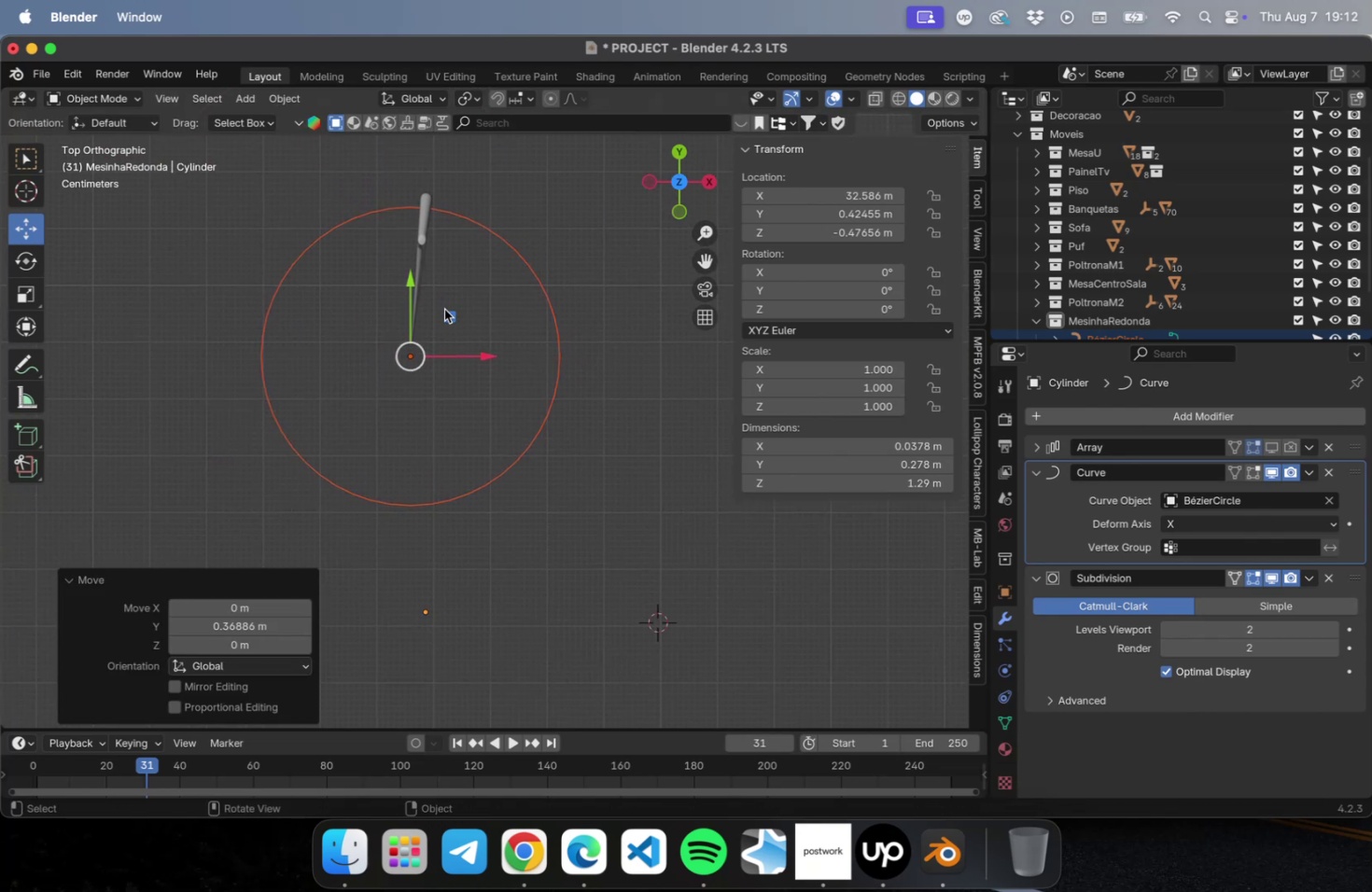 
left_click_drag(start_coordinate=[447, 314], to_coordinate=[462, 339])
 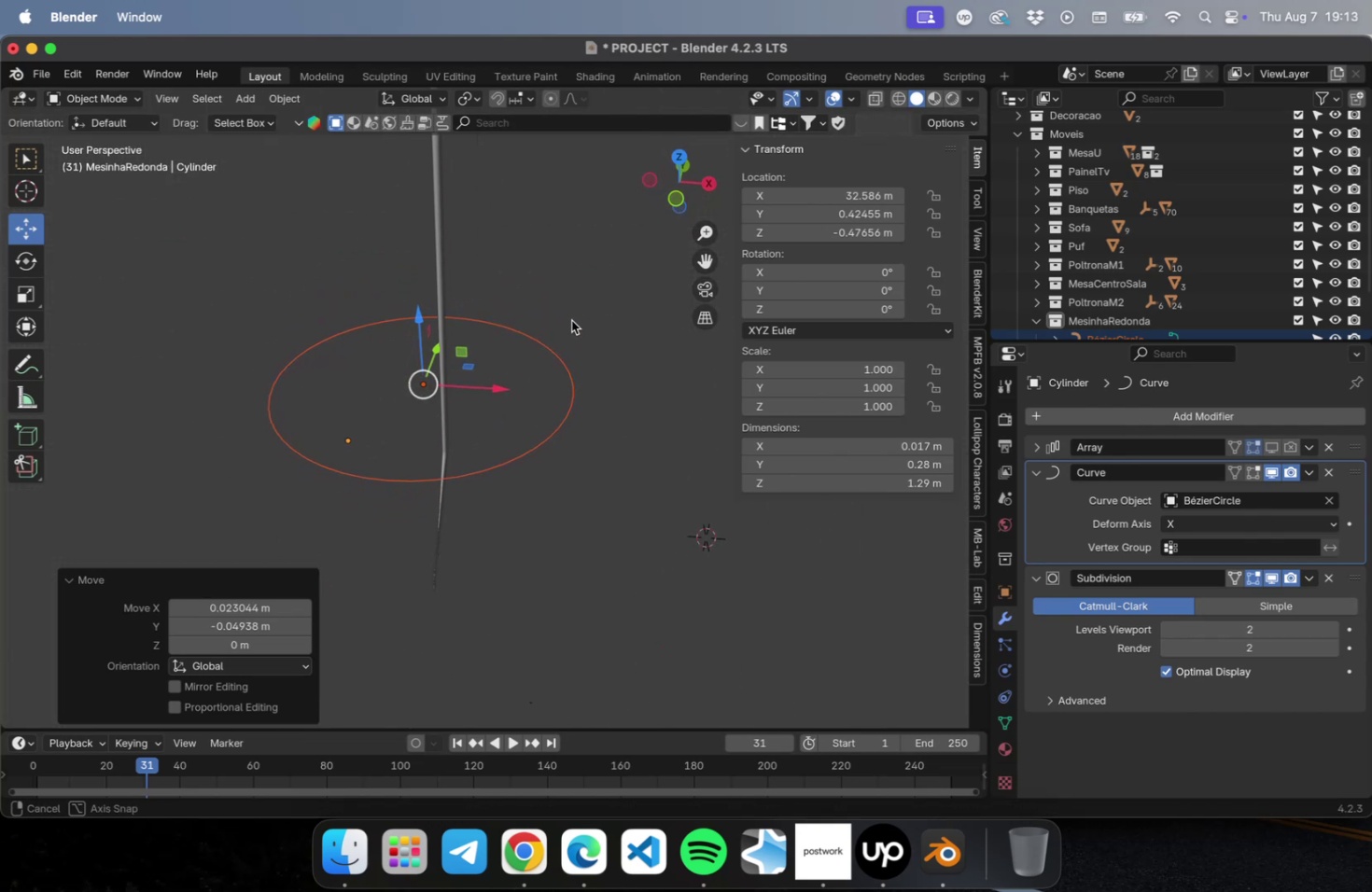 
left_click([652, 484])
 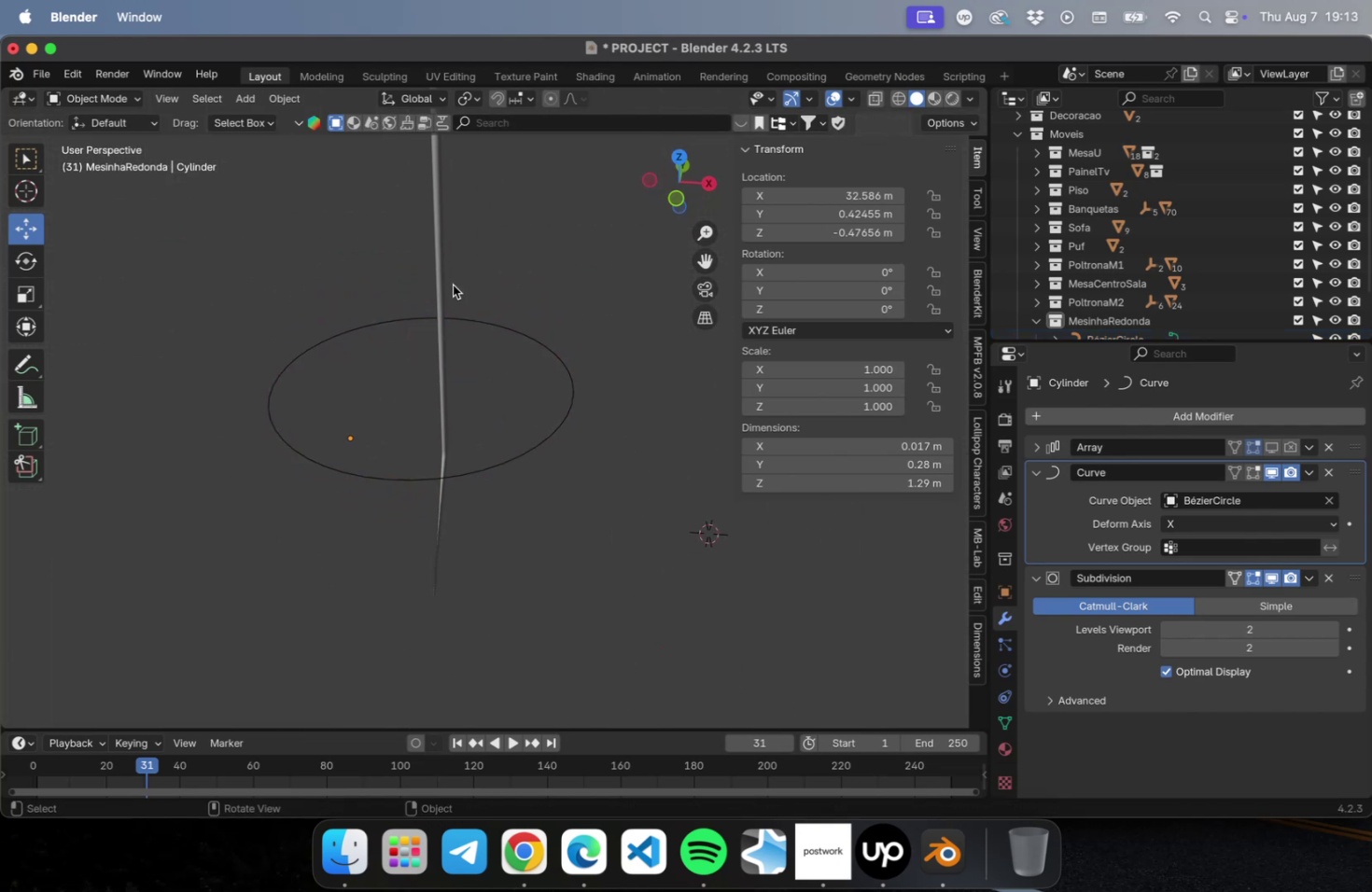 
left_click([431, 273])
 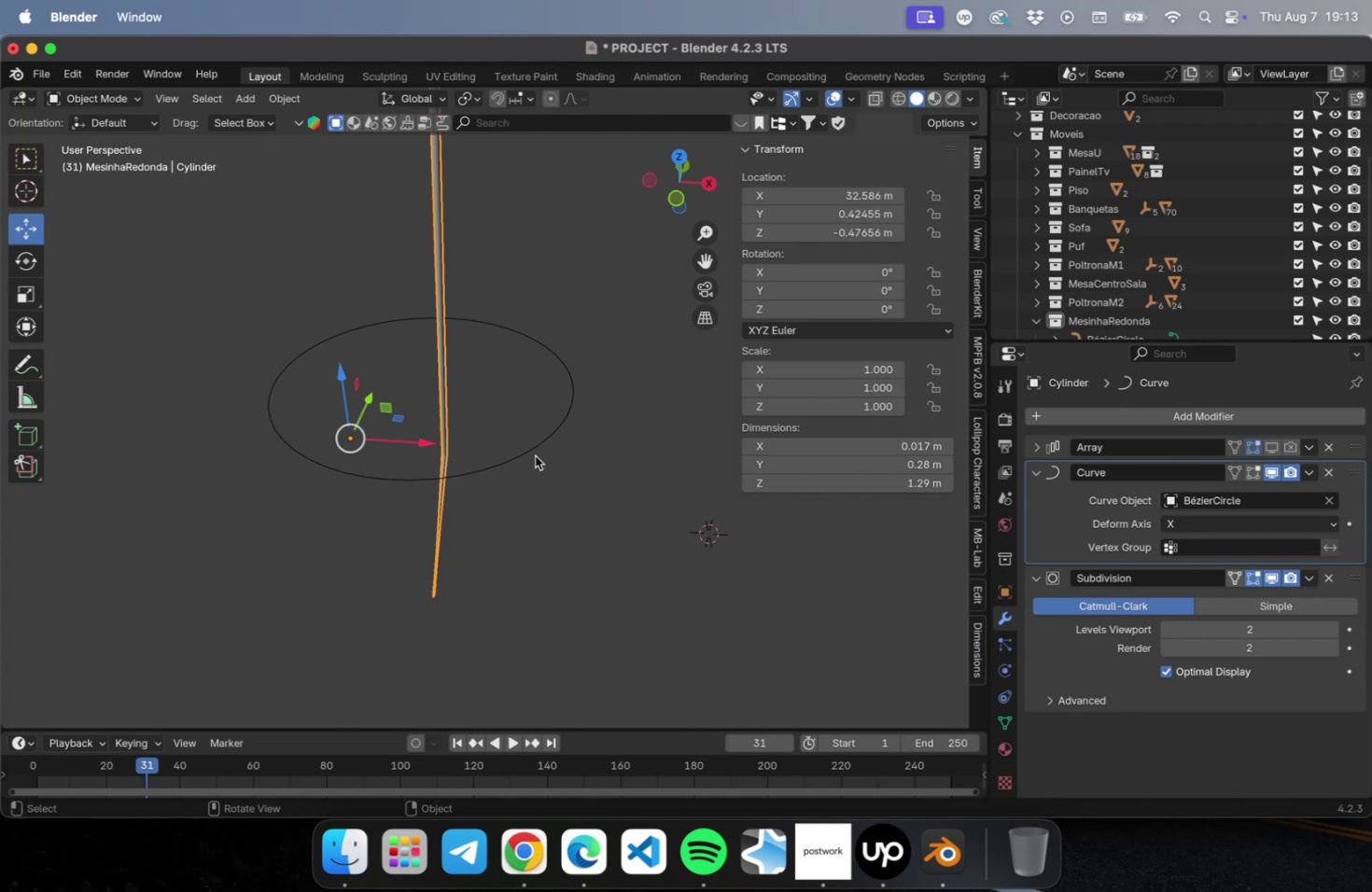 
left_click([533, 443])
 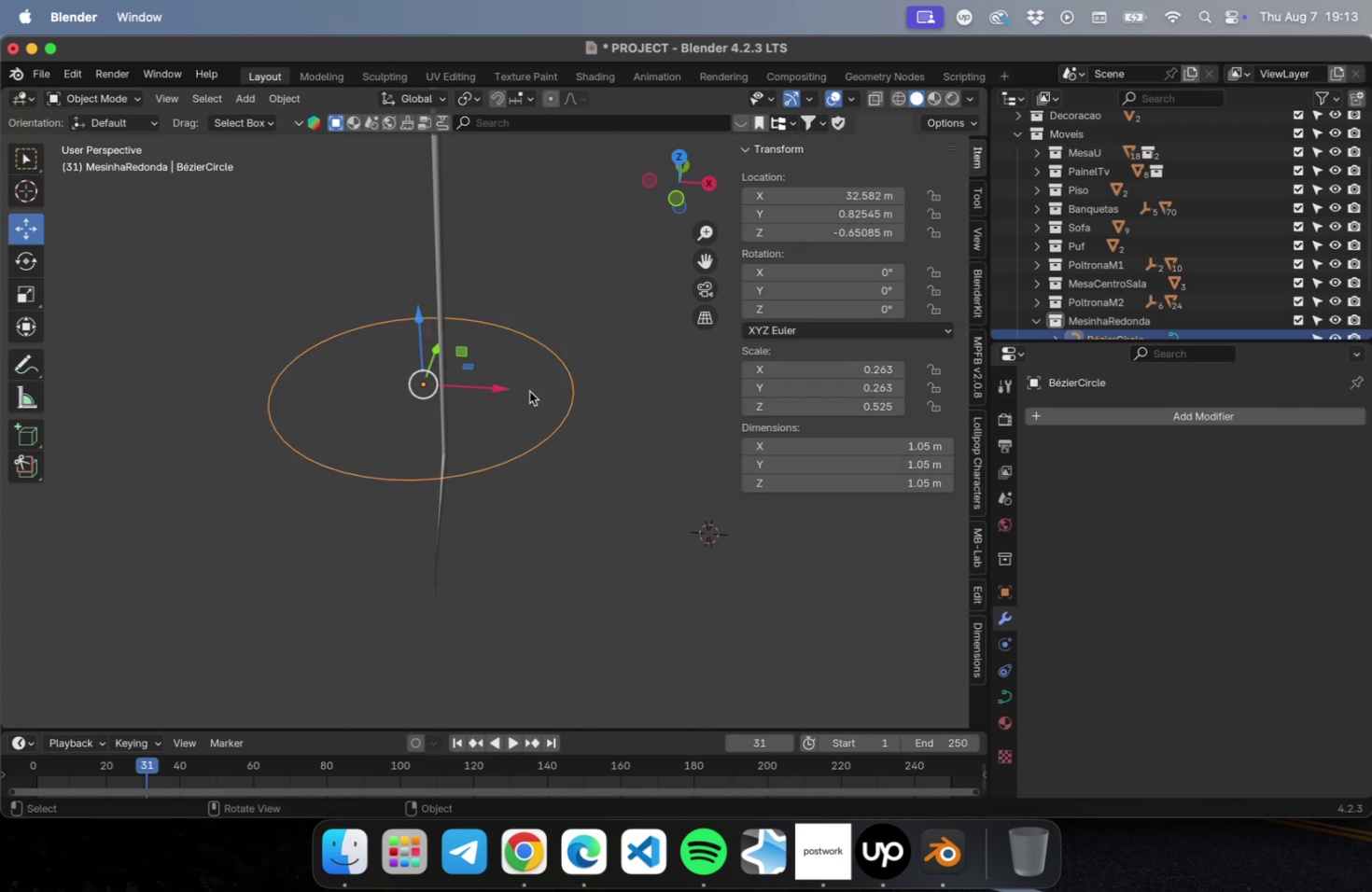 
left_click([436, 231])
 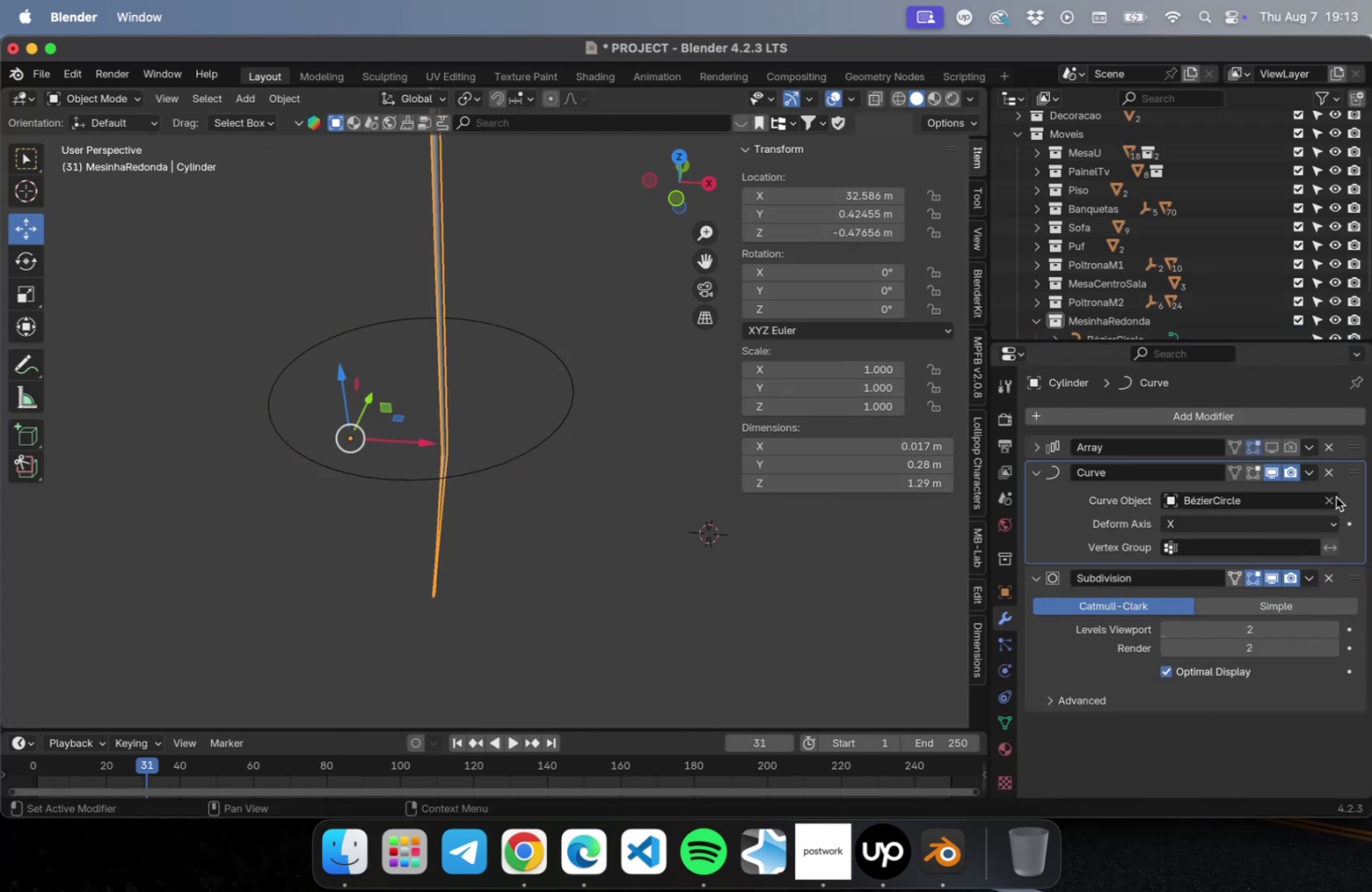 
left_click([1330, 468])
 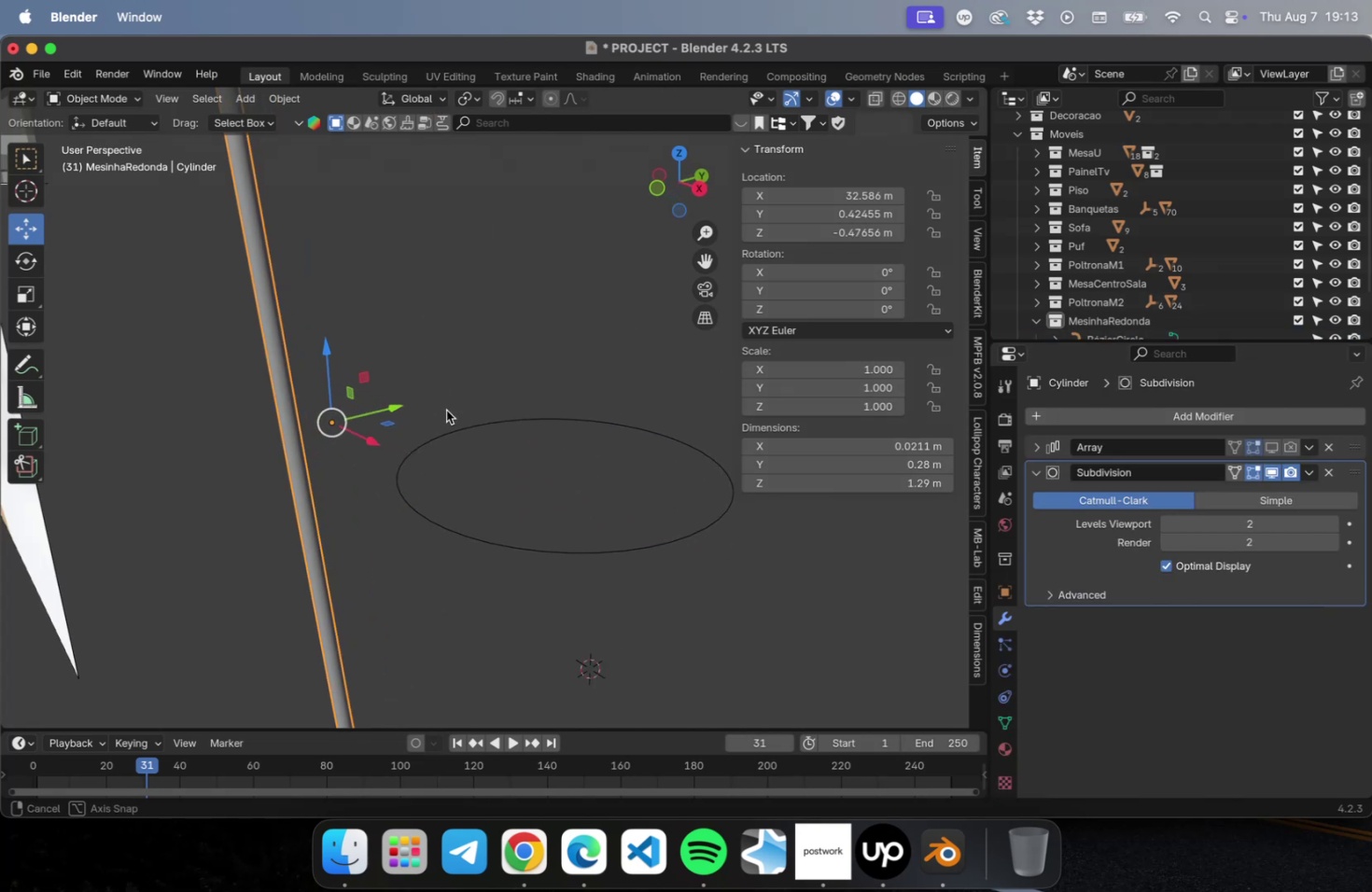 
scroll: coordinate [385, 395], scroll_direction: down, amount: 9.0
 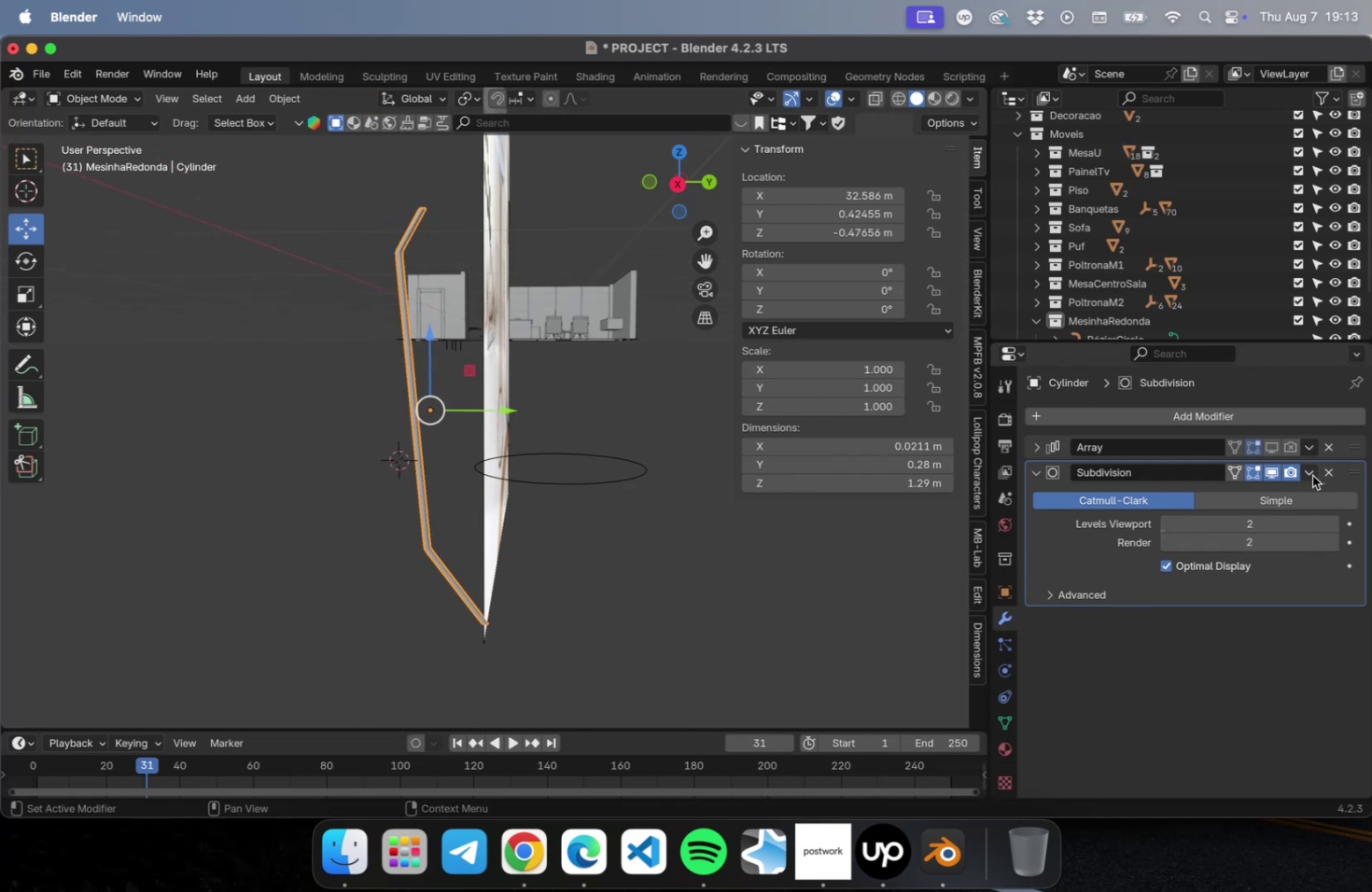 
left_click([1329, 473])
 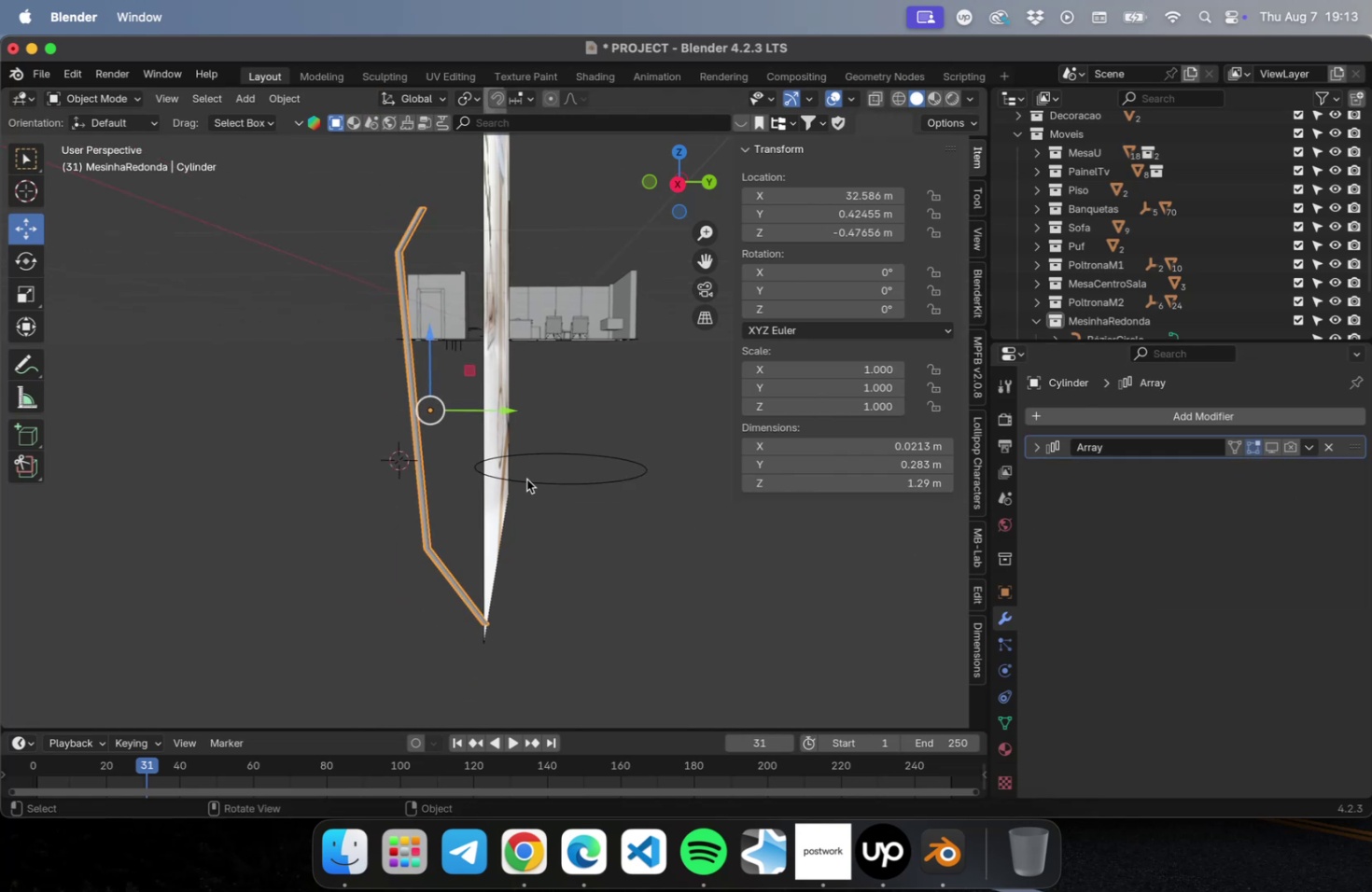 
left_click([536, 476])
 